 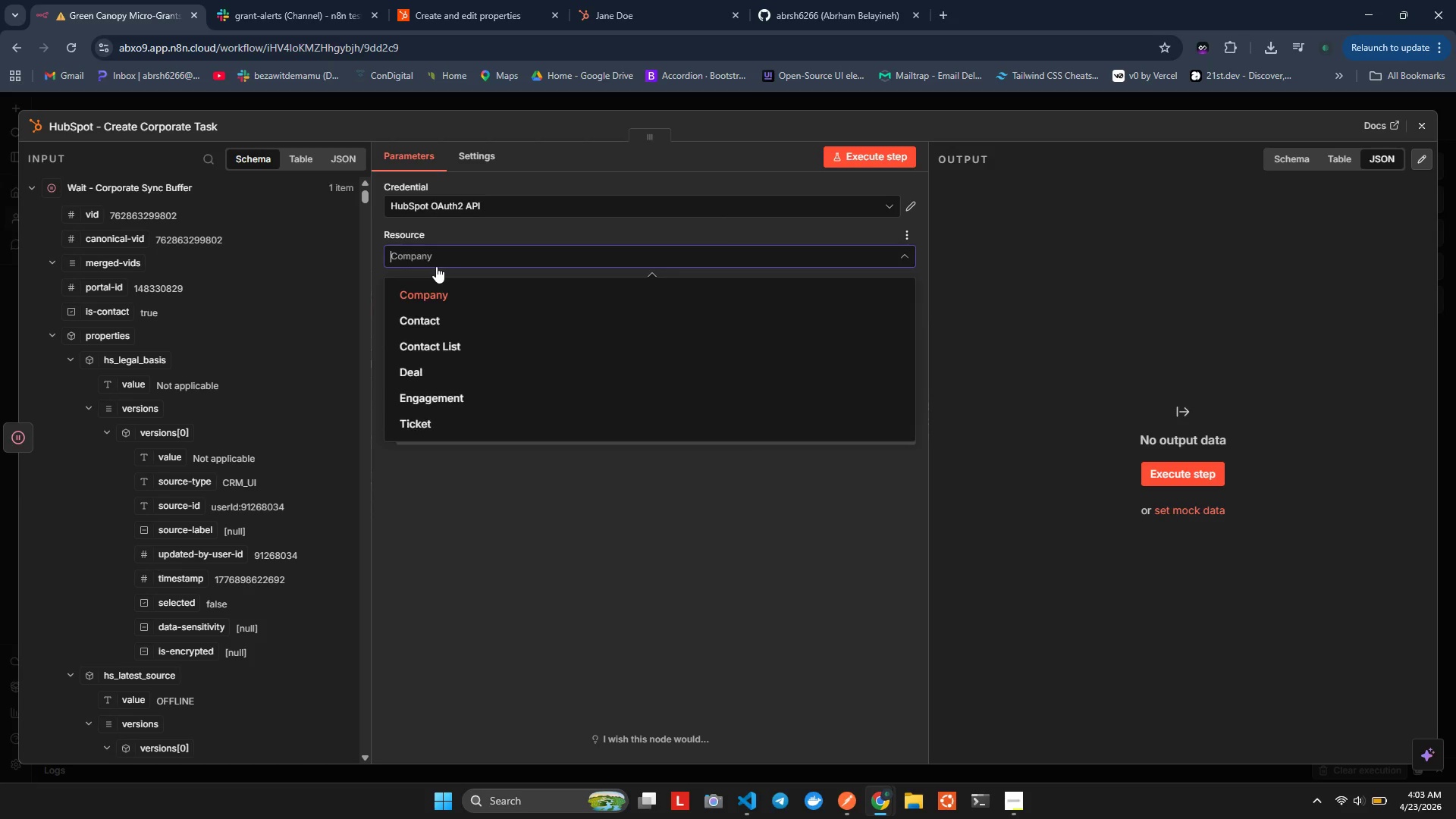 
left_click([430, 359])
 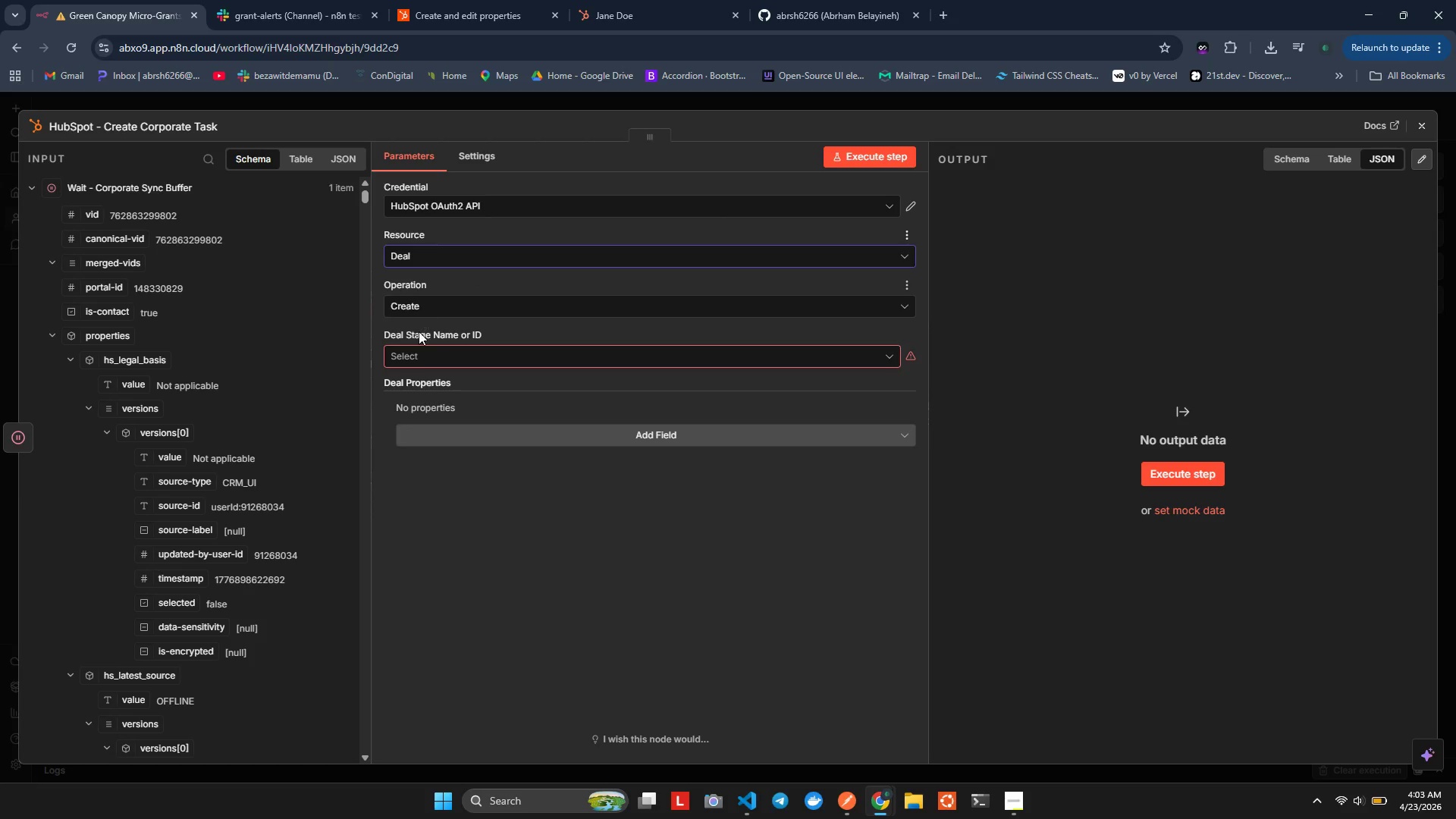 
left_click([413, 356])
 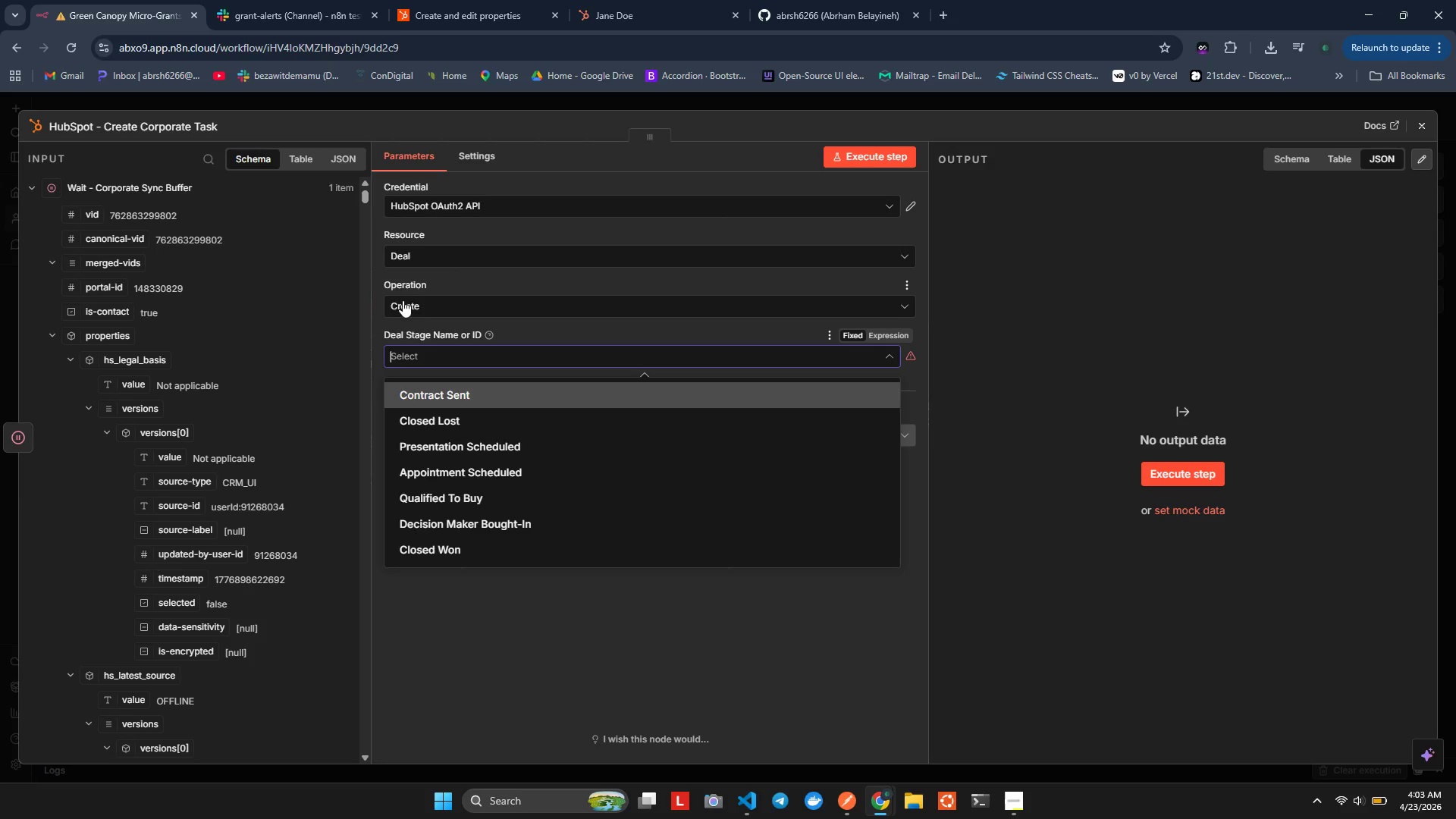 
left_click([444, 258])
 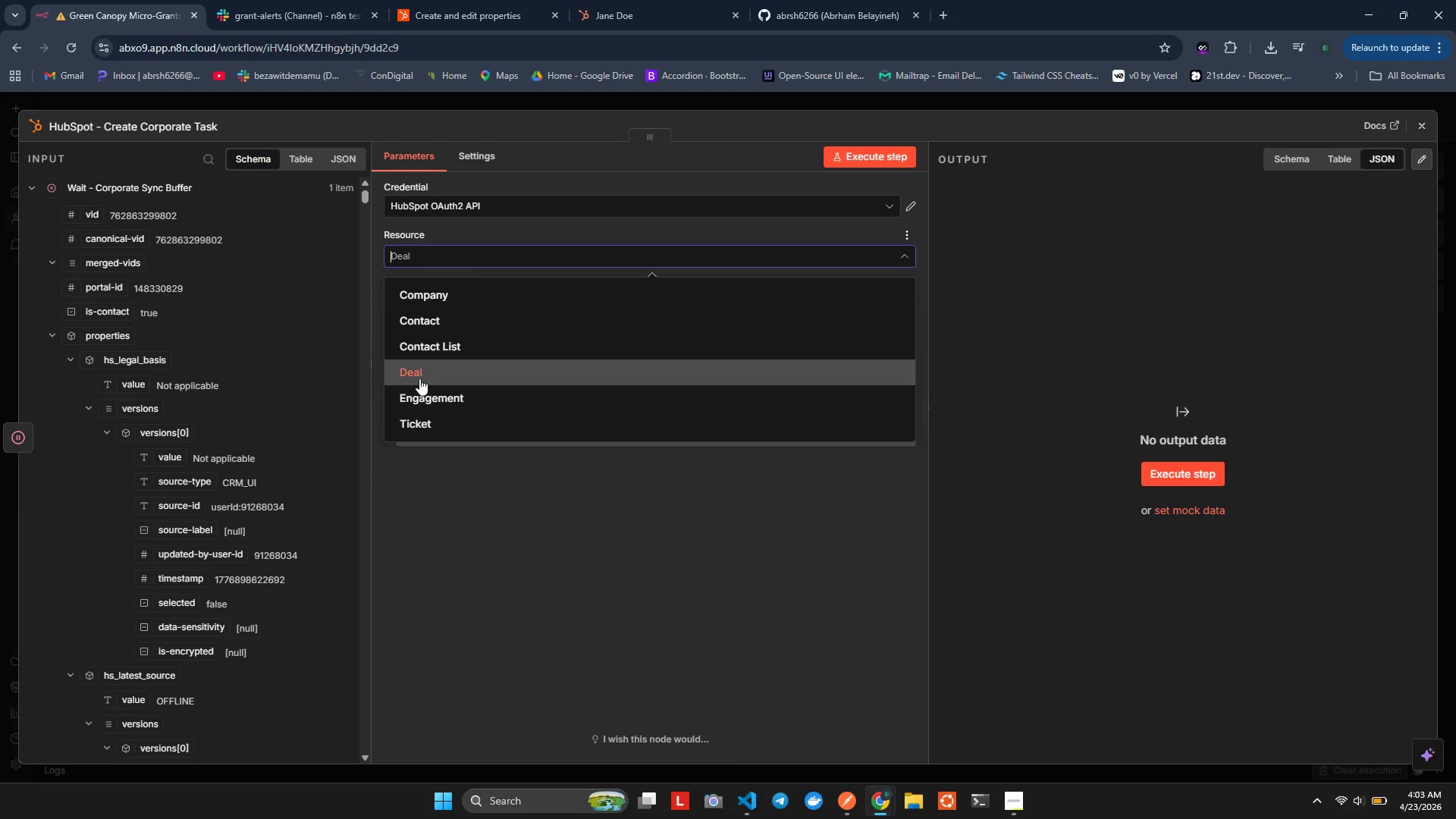 
left_click([418, 383])
 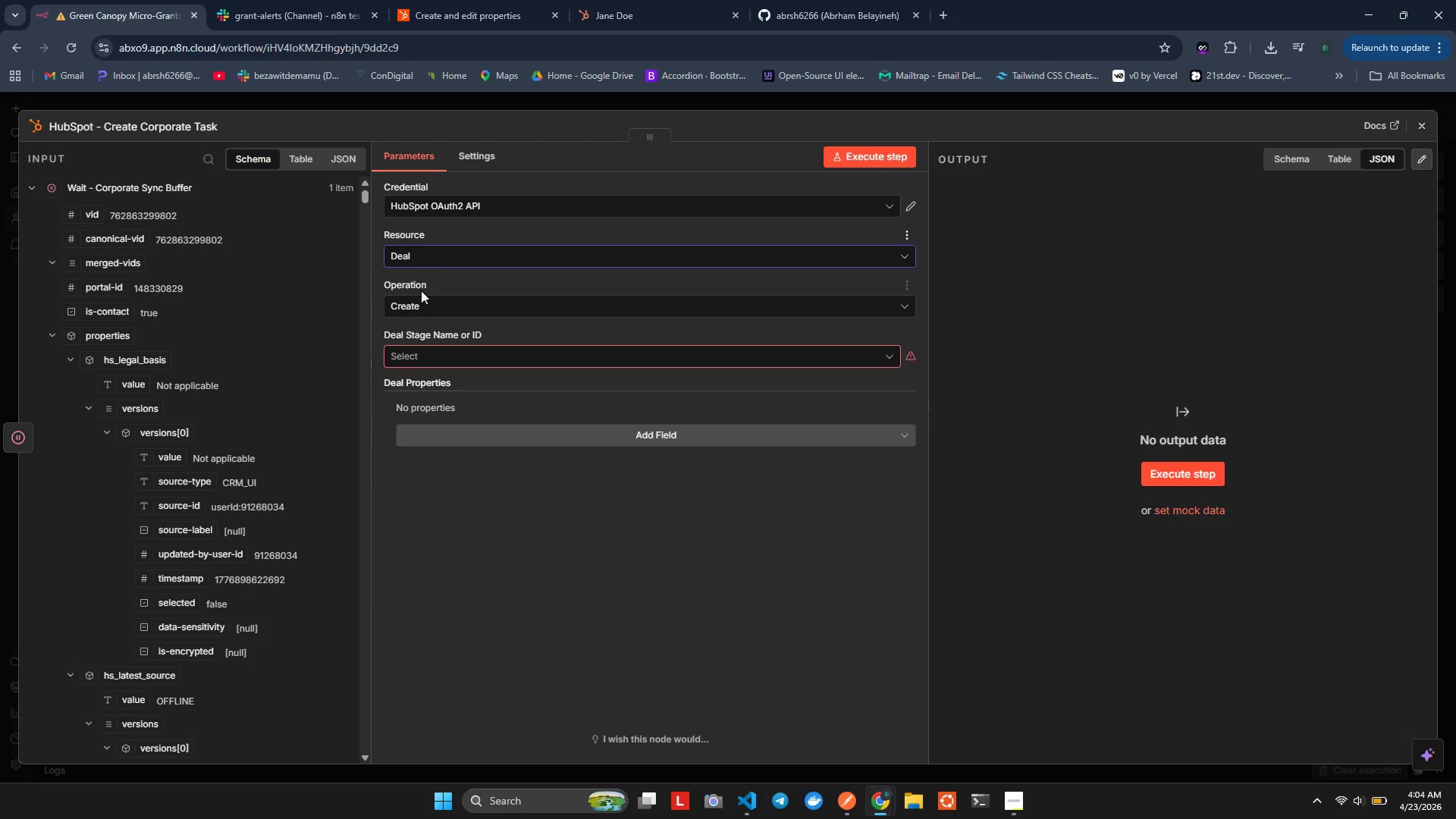 
left_click([413, 258])
 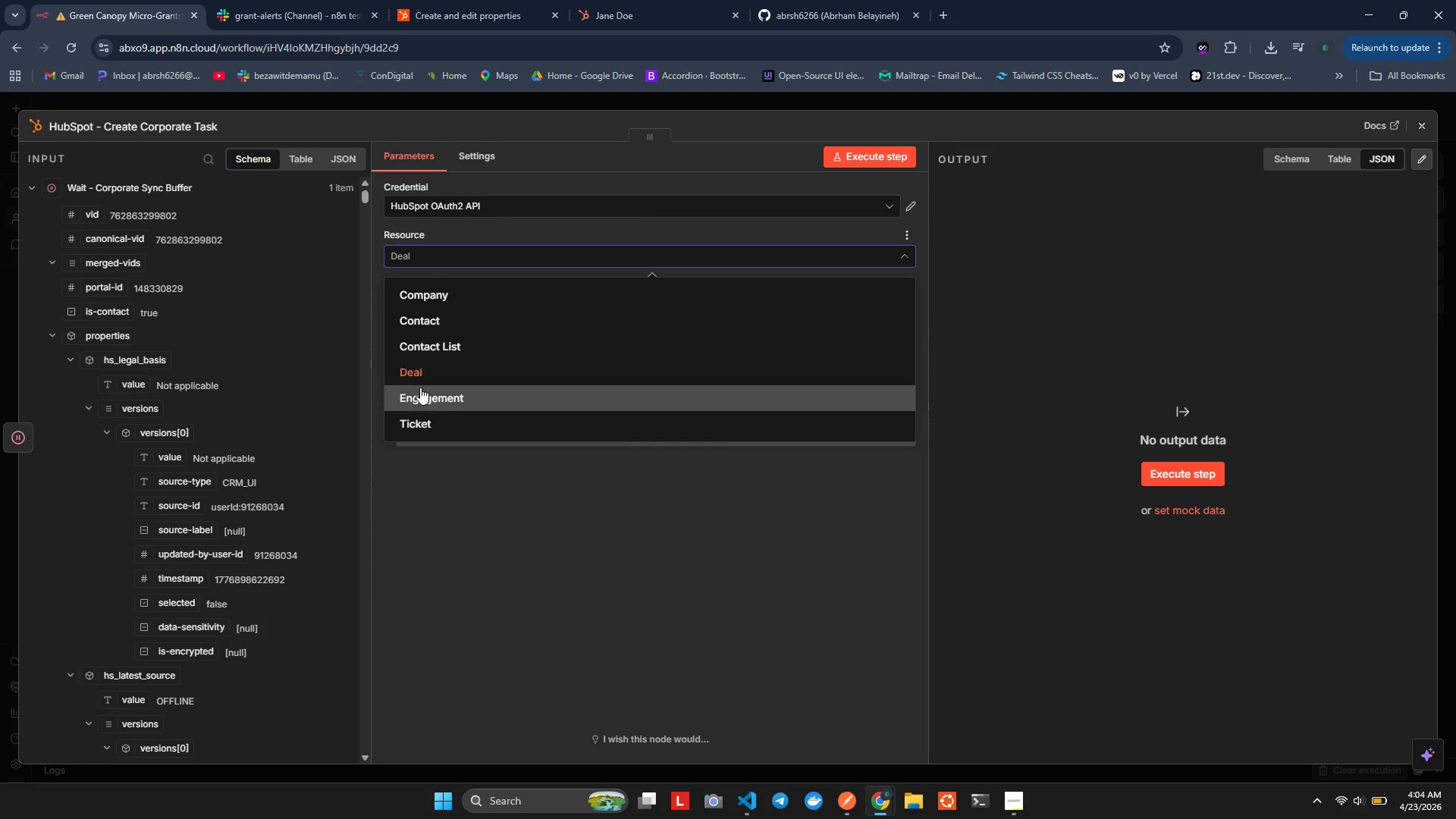 
left_click([419, 391])
 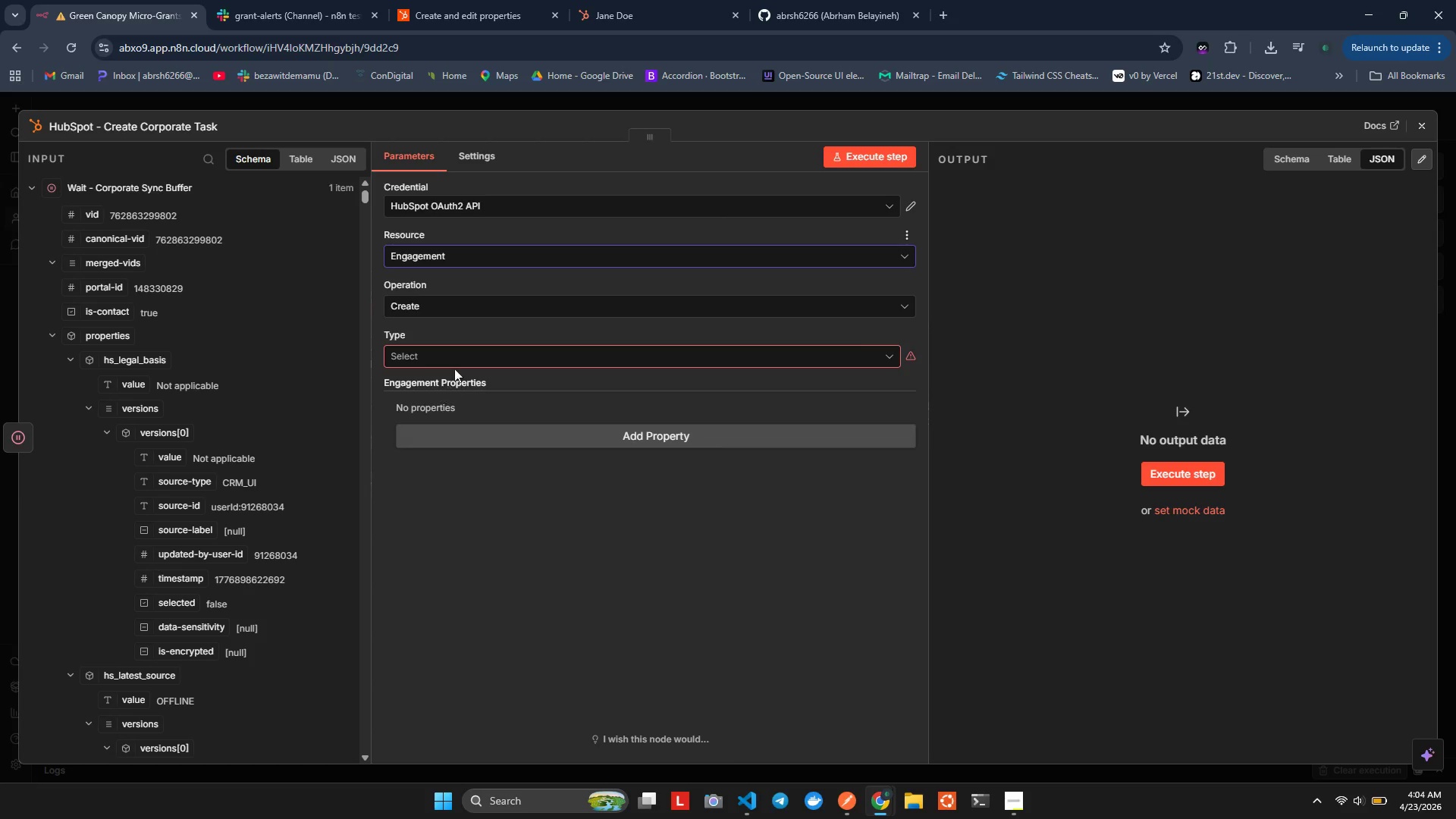 
left_click([461, 360])
 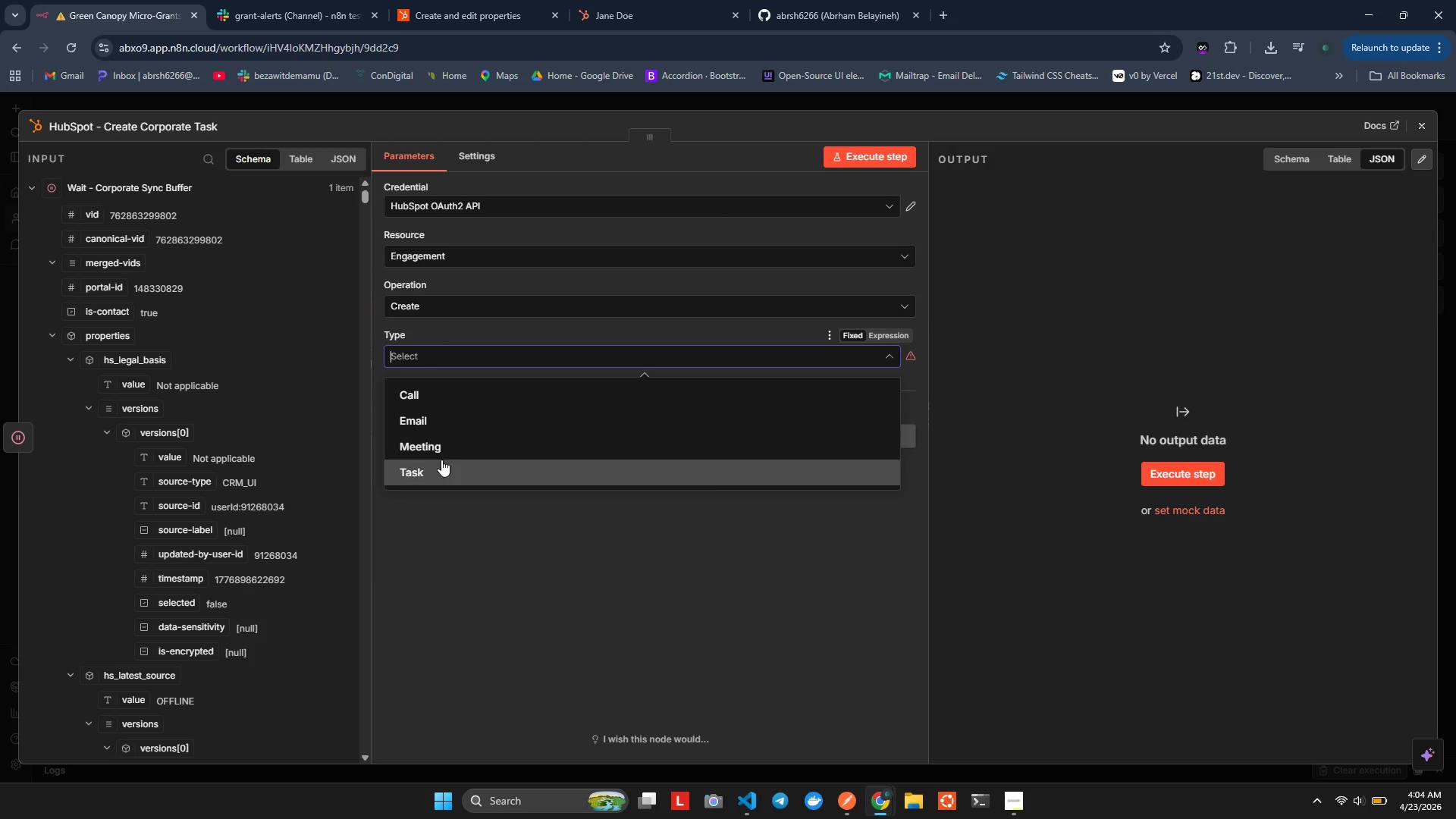 
left_click([441, 460])
 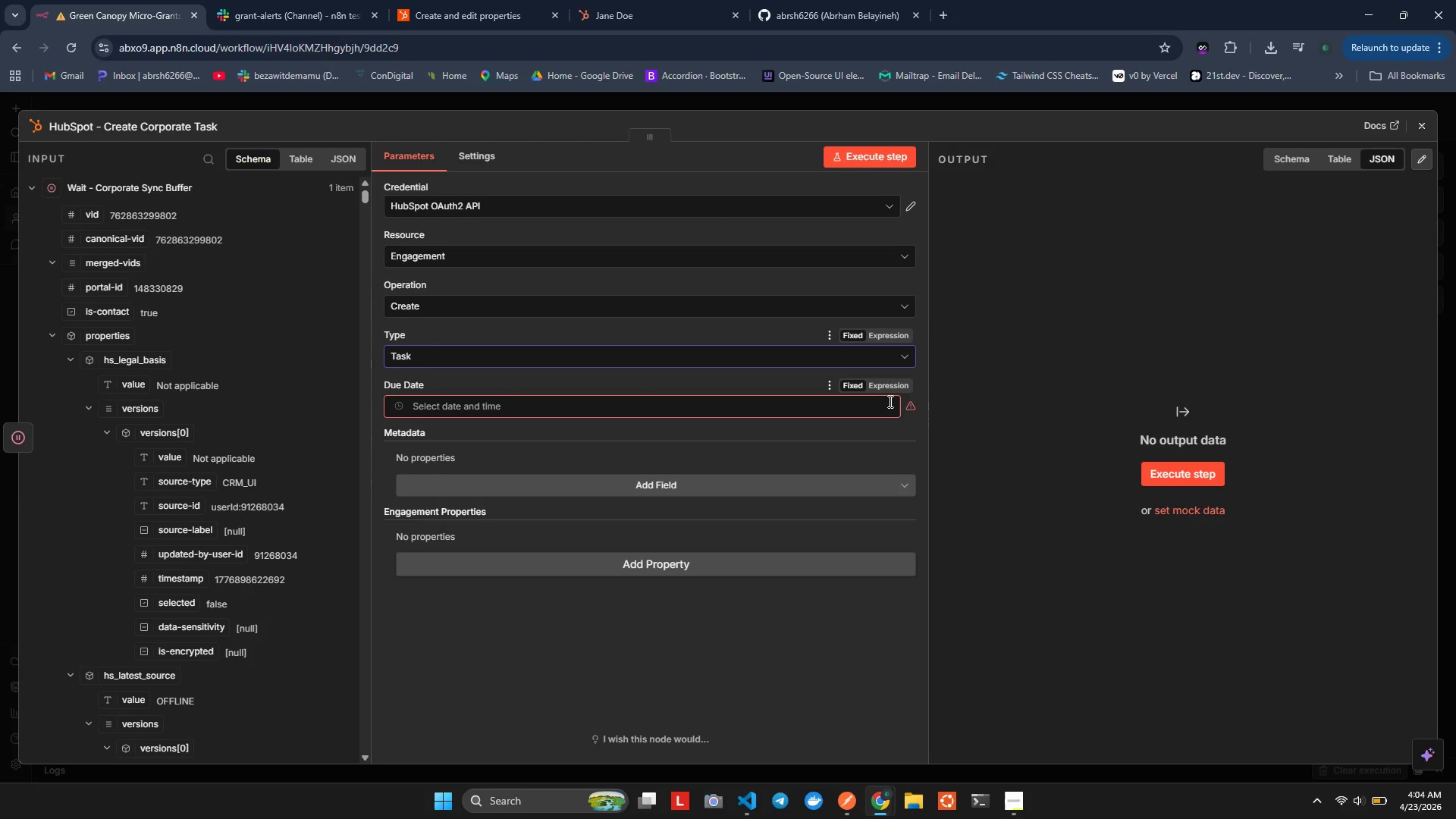 
left_click([862, 408])
 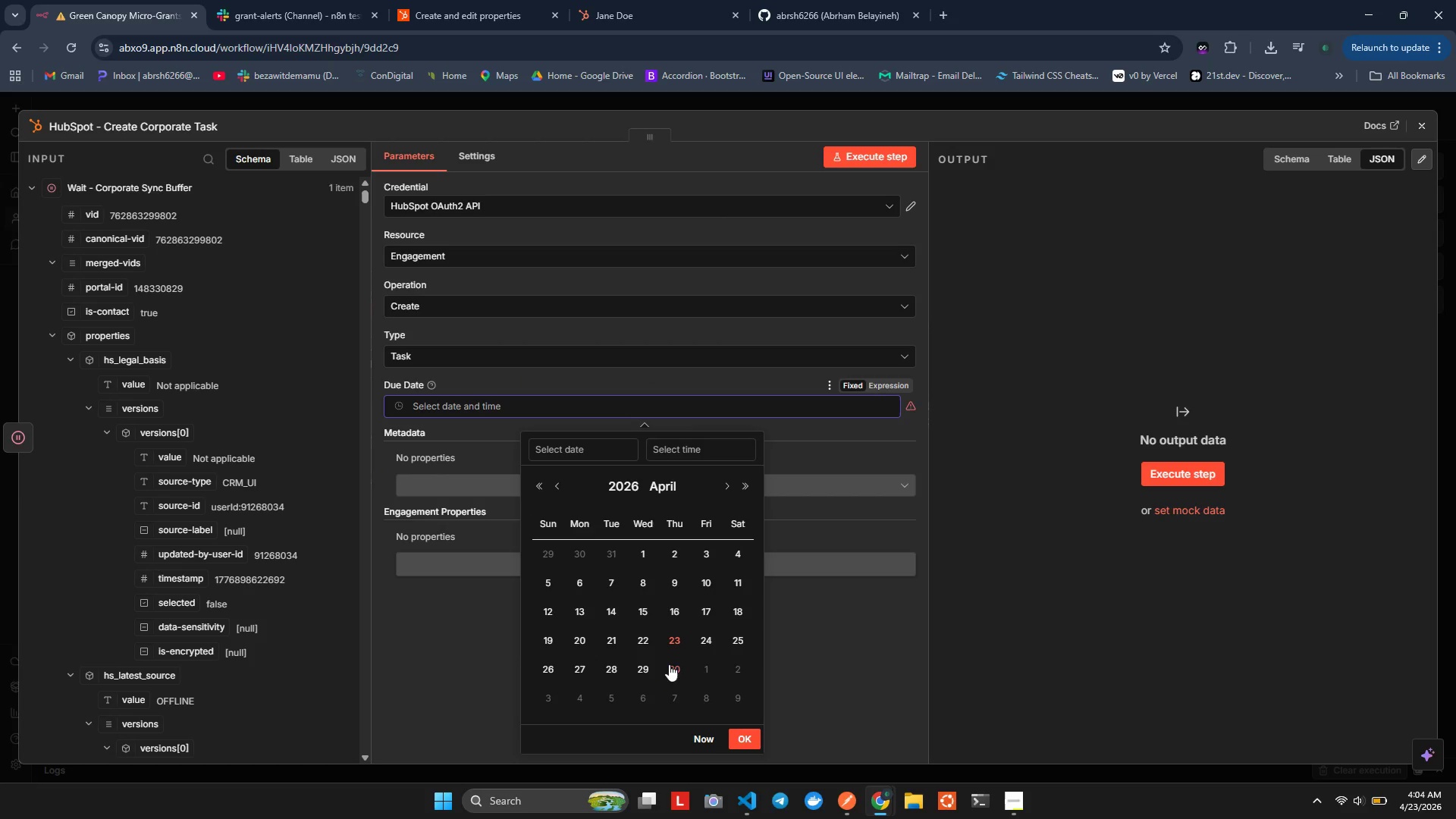 
left_click([675, 642])
 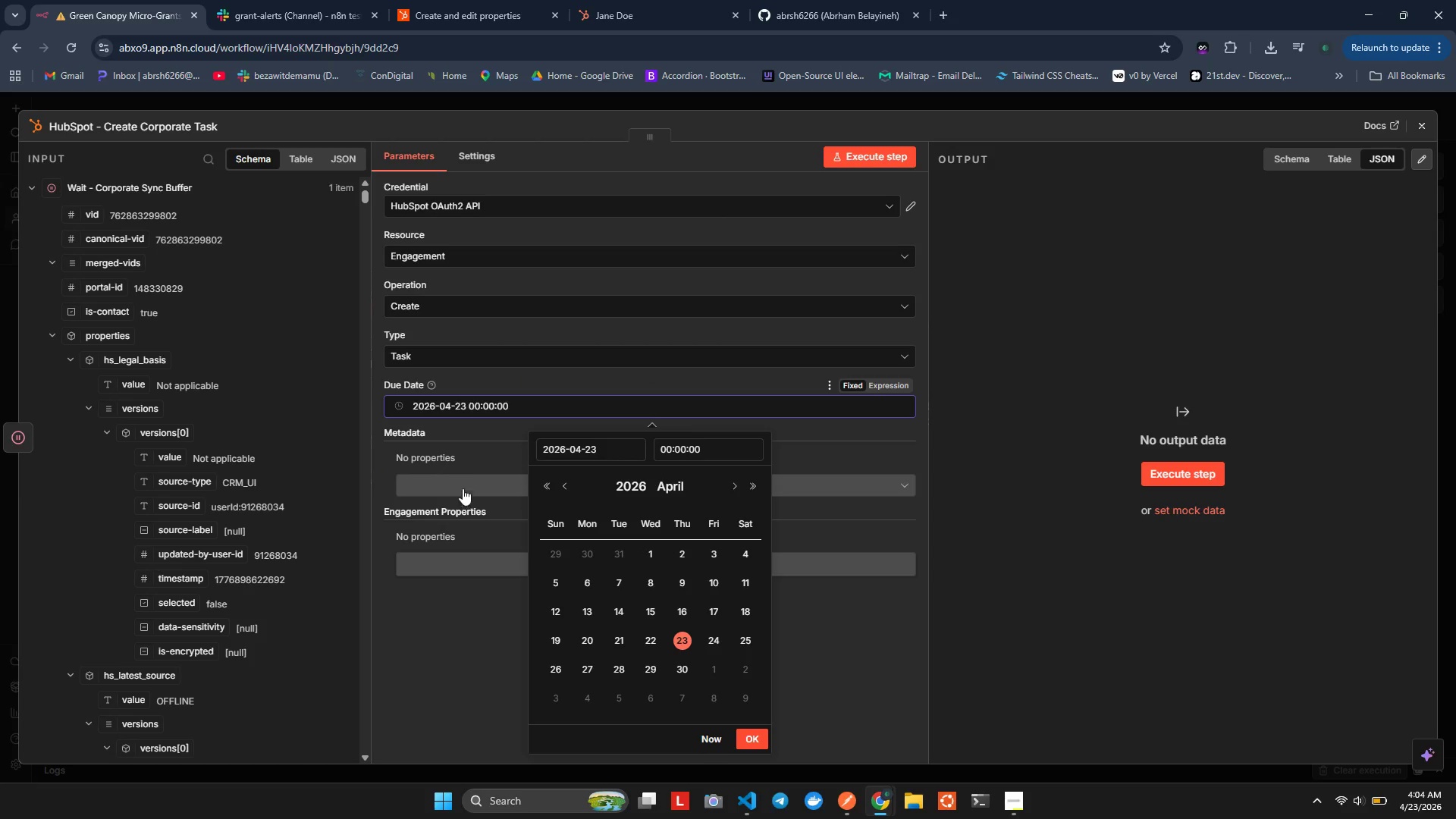 
left_click([470, 444])
 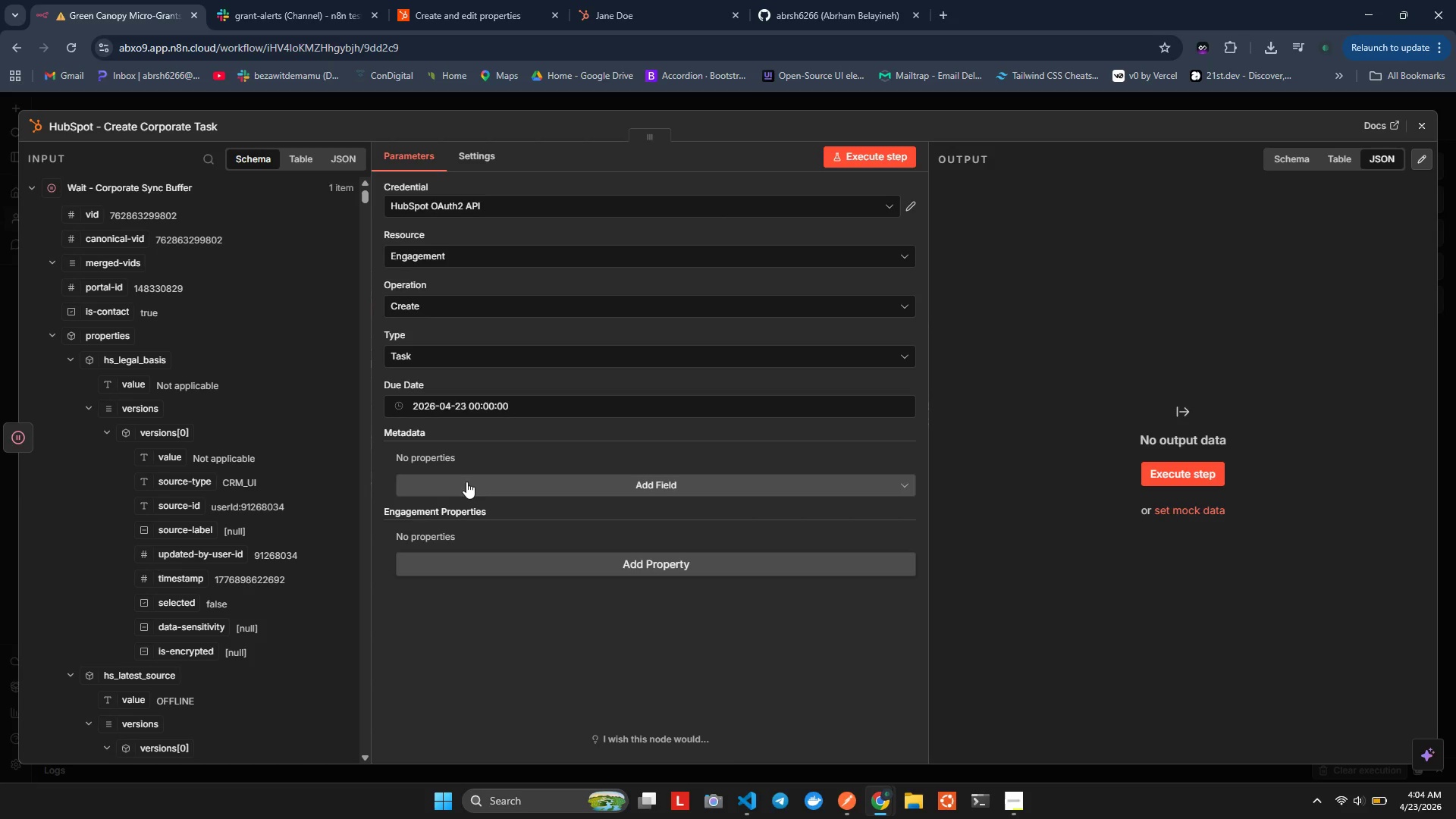 
wait(12.36)
 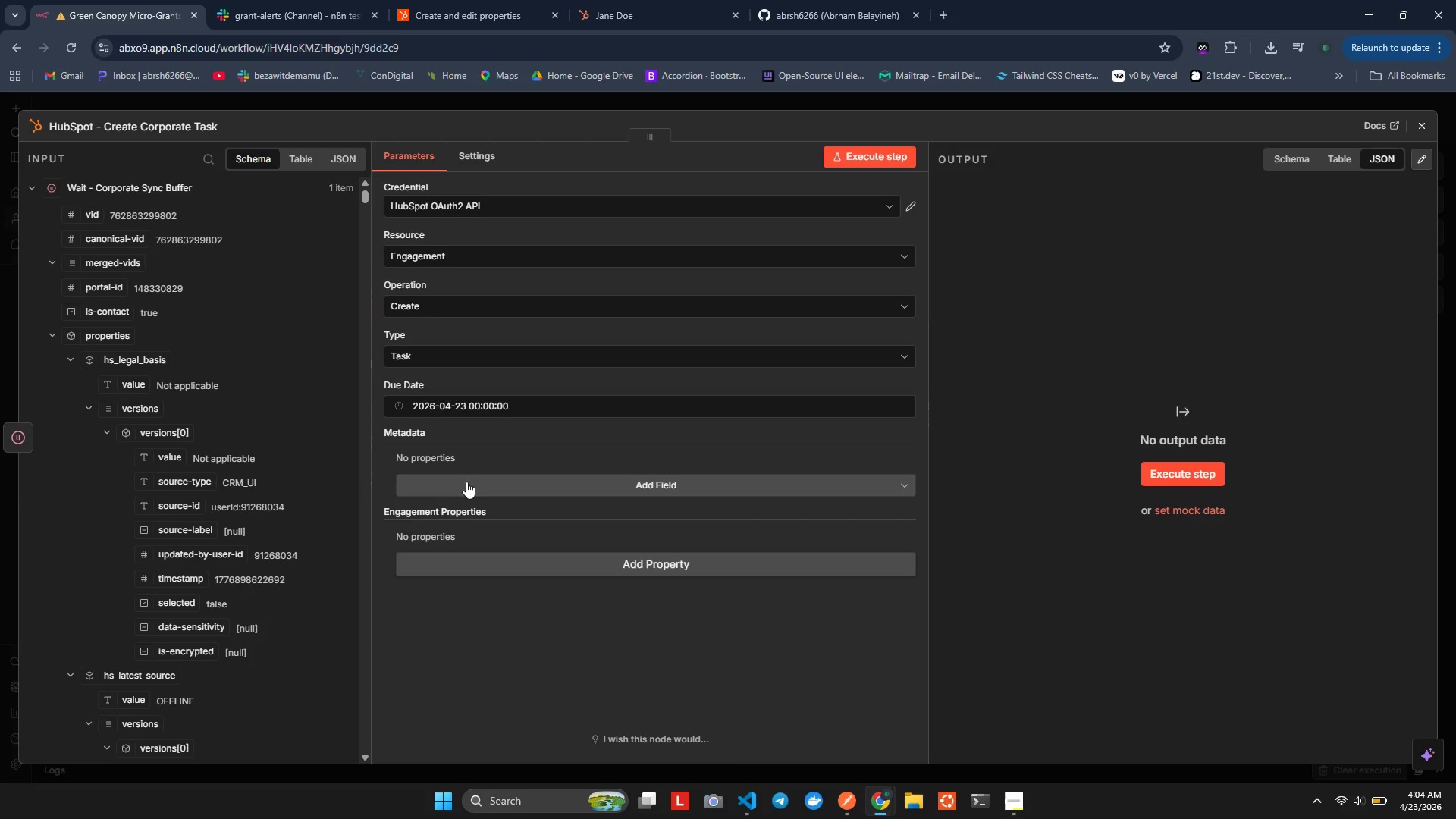 
left_click([471, 452])
 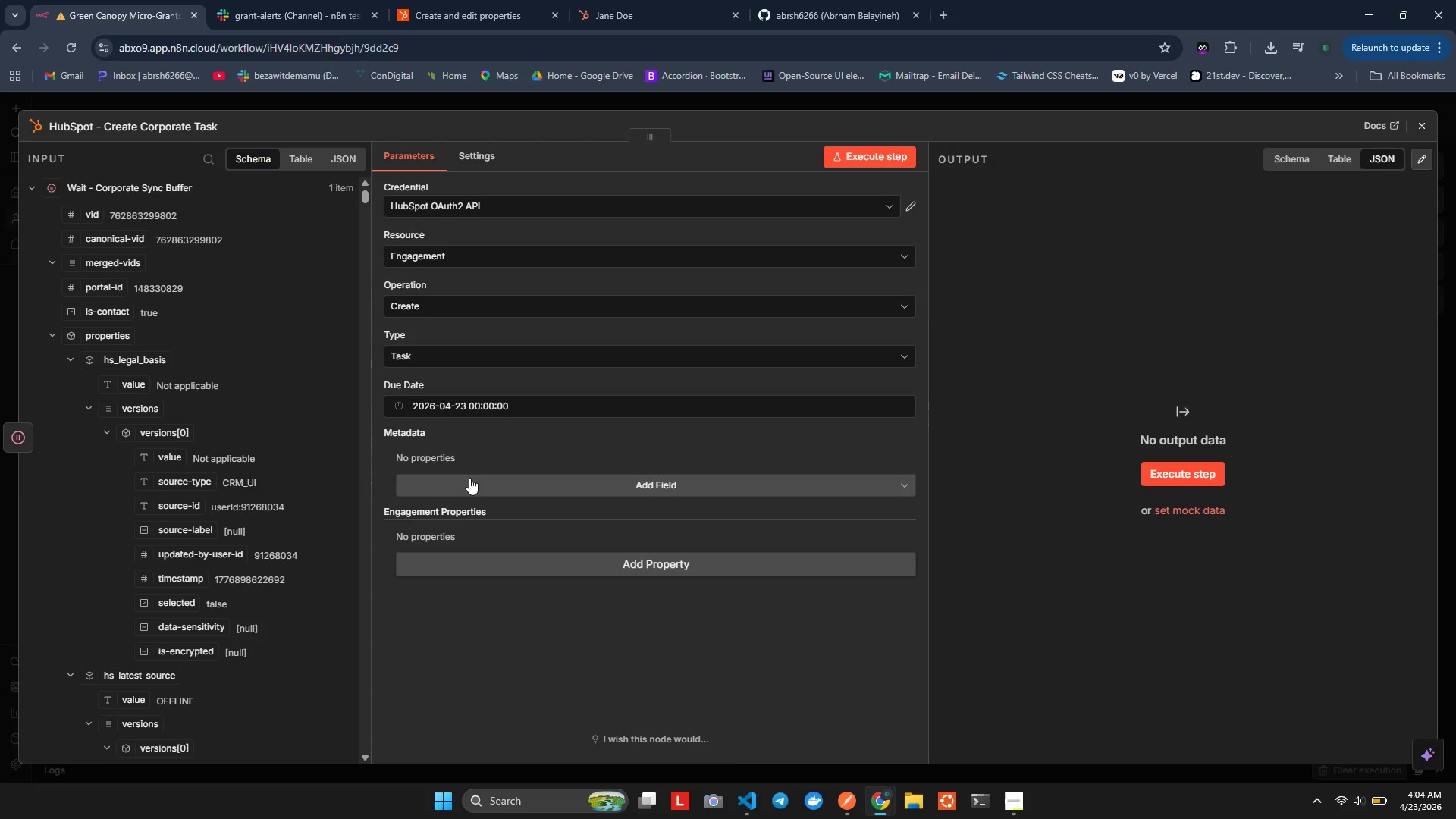 
left_click([469, 478])
 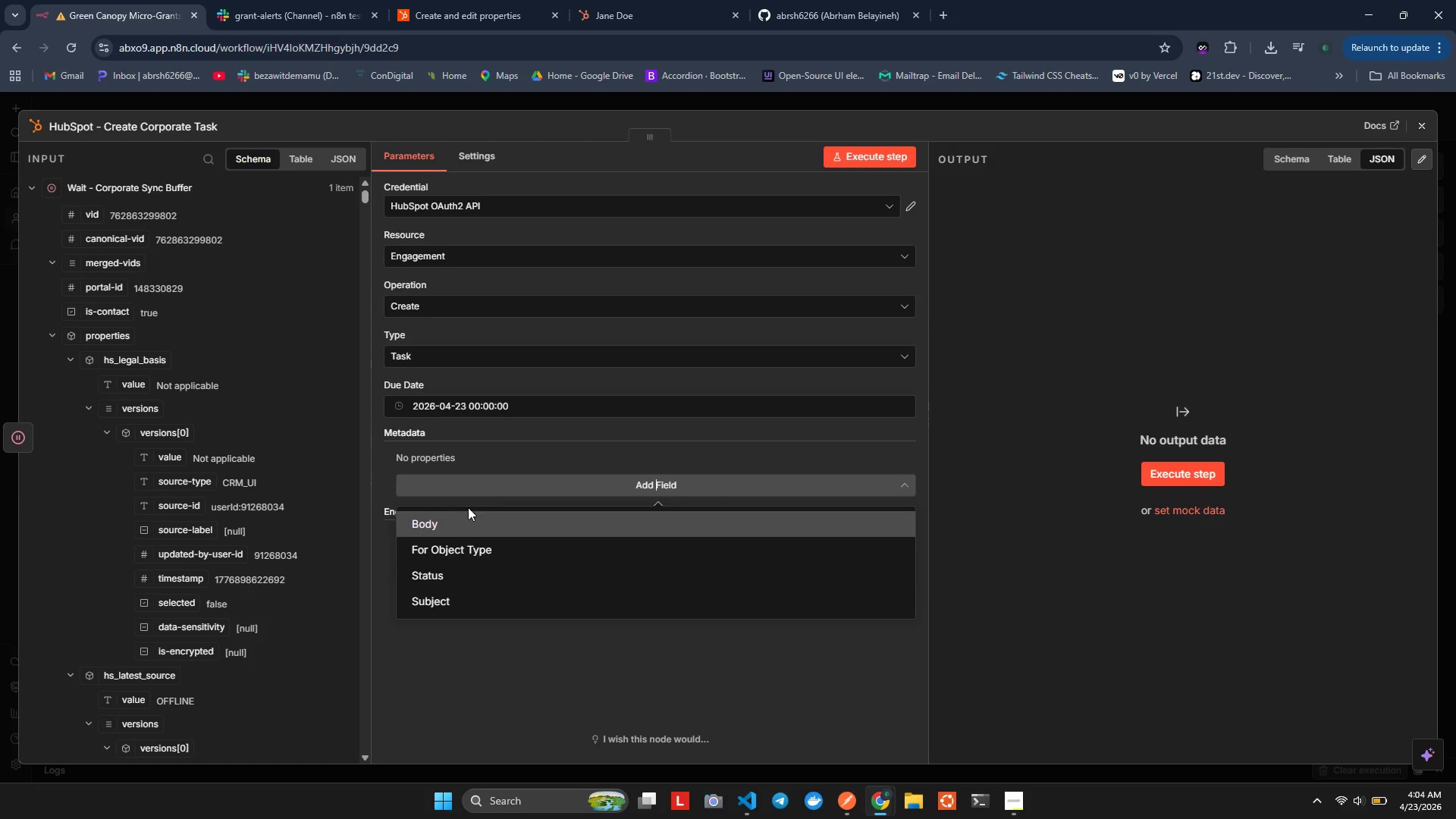 
left_click([462, 519])
 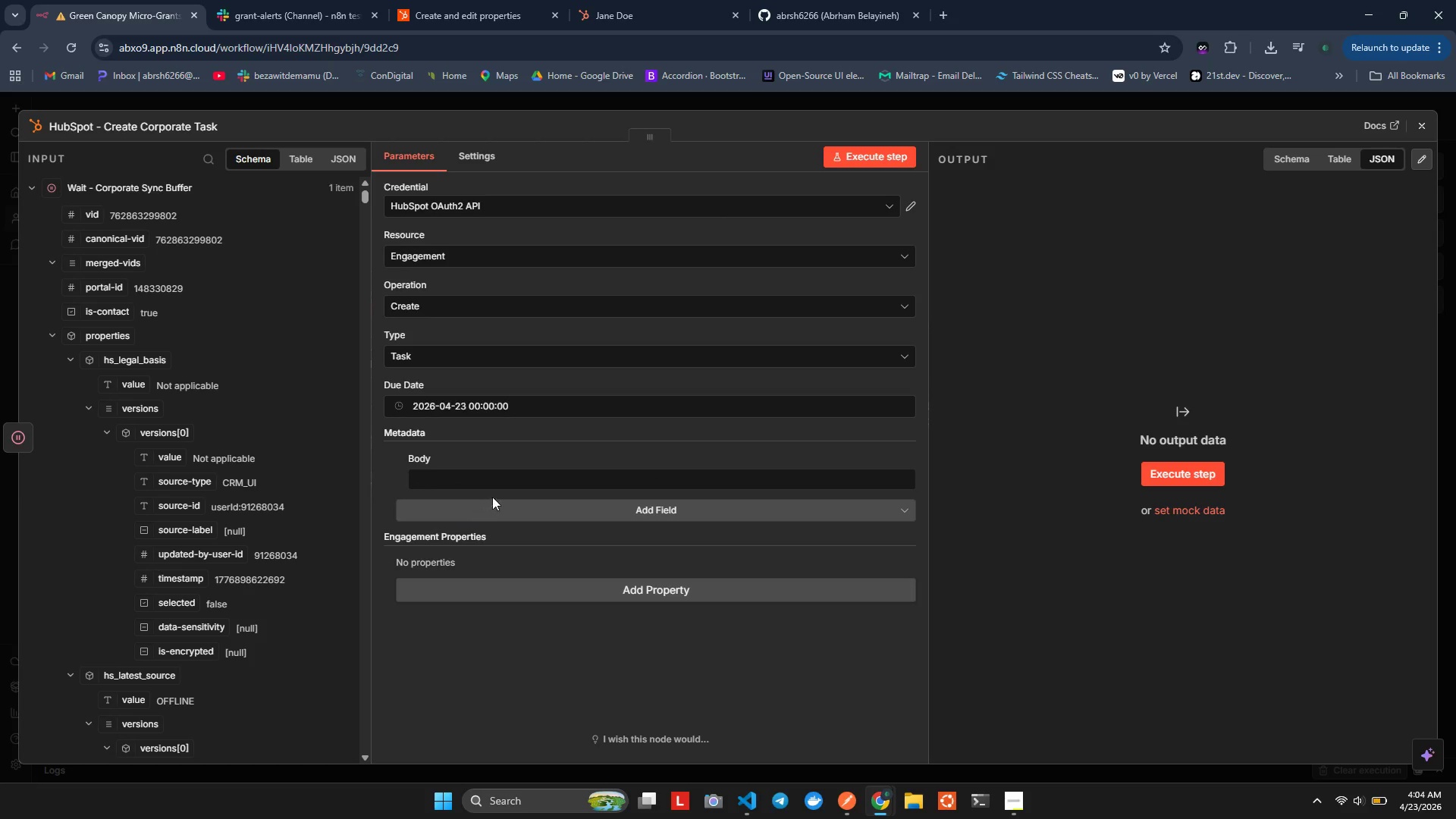 
left_click([501, 484])
 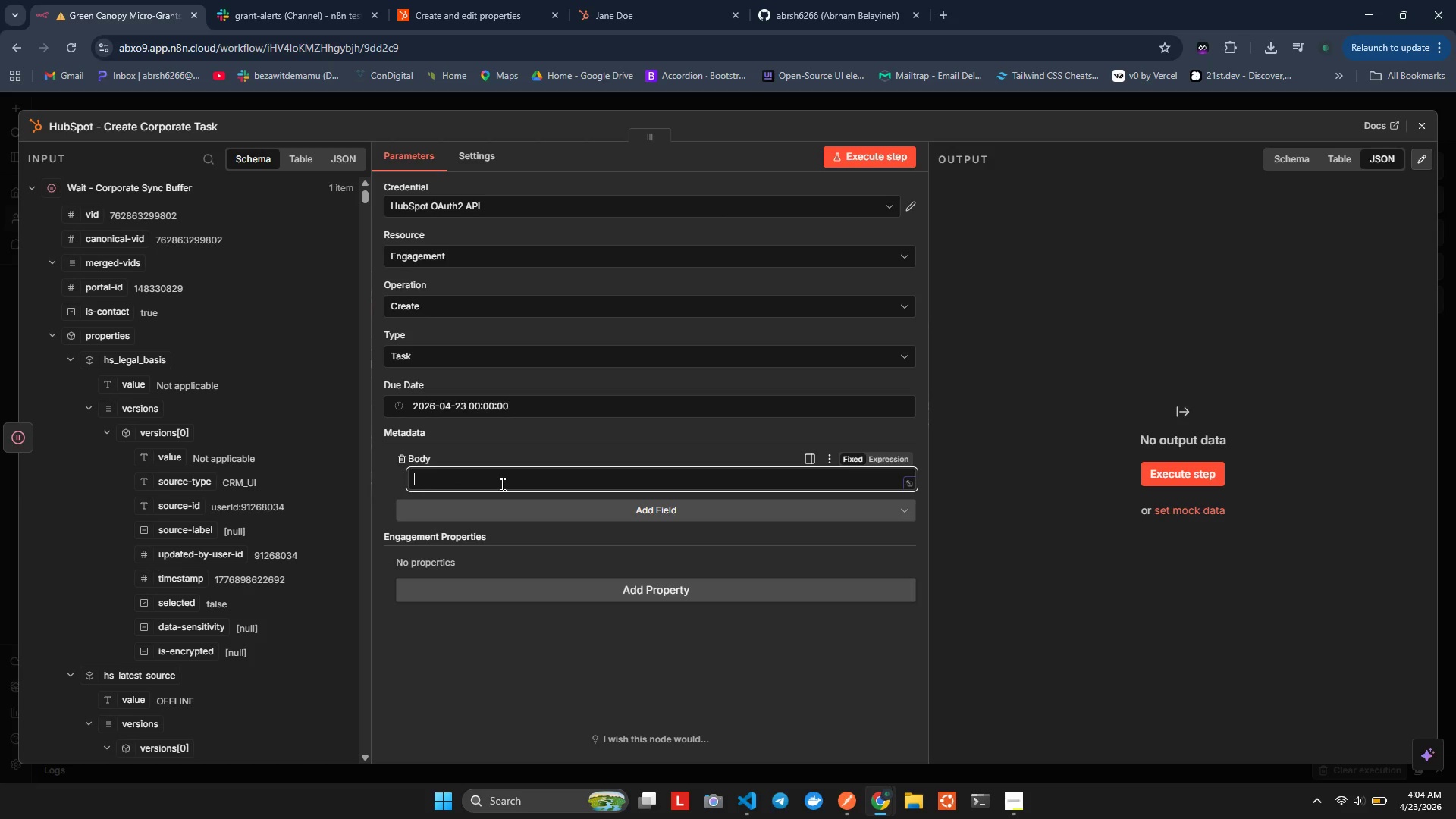 
wait(8.19)
 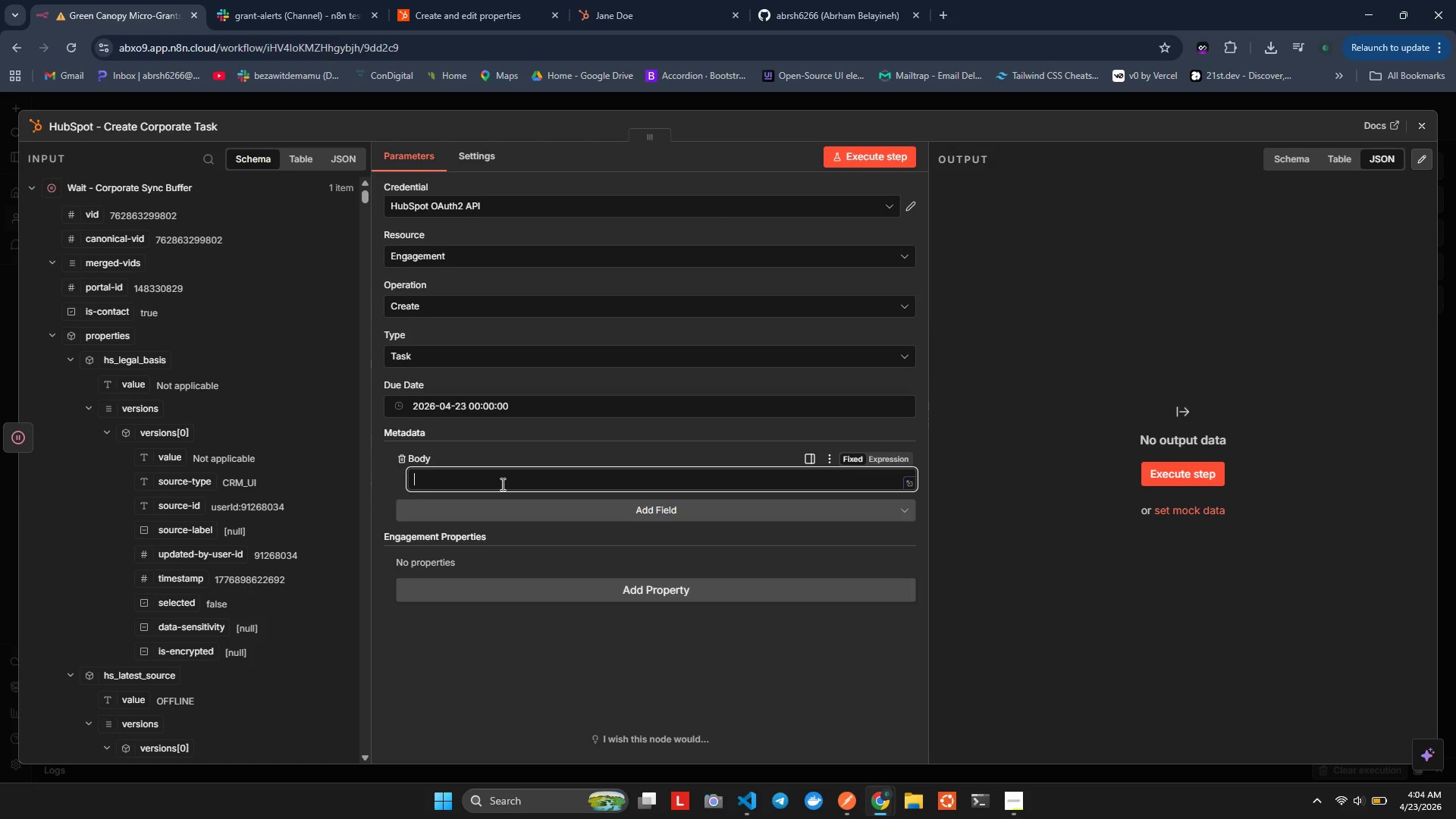 
left_click([585, 513])
 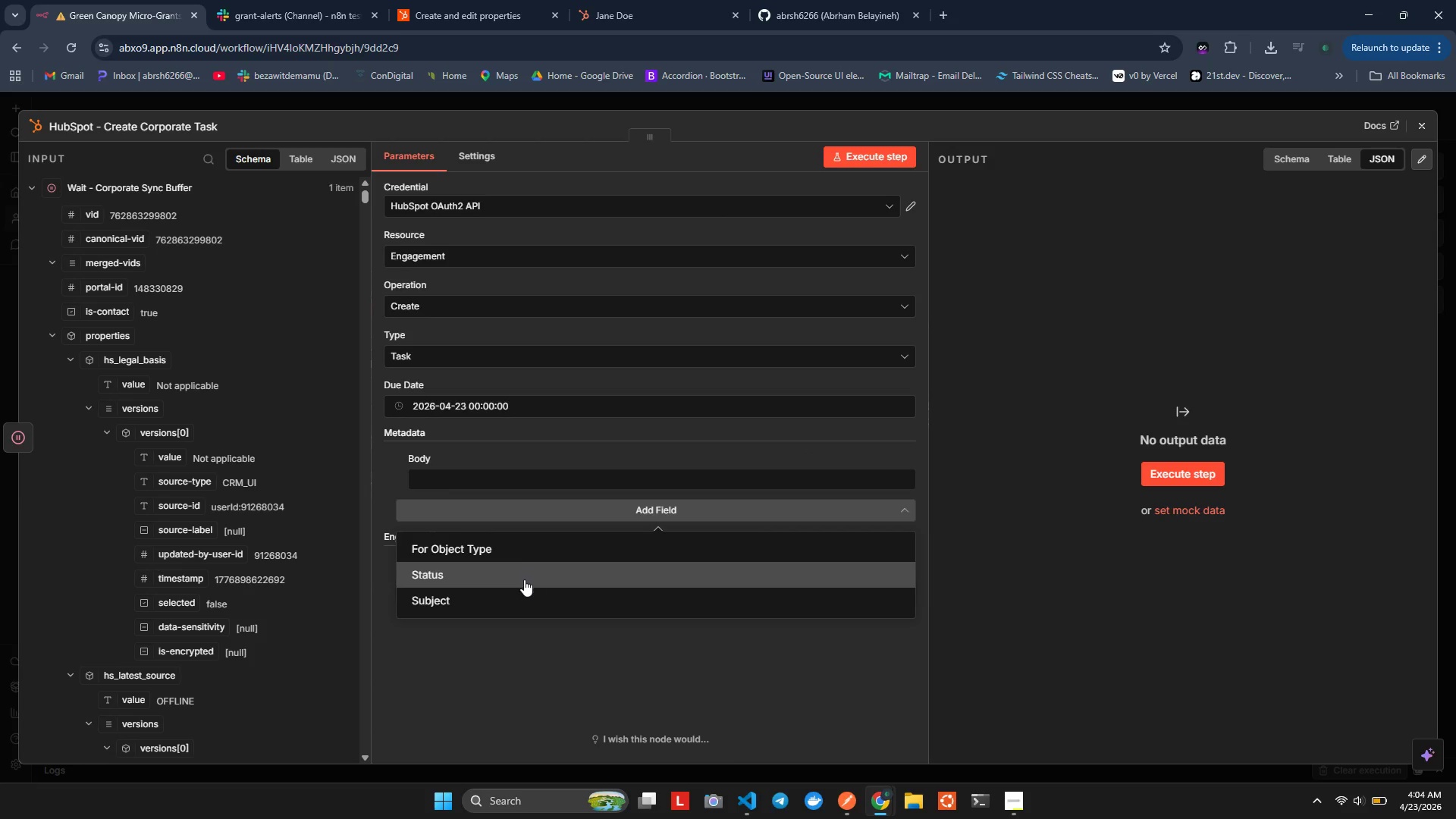 
left_click([516, 592])
 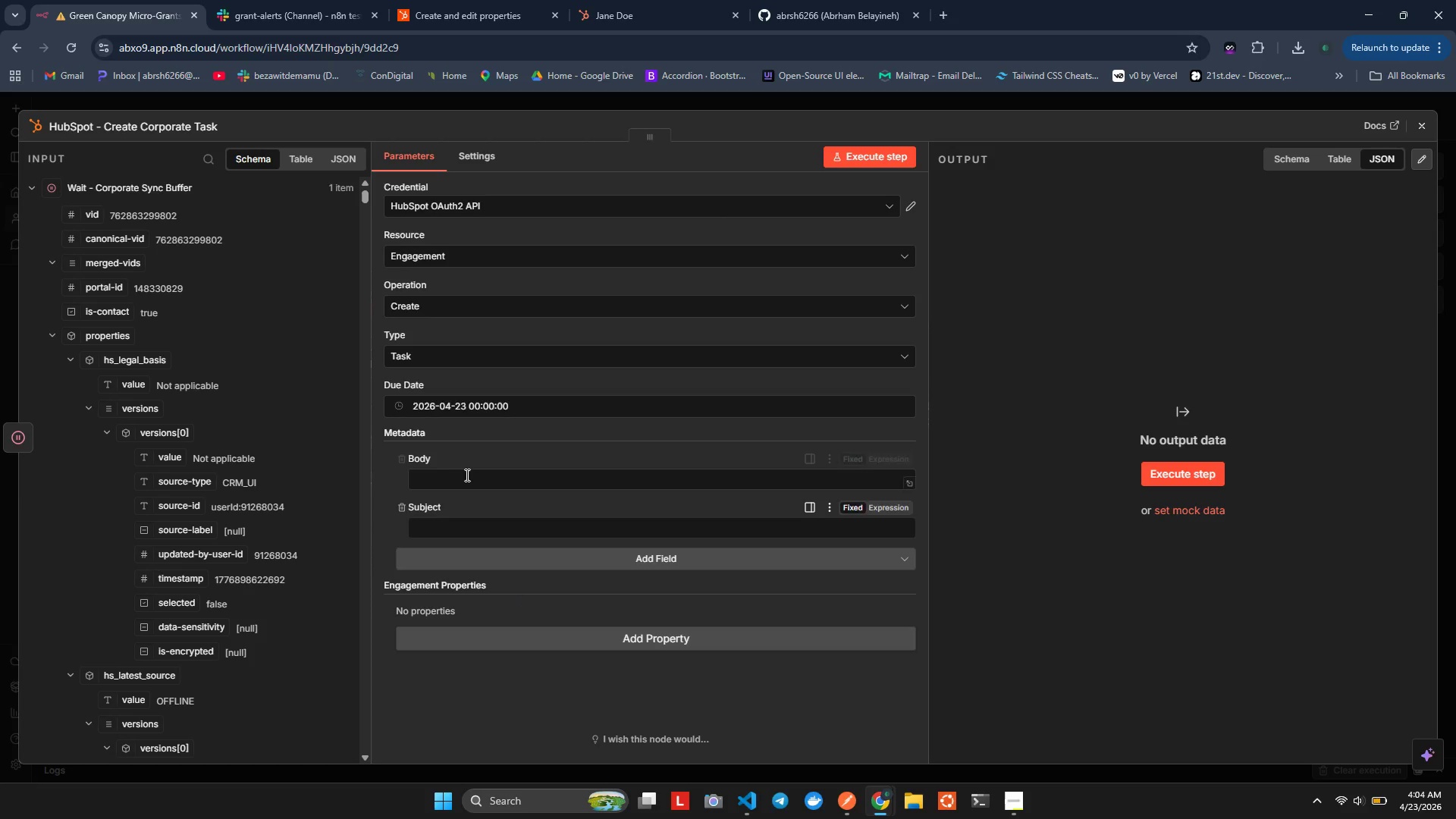 
left_click([467, 461])
 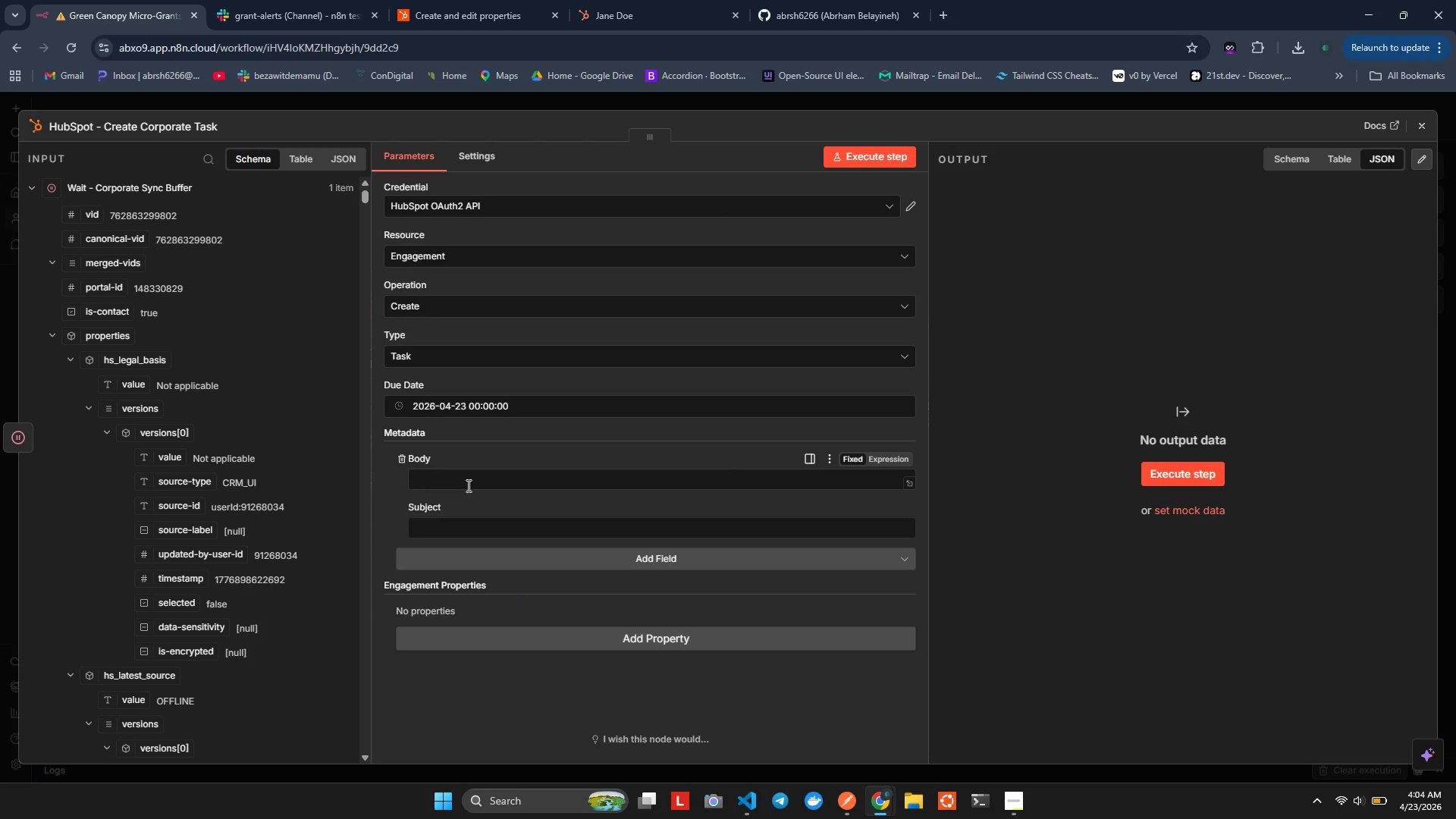 
left_click([467, 485])
 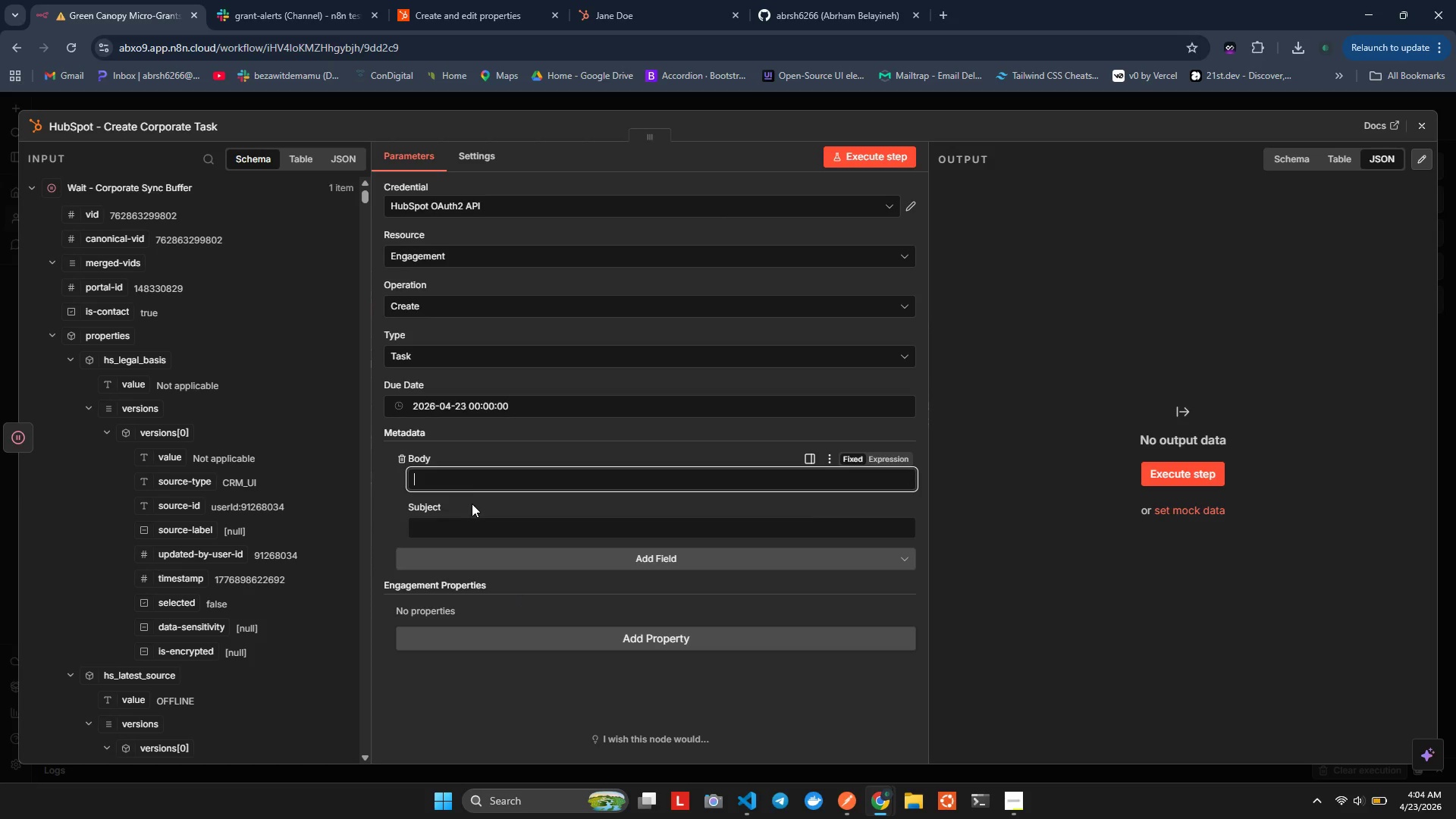 
left_click([472, 516])
 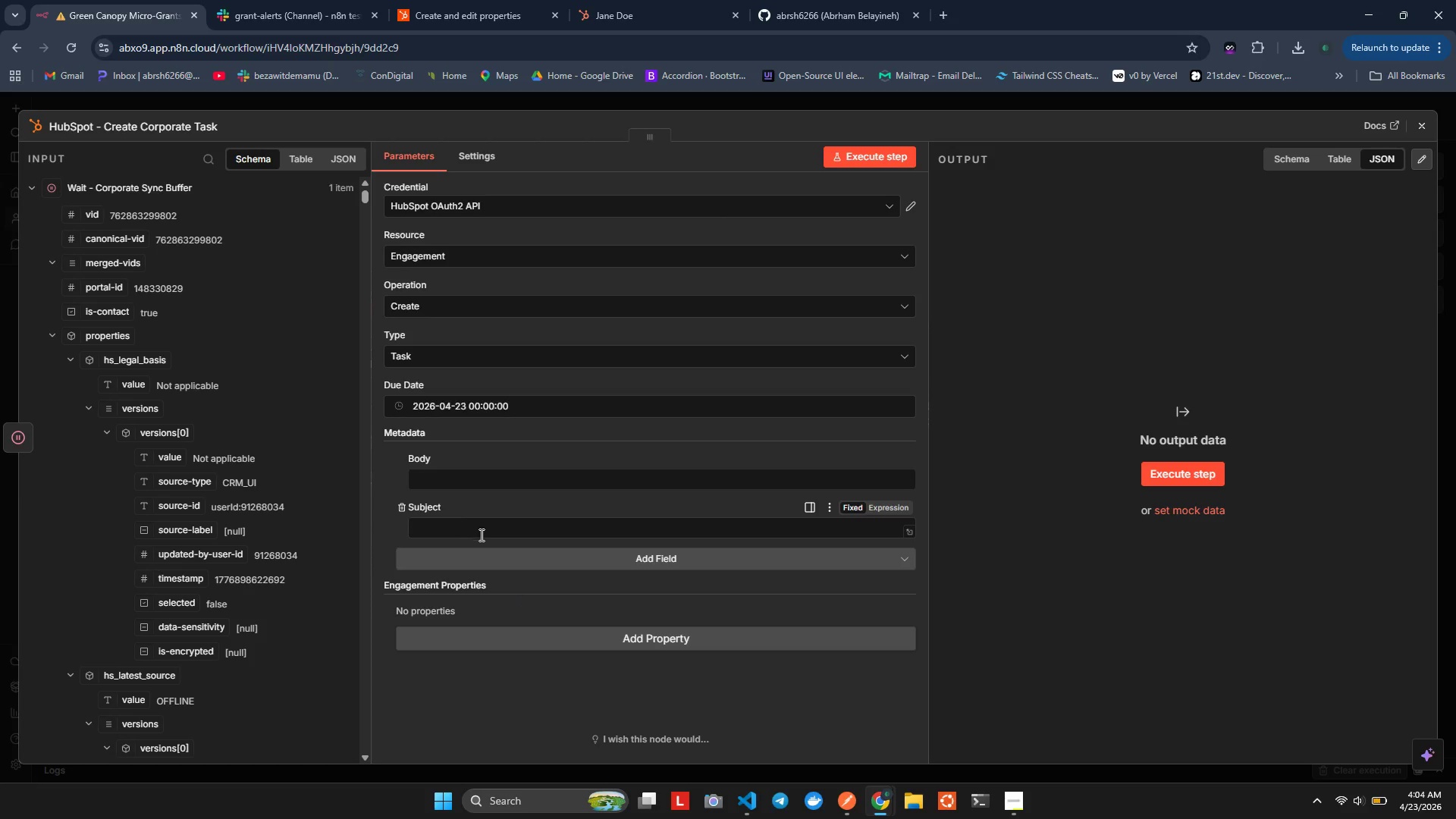 
left_click([480, 535])
 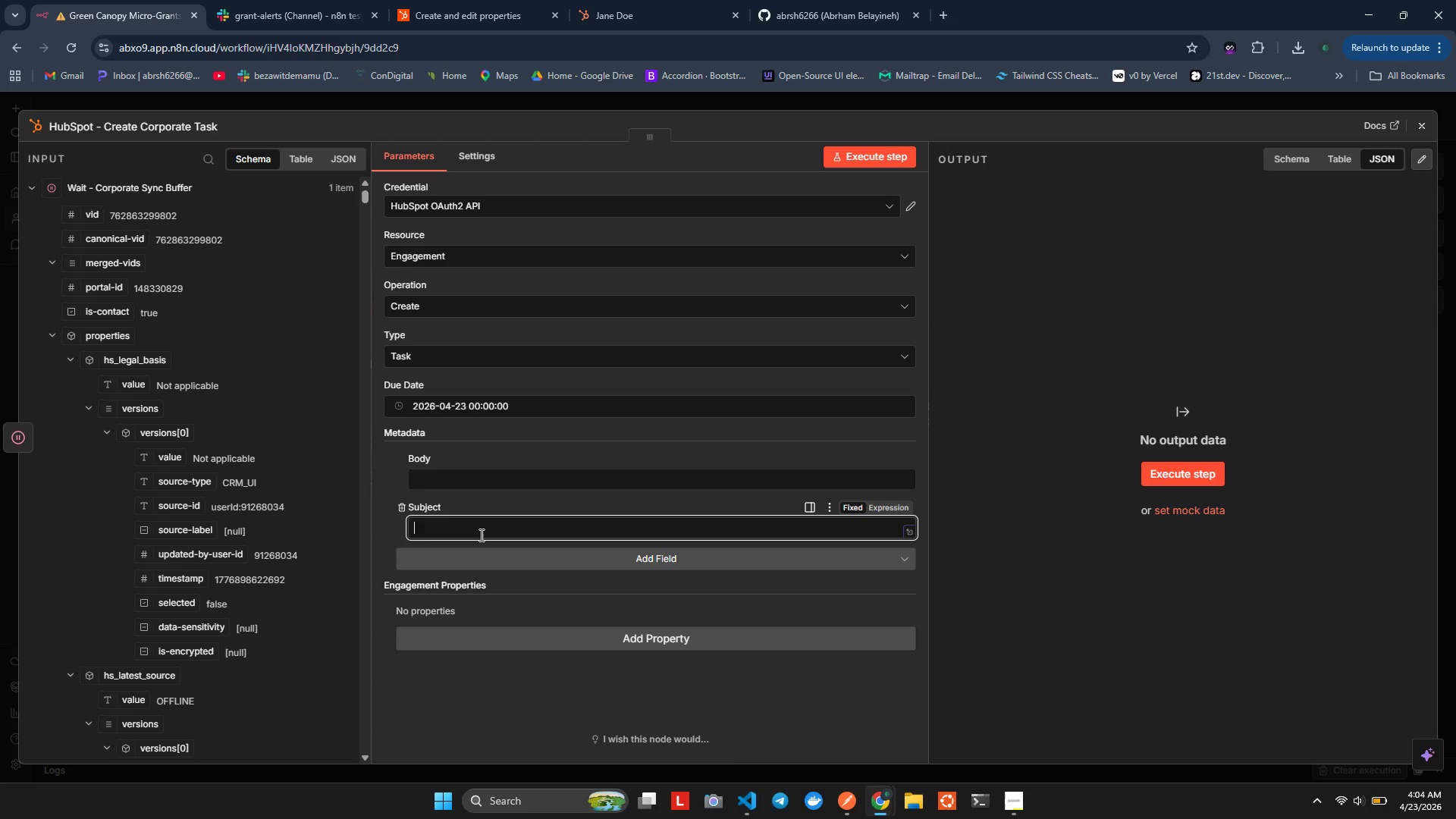 
hold_key(key=CapsLock, duration=0.77)
 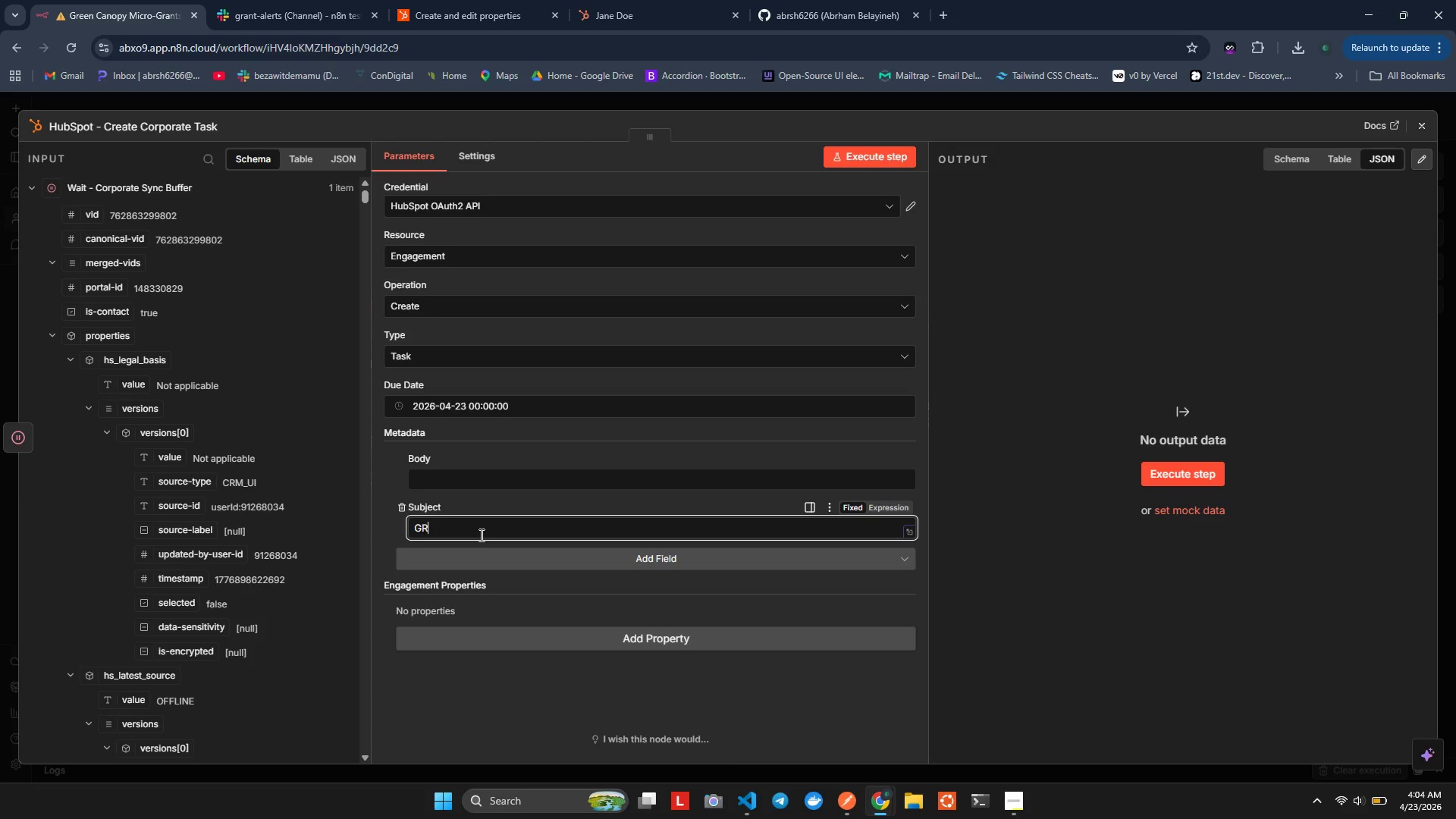 
type(GRA)
key(Backspace)
key(Backspace)
key(Backspace)
 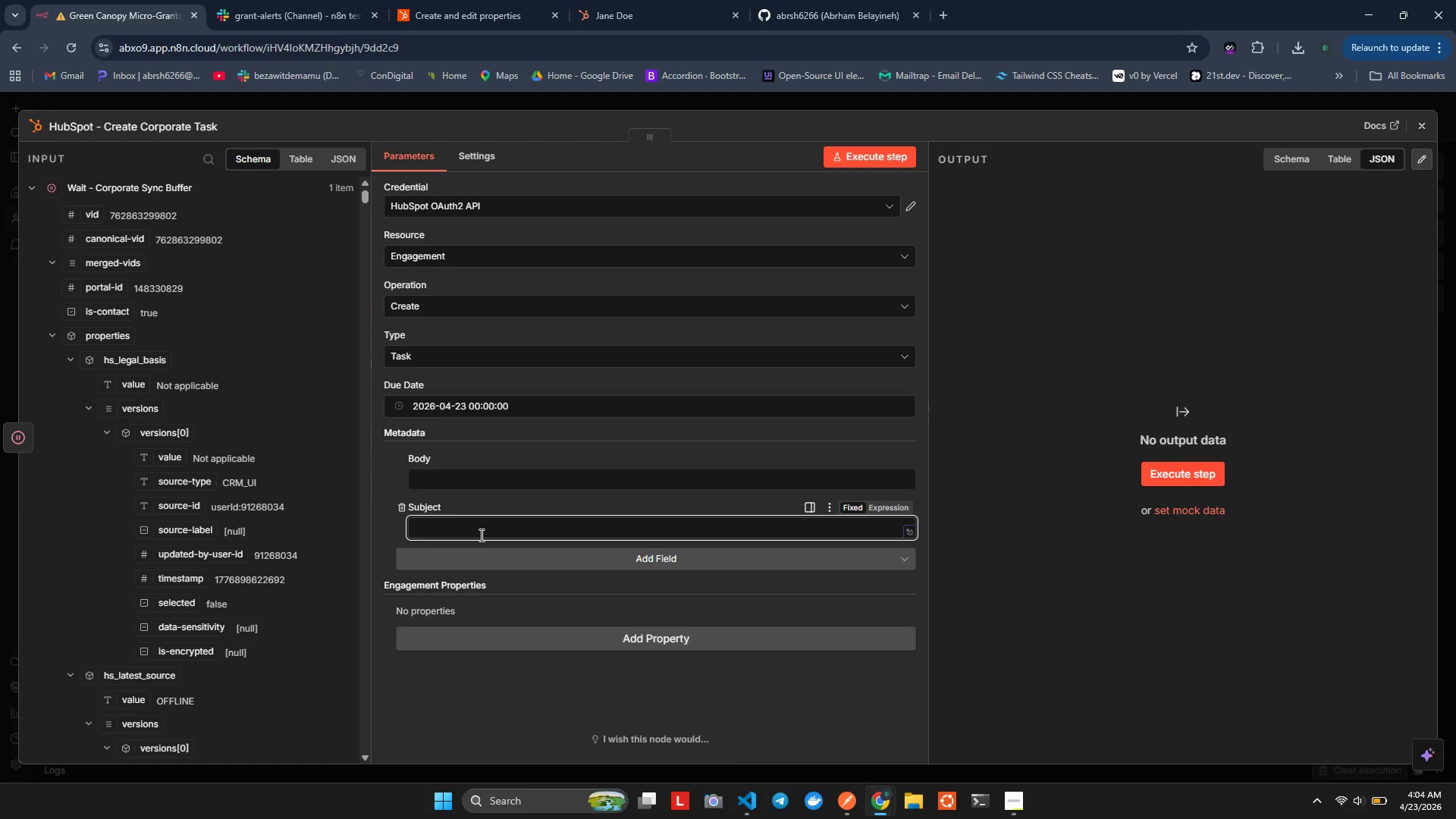 
wait(10.16)
 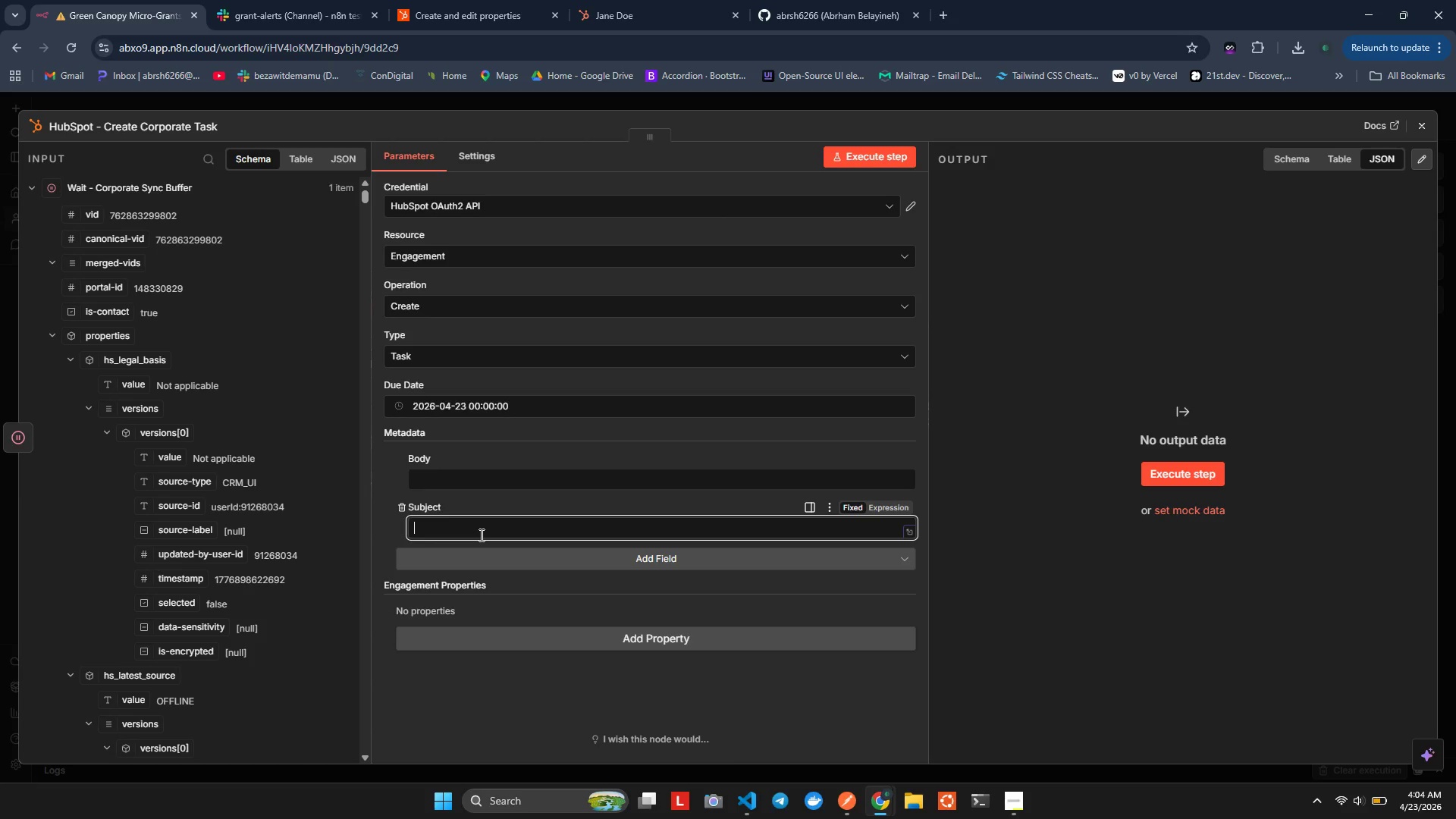 
type(Grat Application - Corporate Lead)
 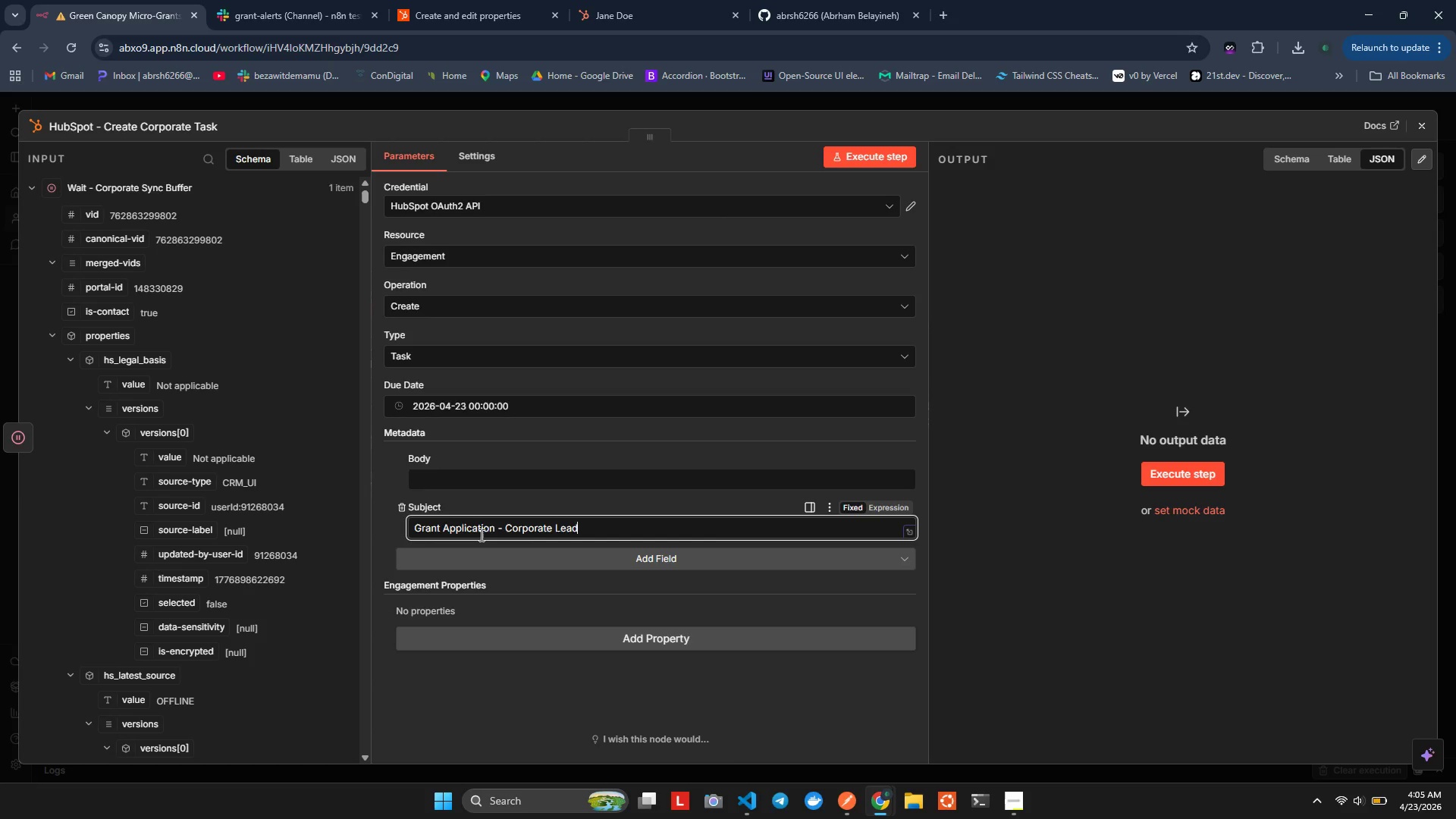 
left_click([391, 437])
 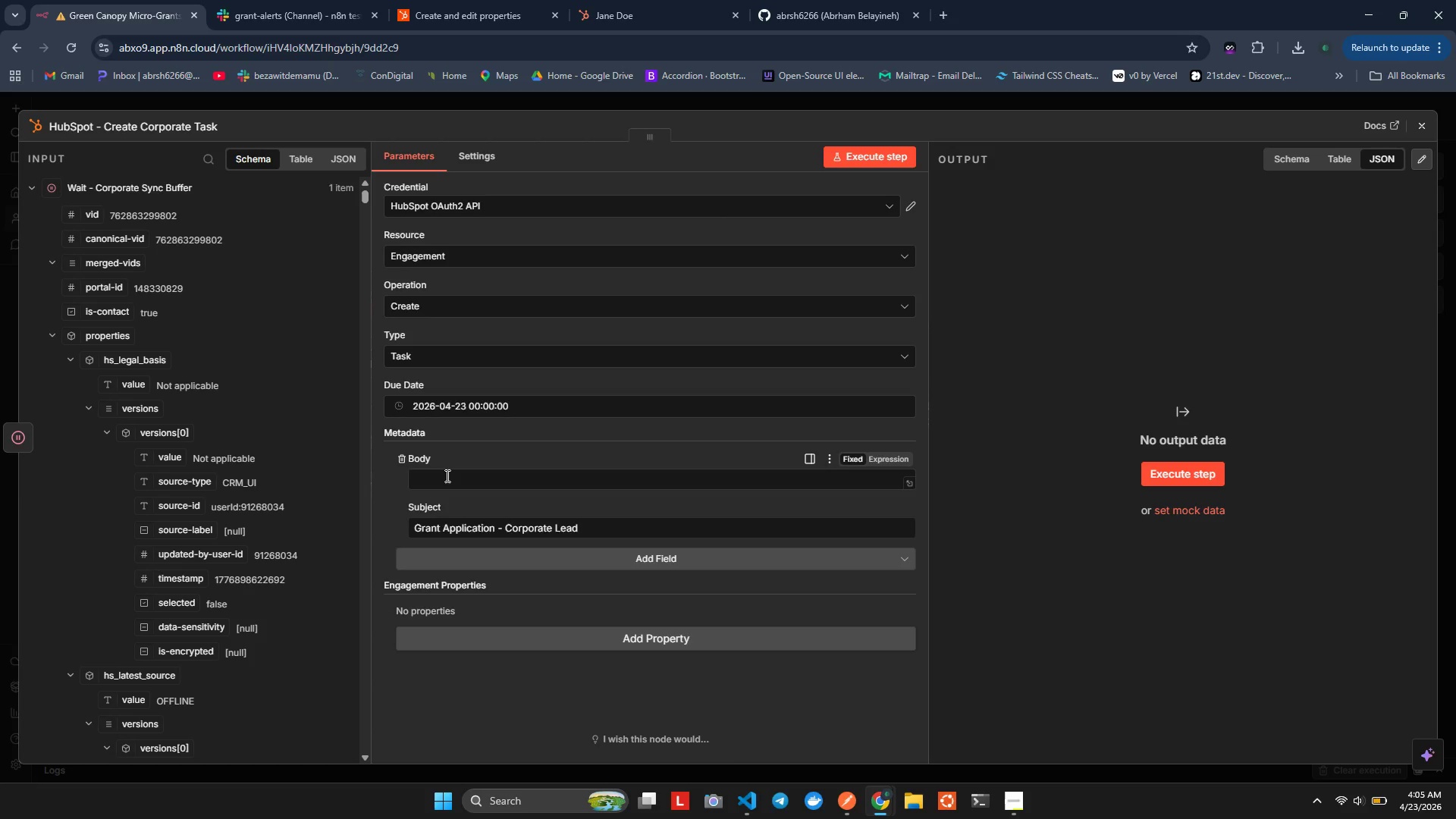 
left_click([446, 475])
 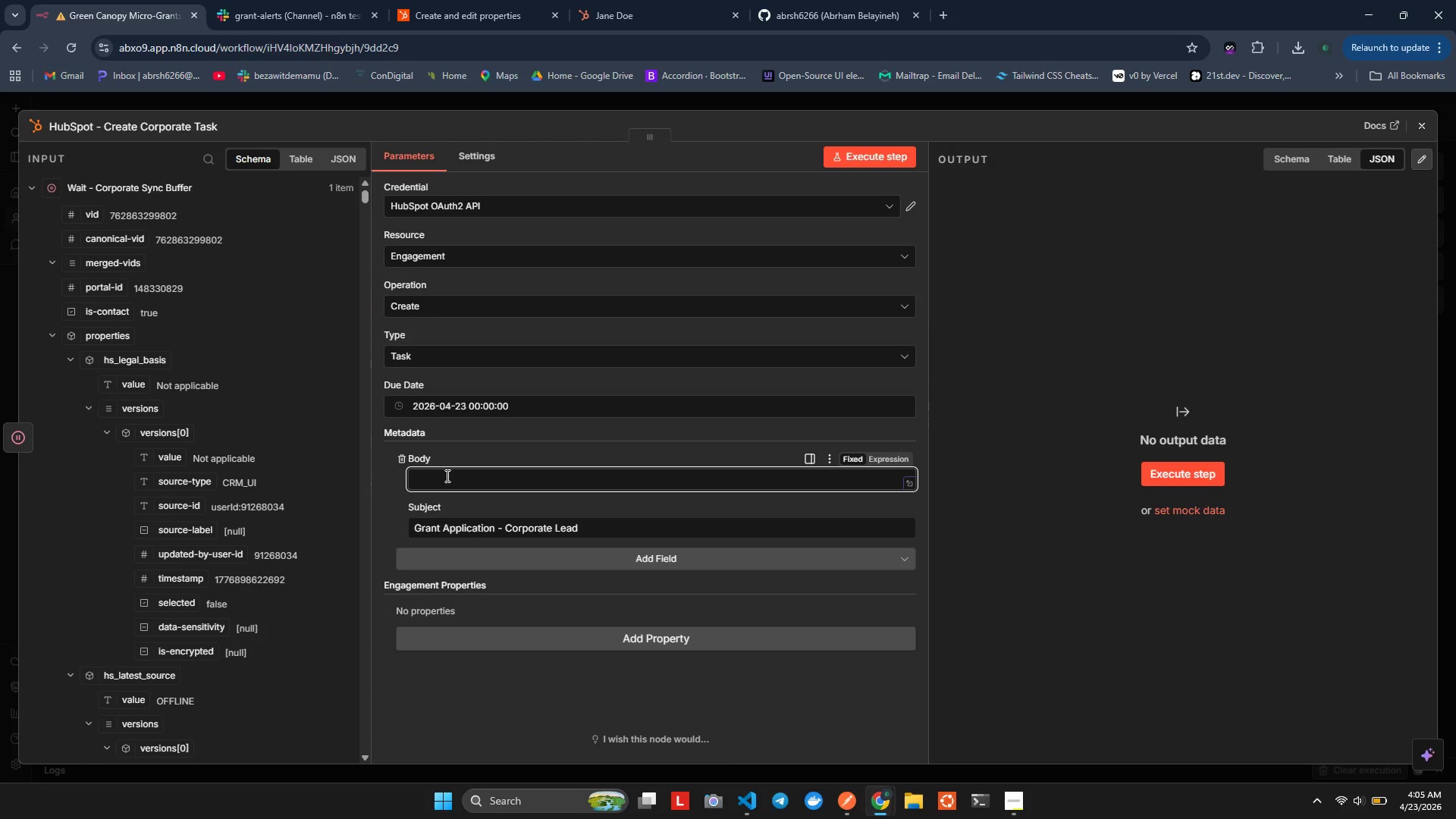 
key(Equal)
 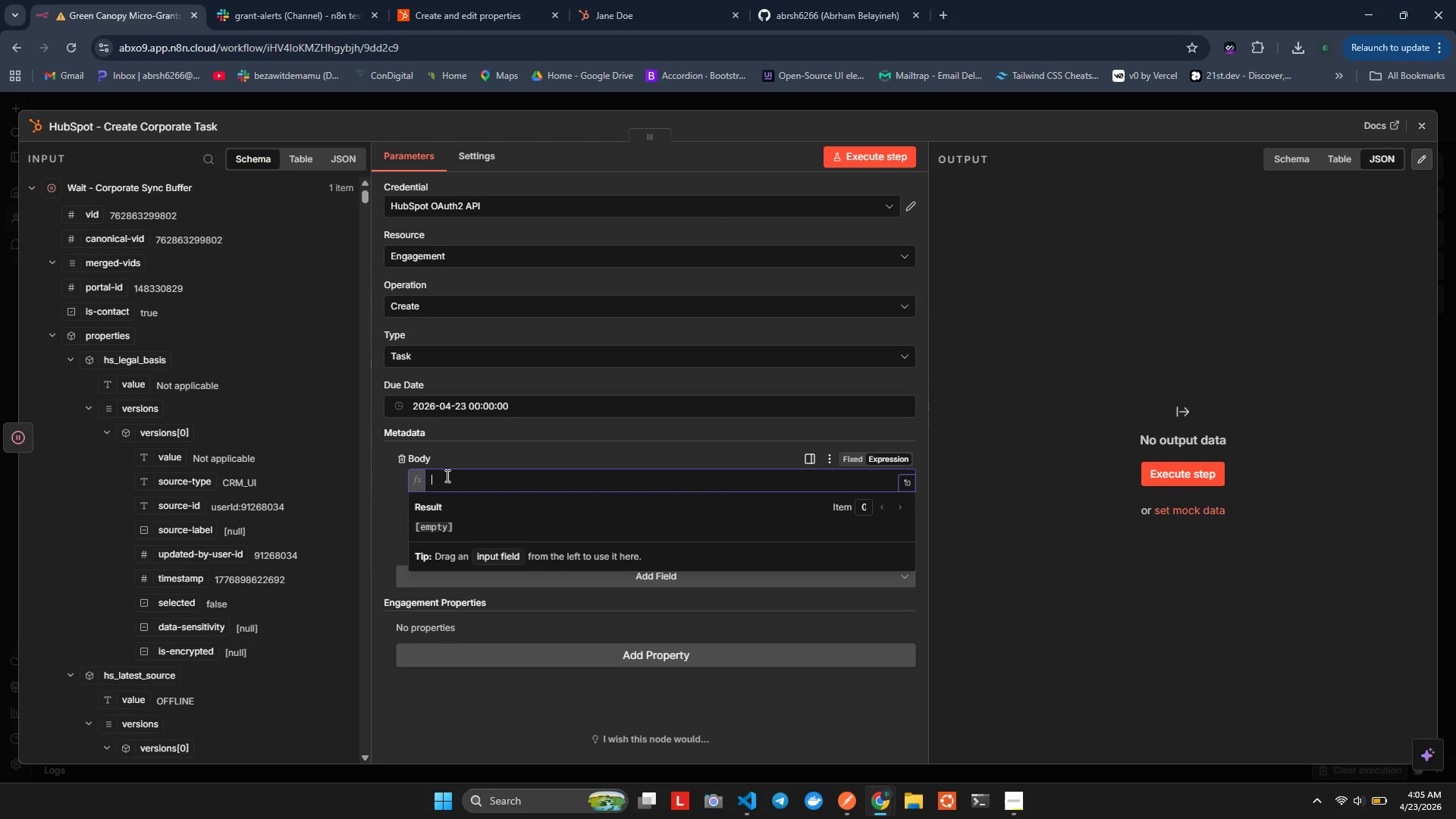 
key(Shift+BracketLeft)
 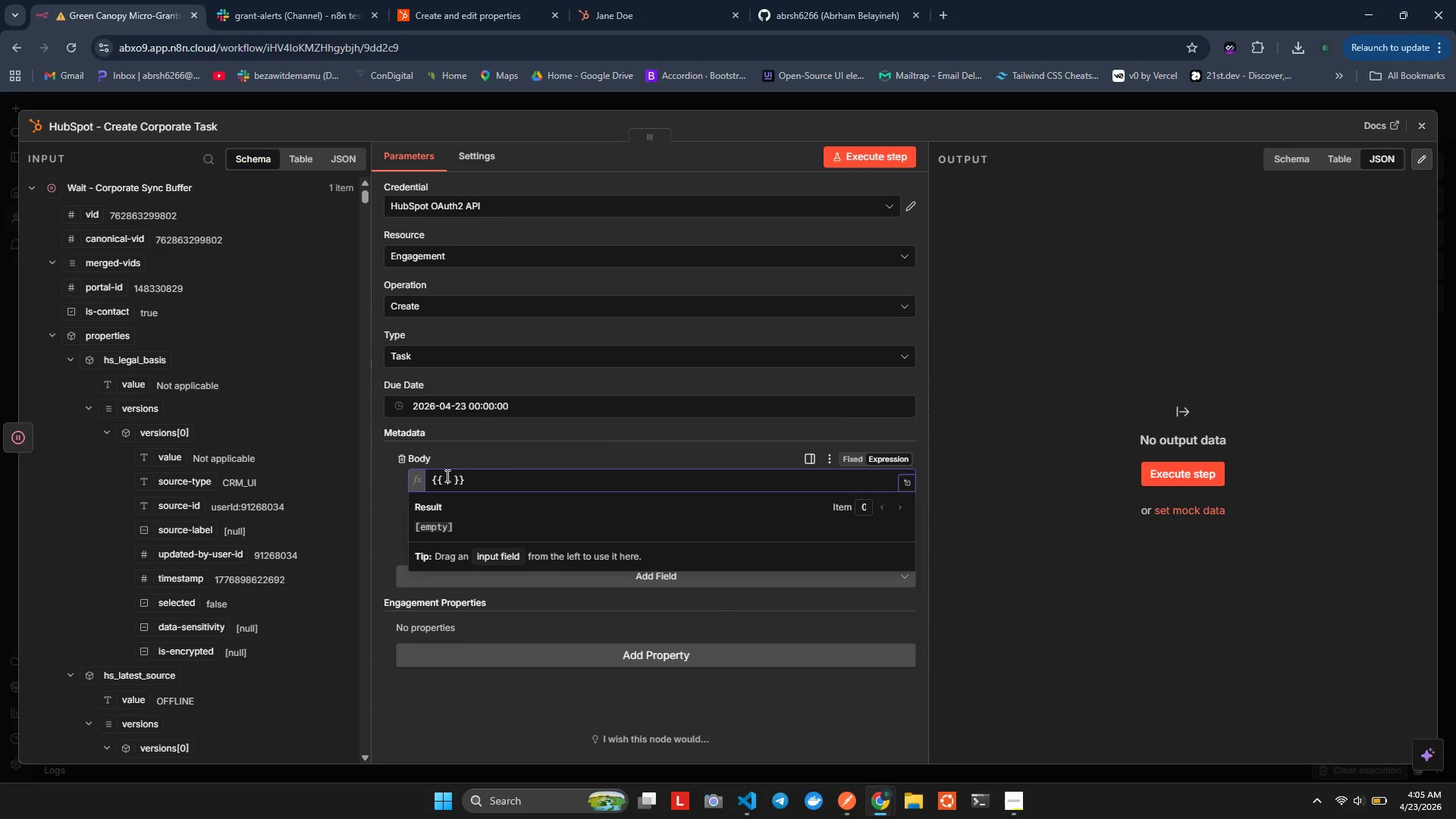 
key(Shift+BracketLeft)
 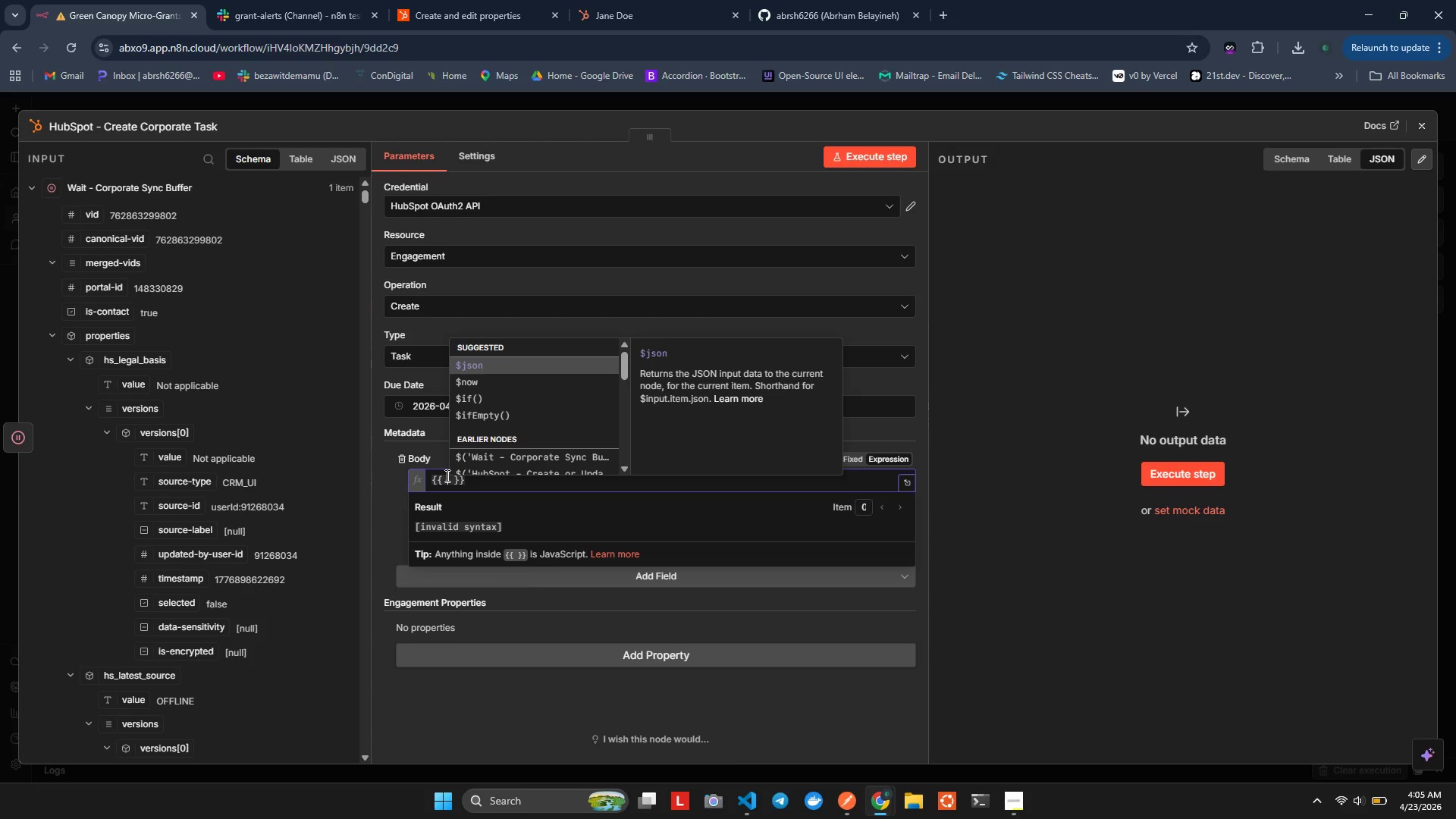 
key(Backspace)
 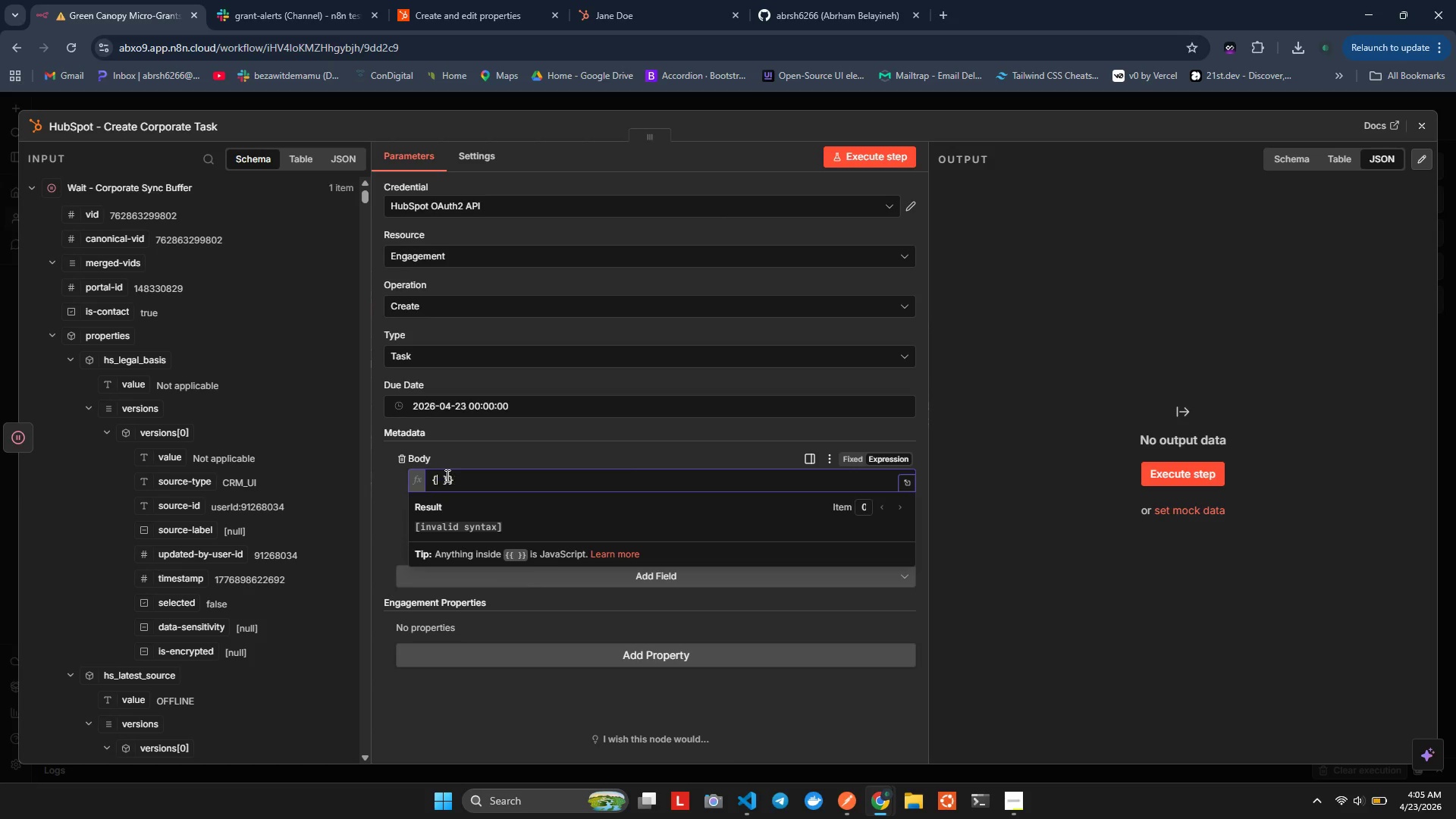 
key(Backspace)
 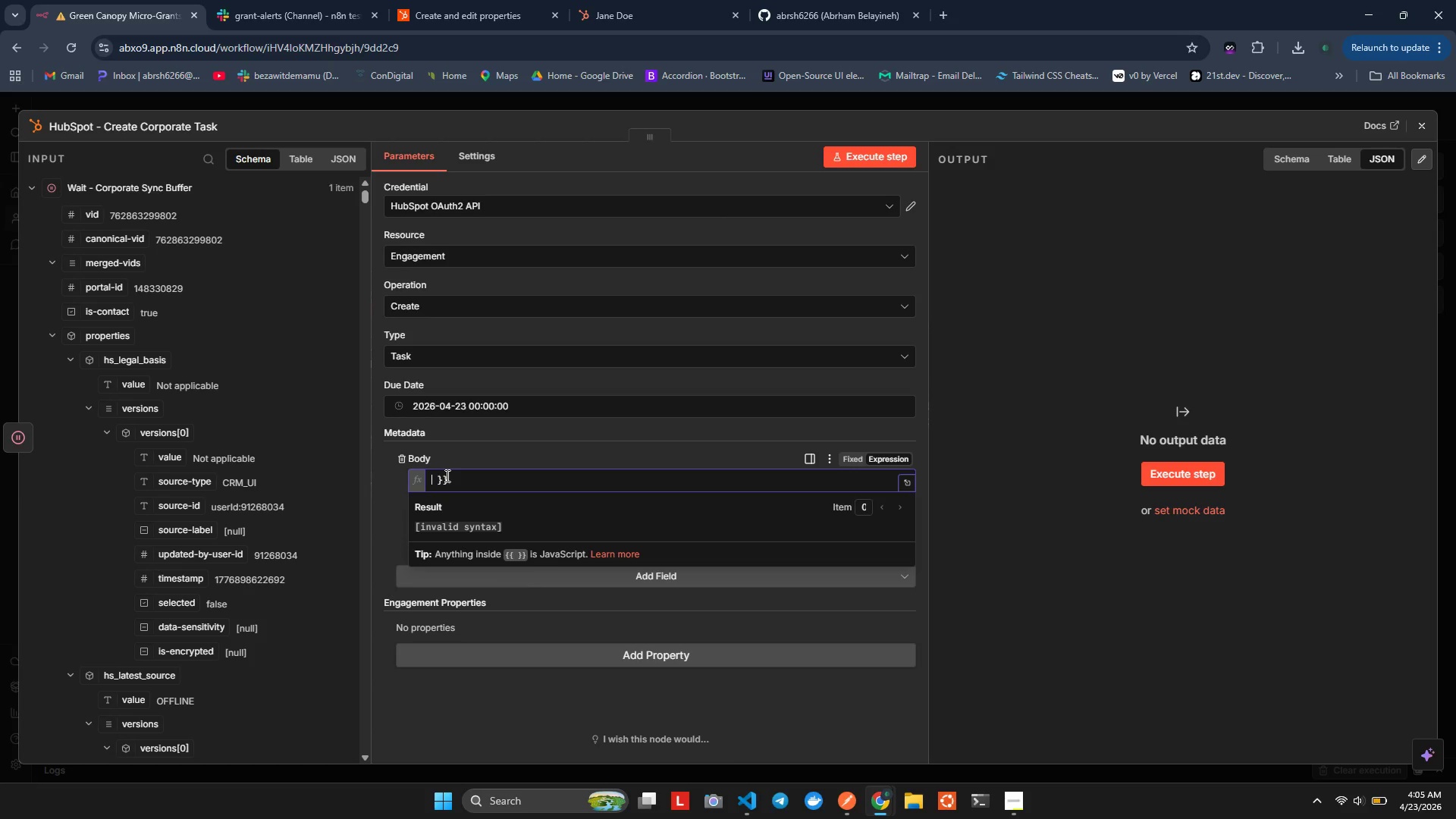 
key(Backspace)
 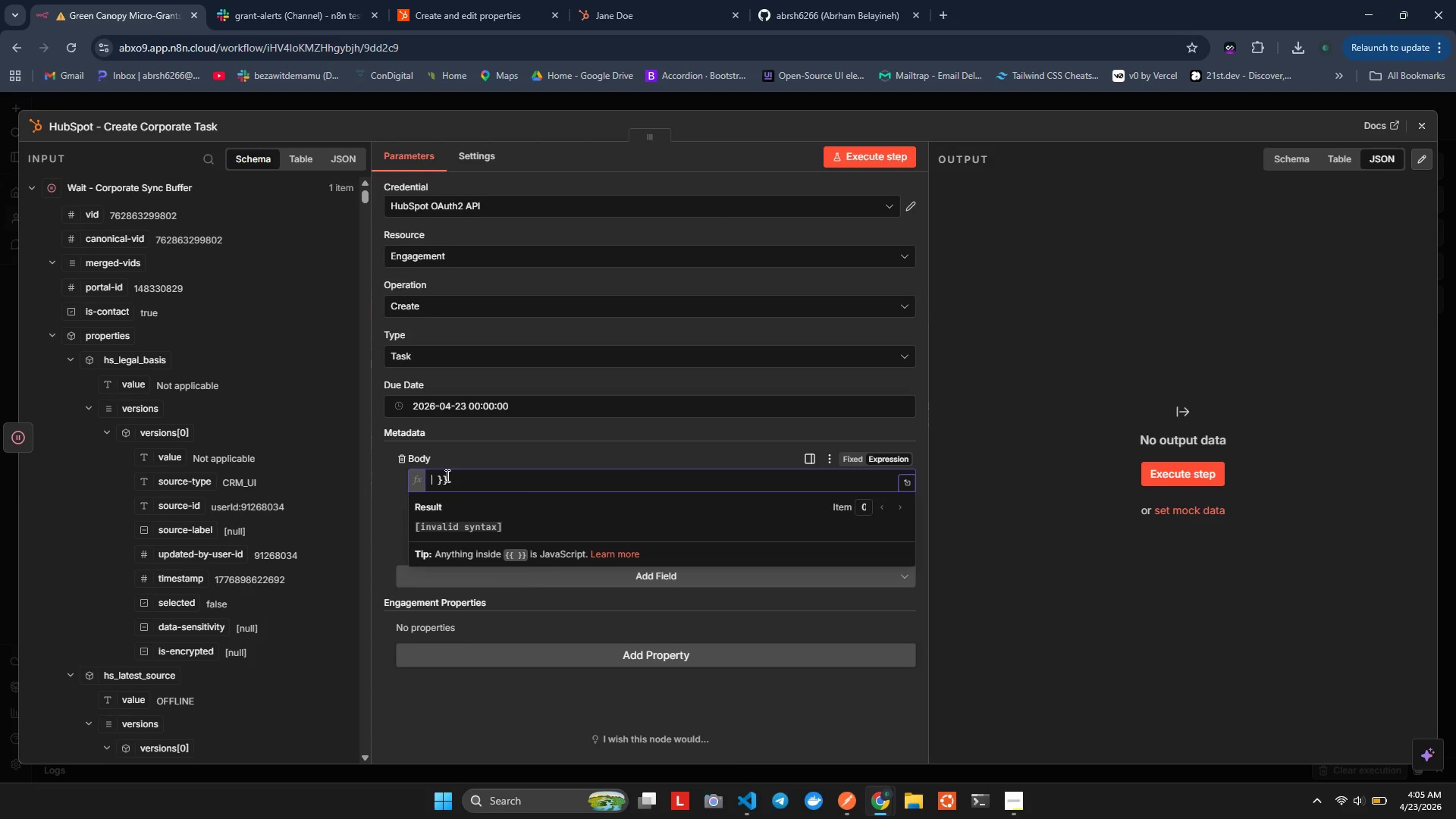 
key(Backspace)
 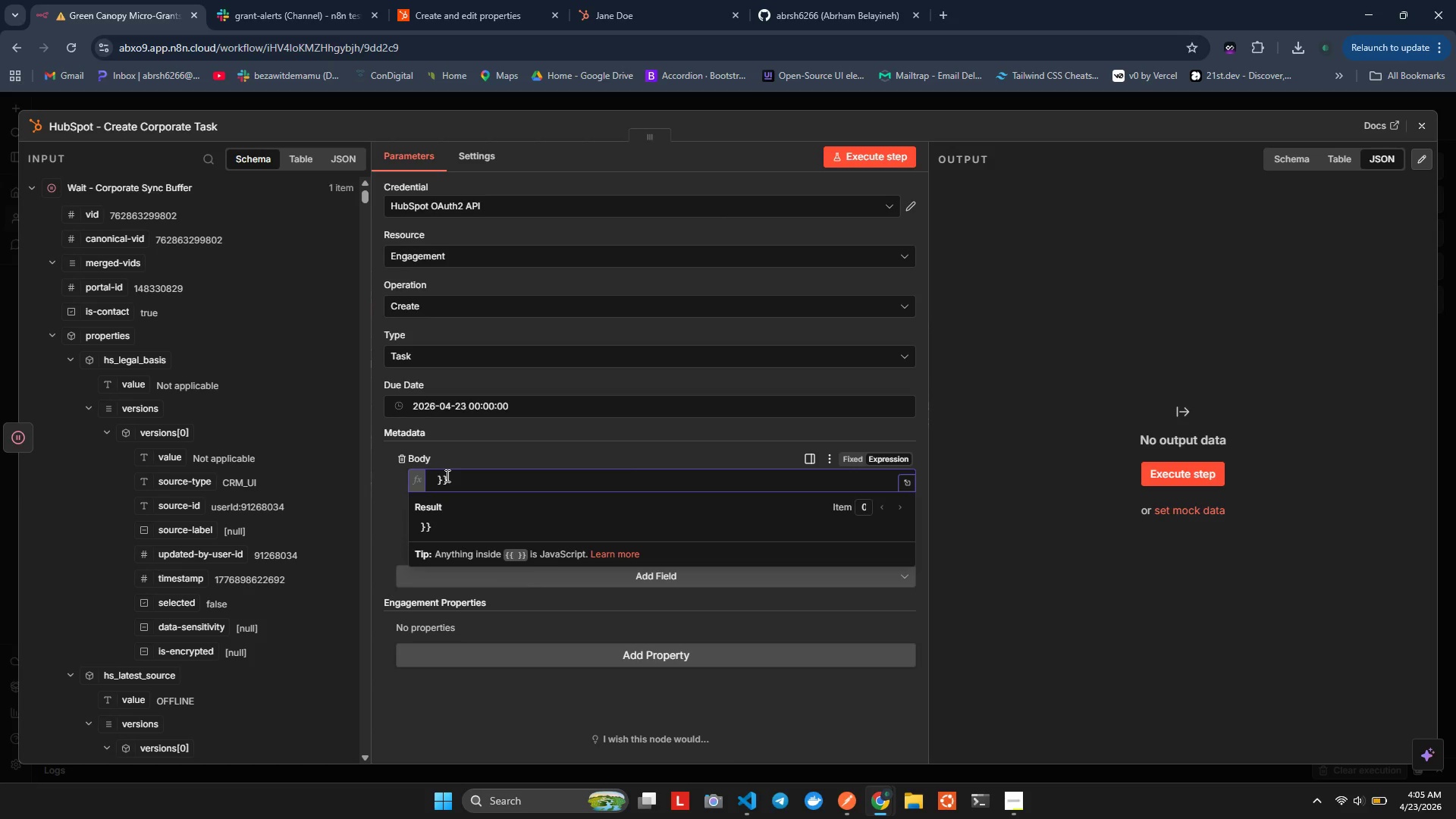 
key(Backspace)
 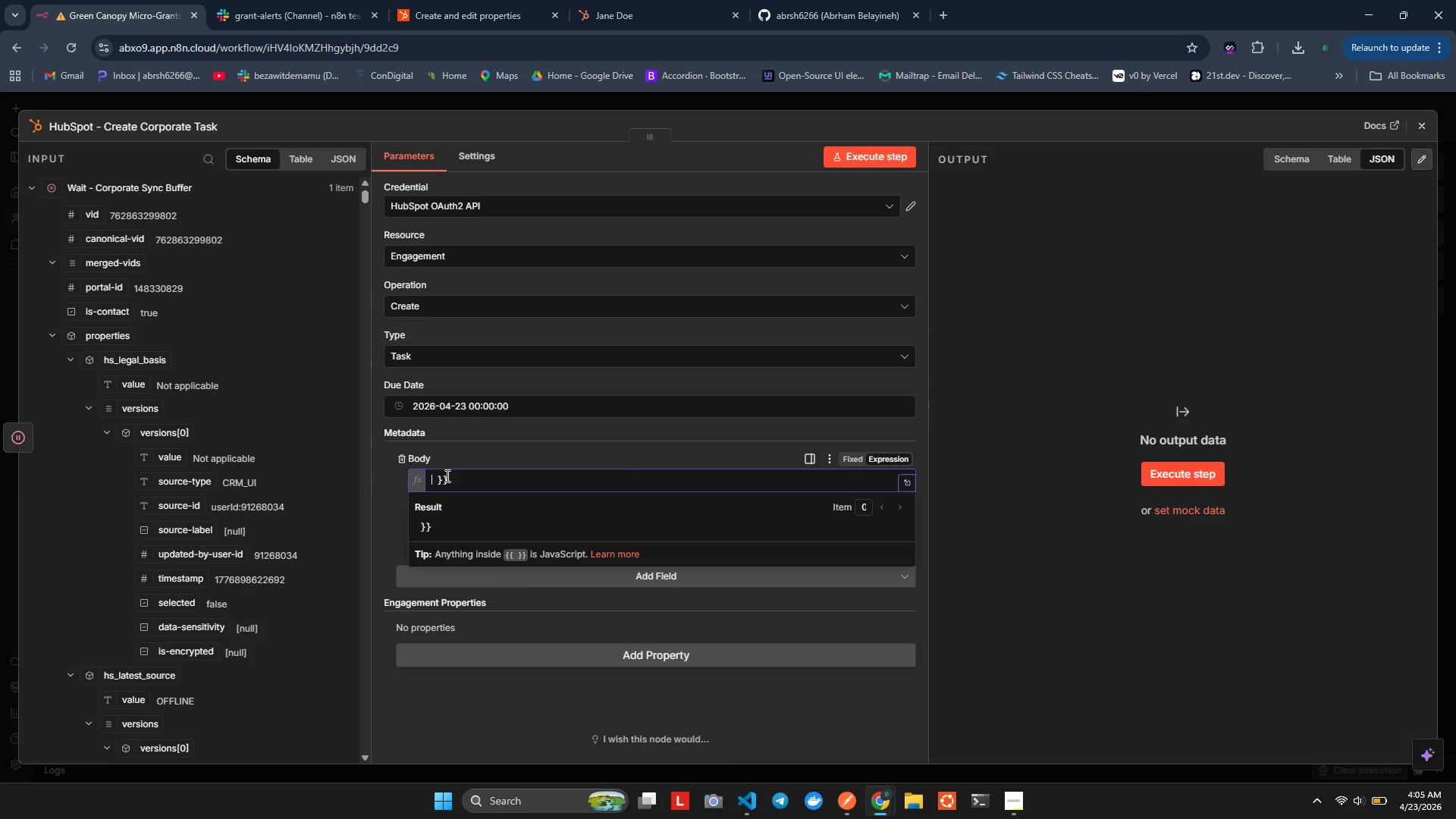 
key(Backspace)
 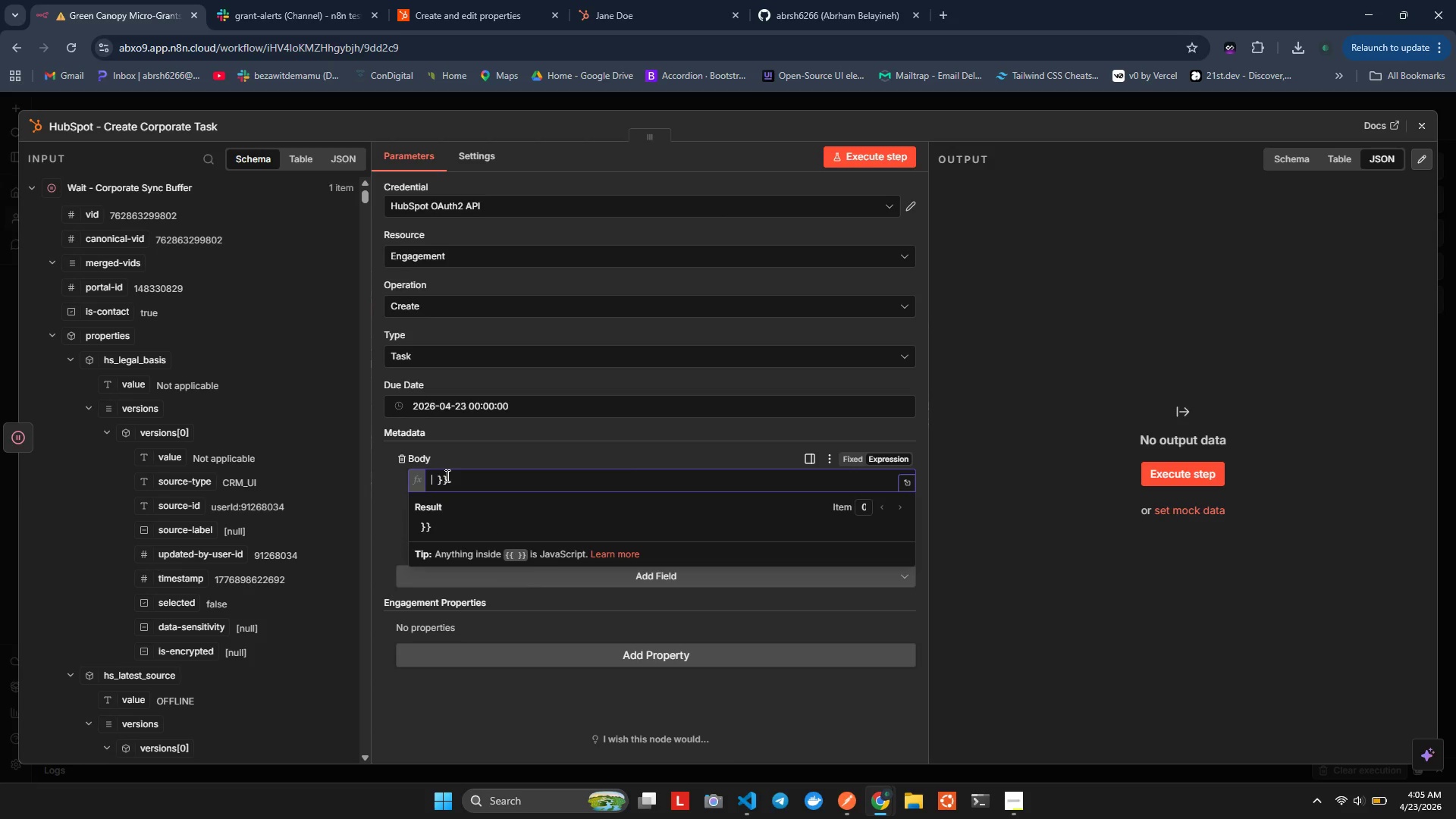 
hold_key(key=ArrowRight, duration=0.7)
 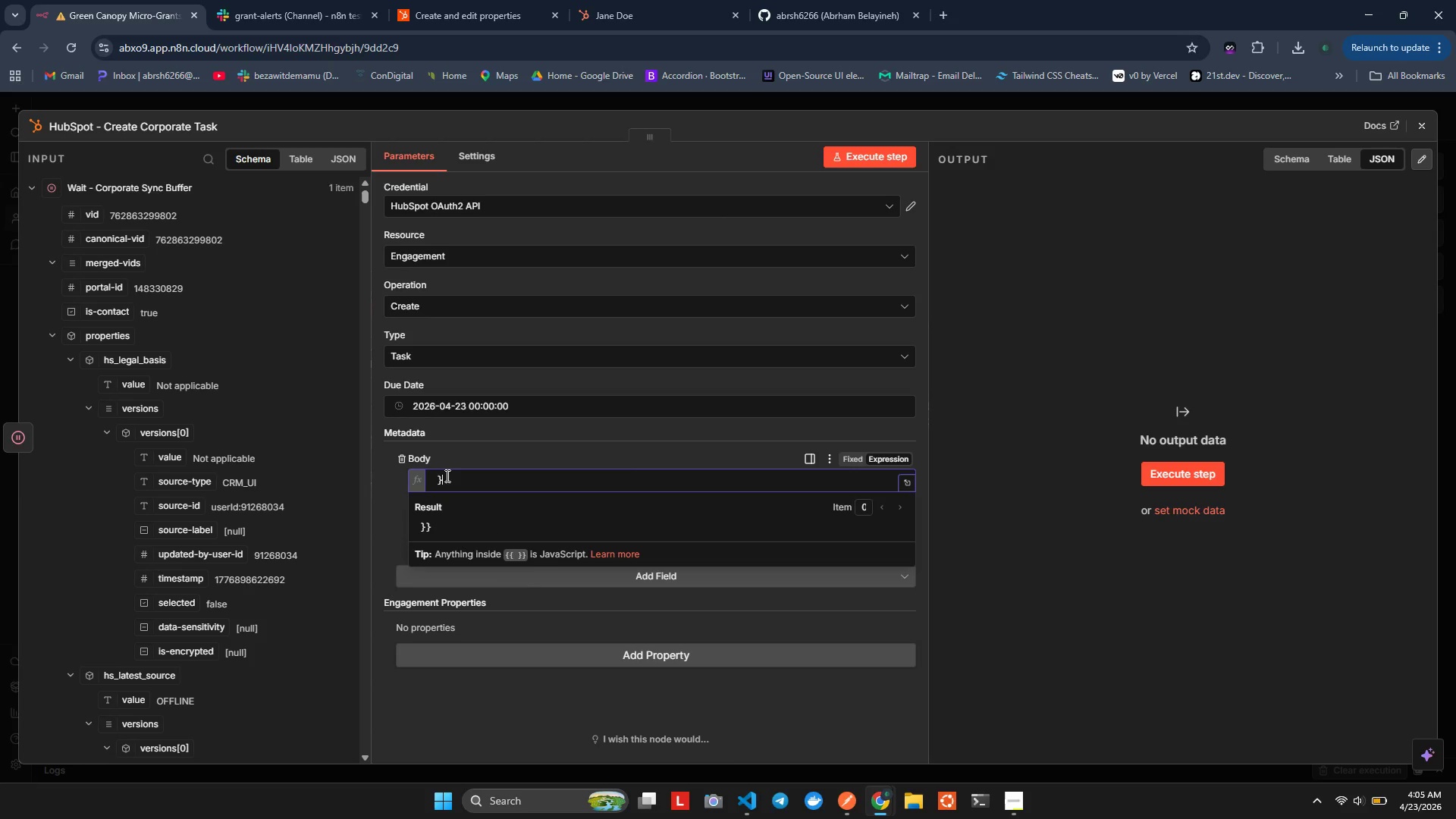 
key(Backspace)
 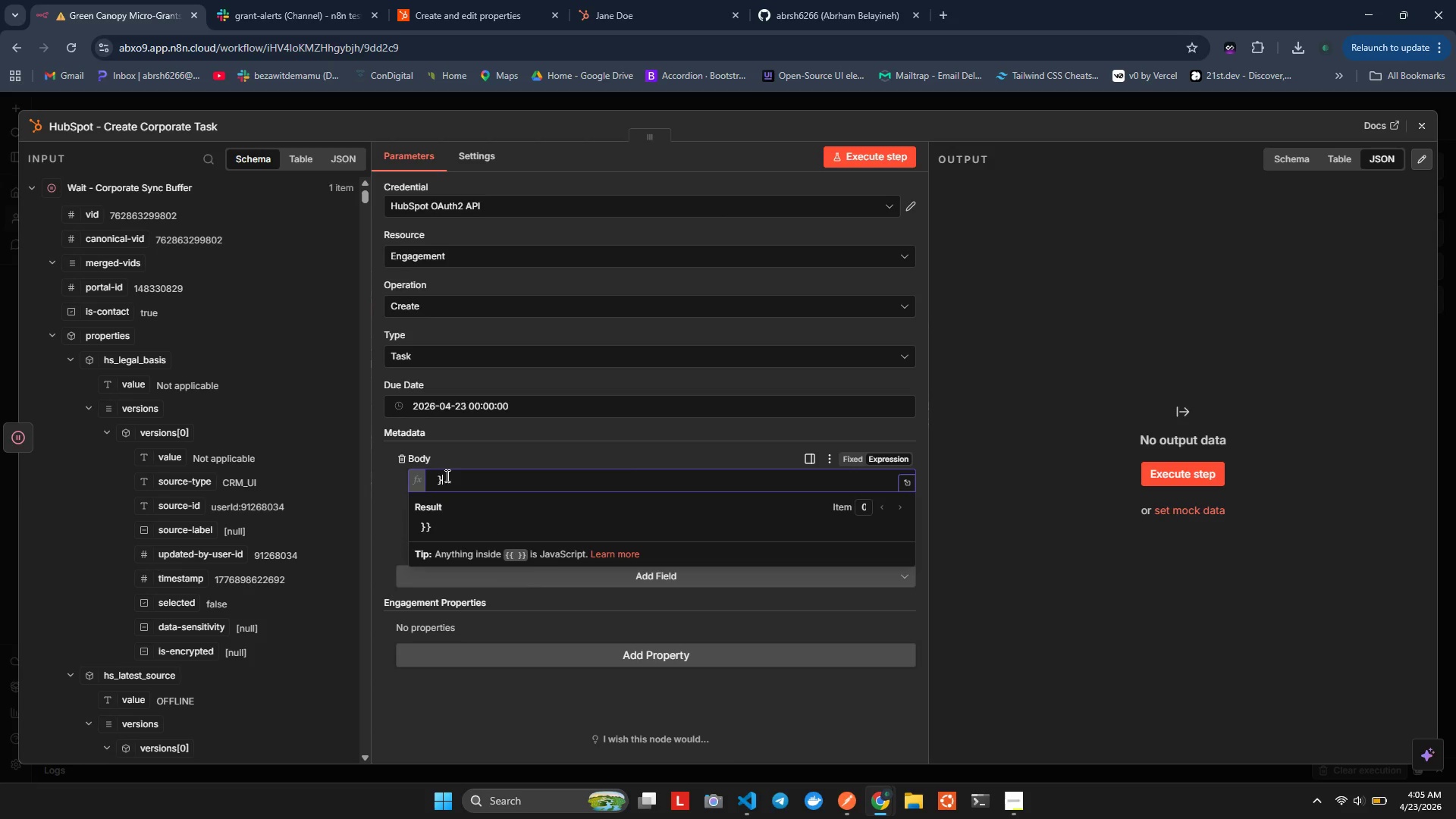 
key(Backspace)
 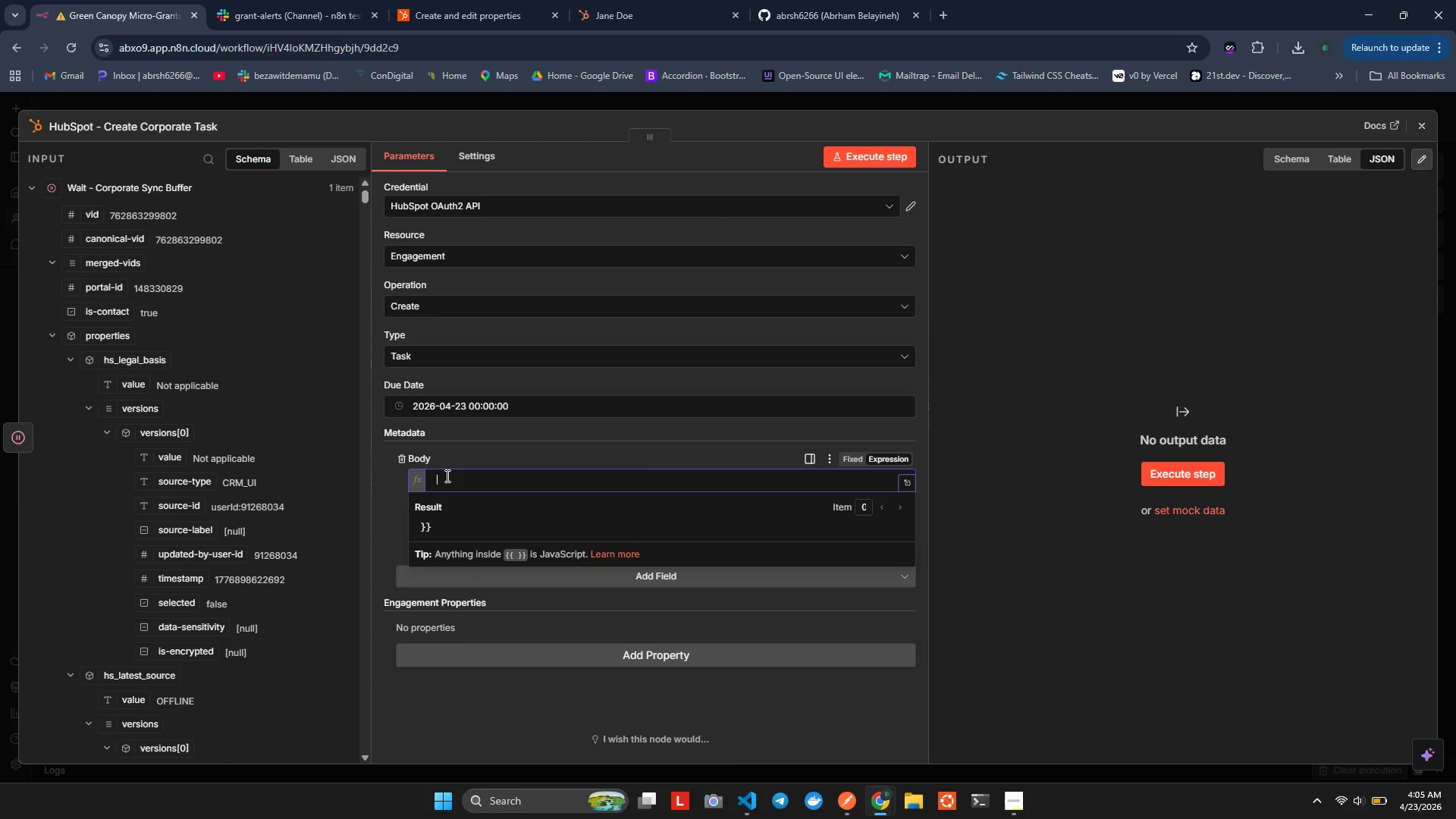 
key(Backspace)
 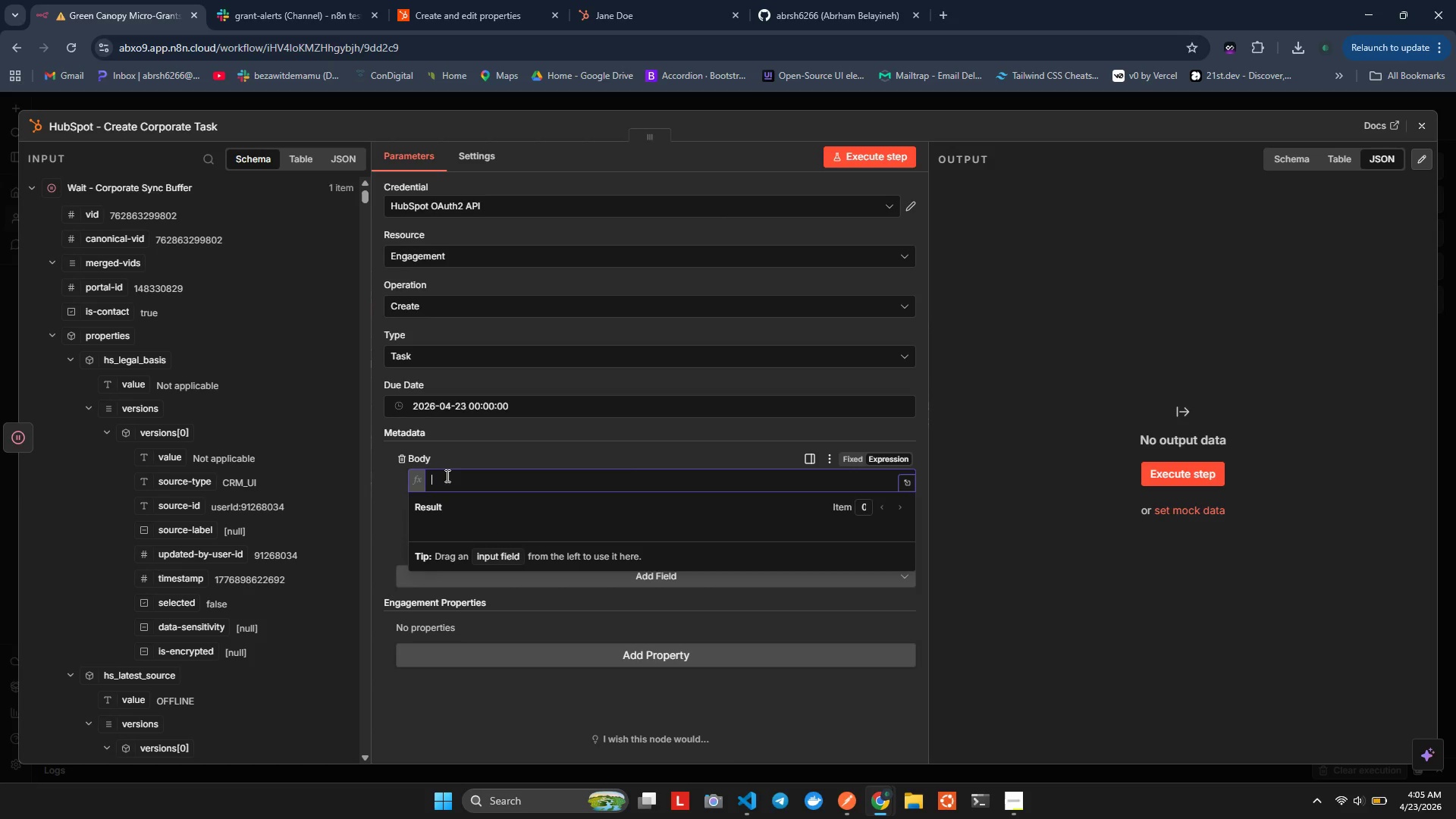 
key(Backspace)
 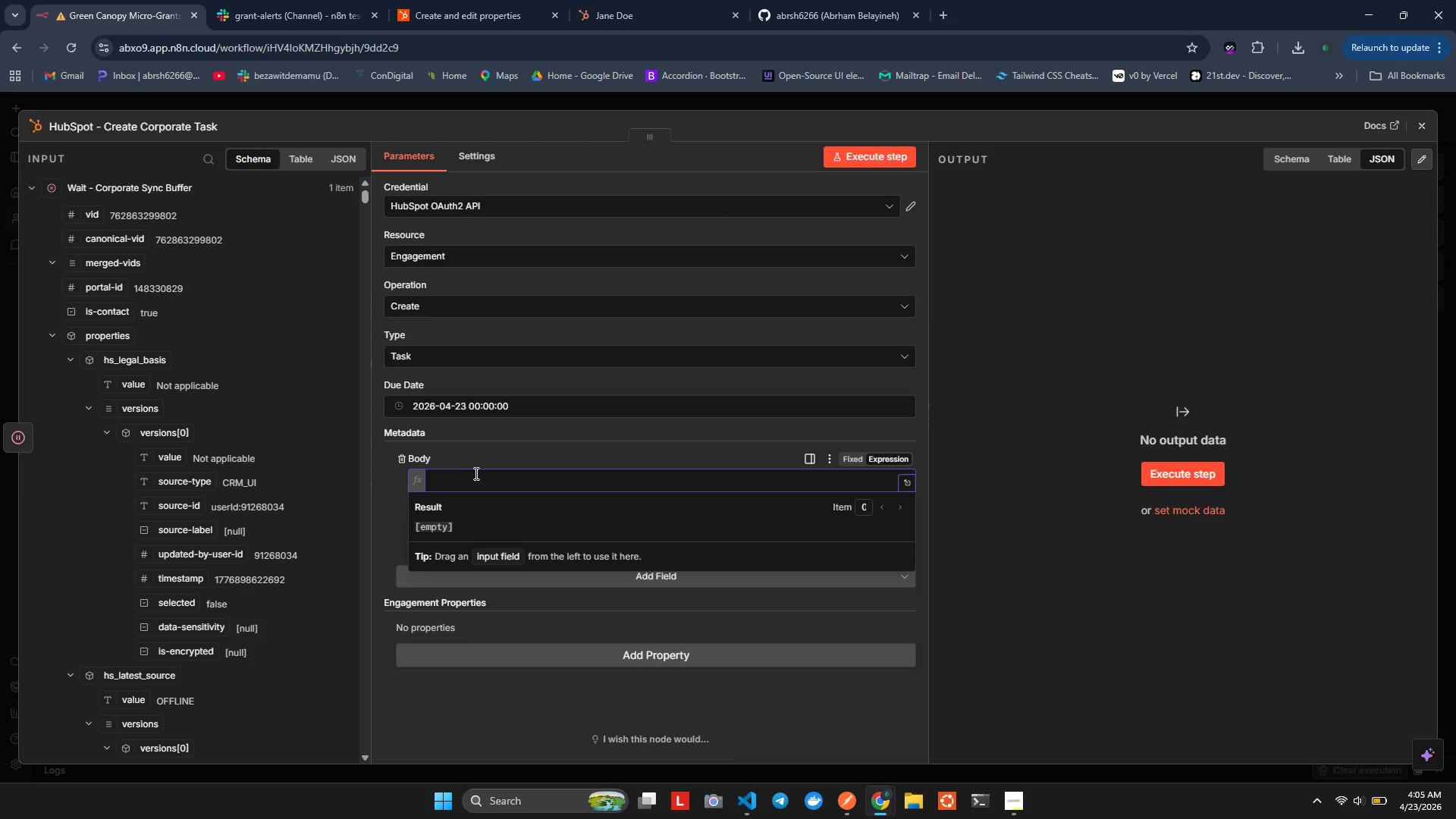 
type(Prorty)
 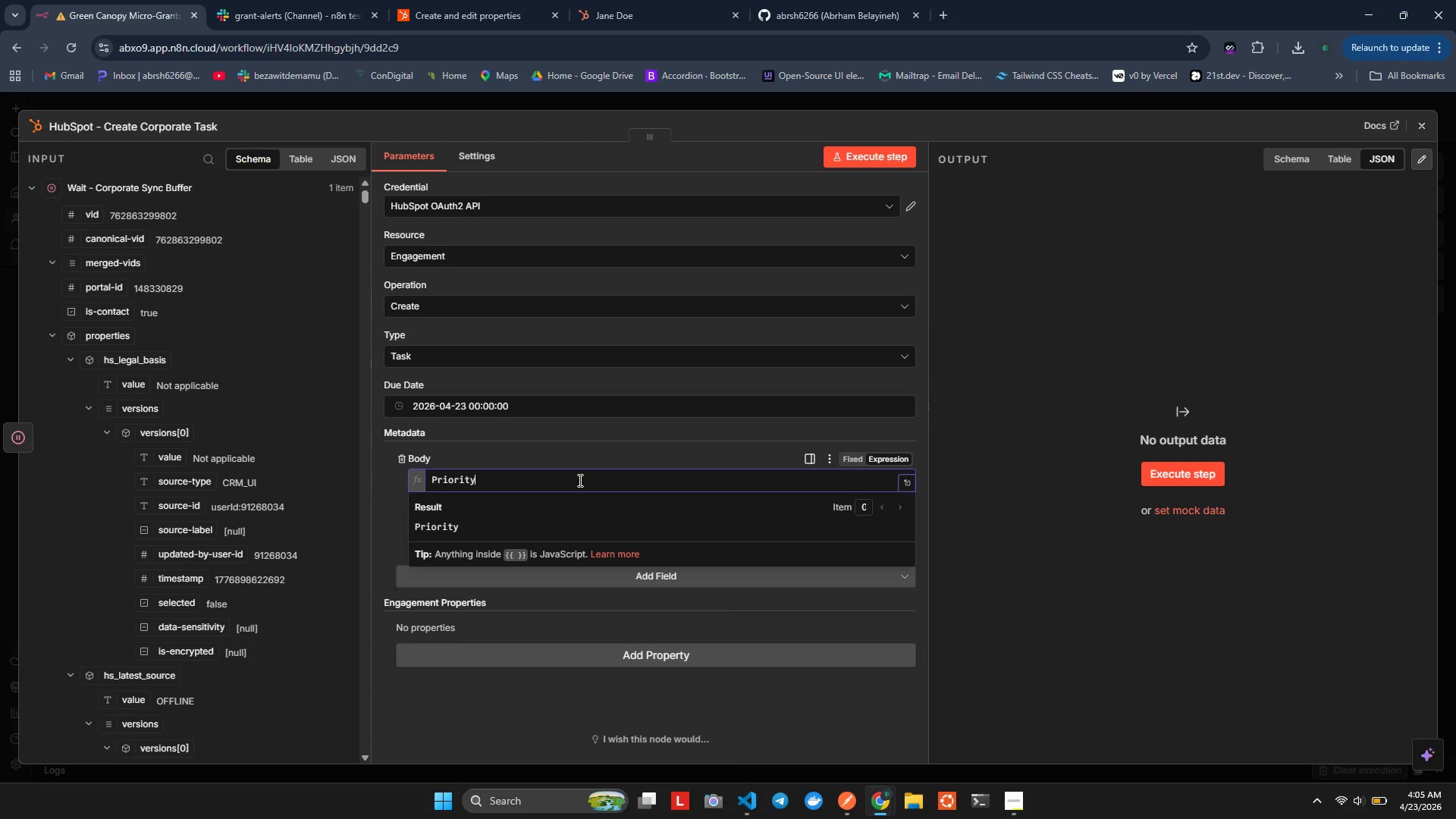 
hold_key(key=I, duration=0.31)
 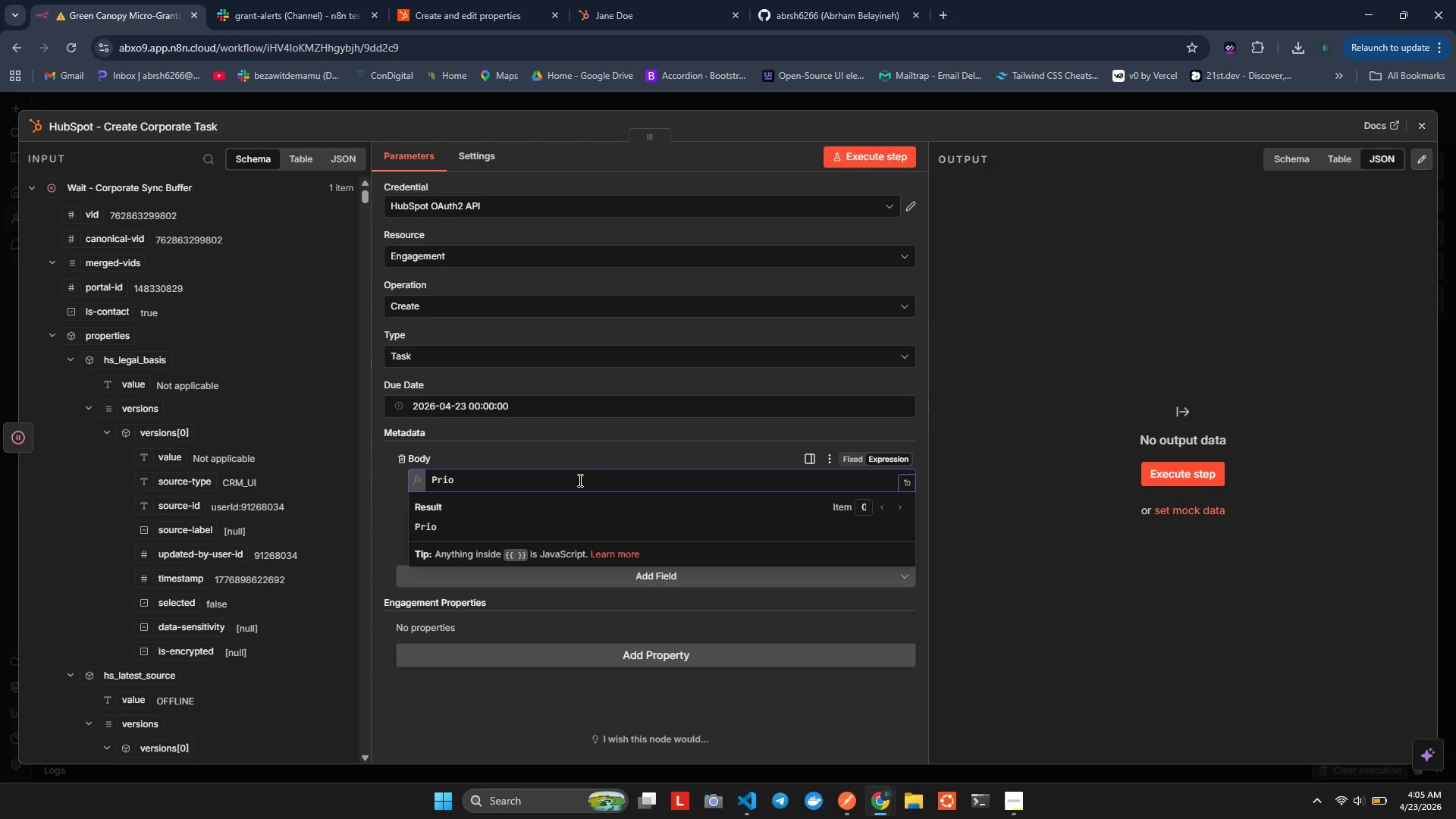 
hold_key(key=I, duration=0.56)
 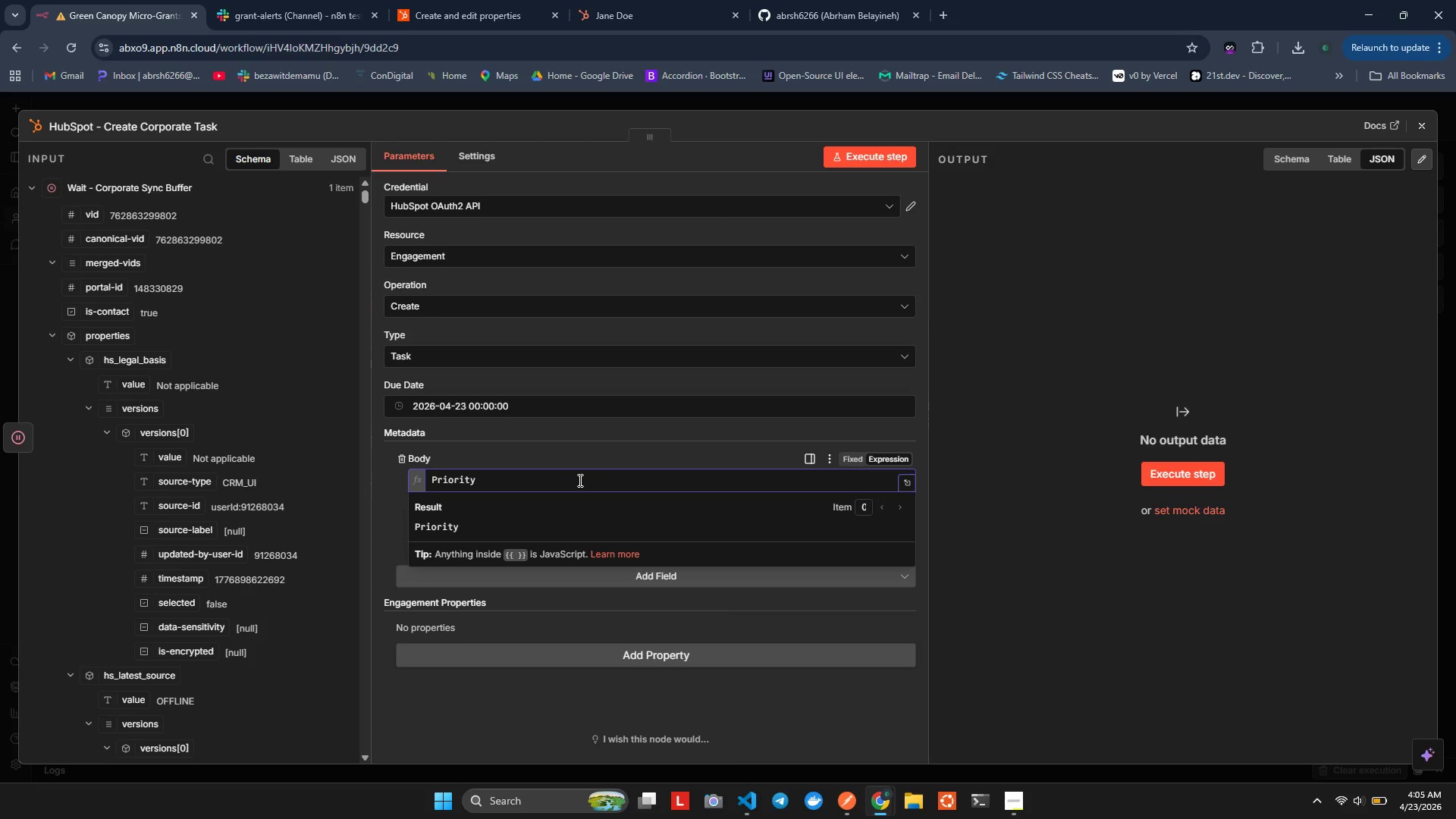 
type(: HIGH)
 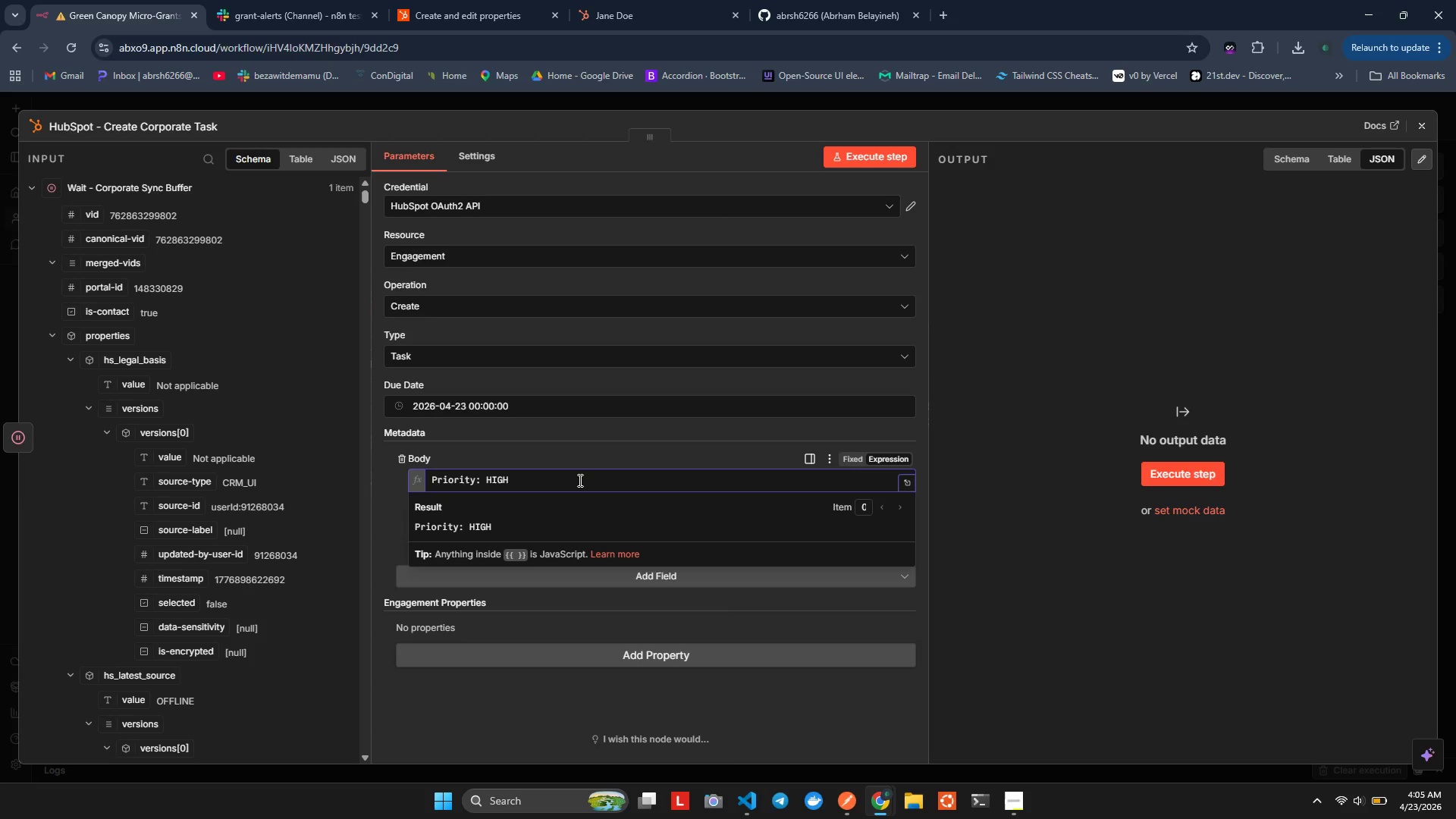 
key(Enter)
 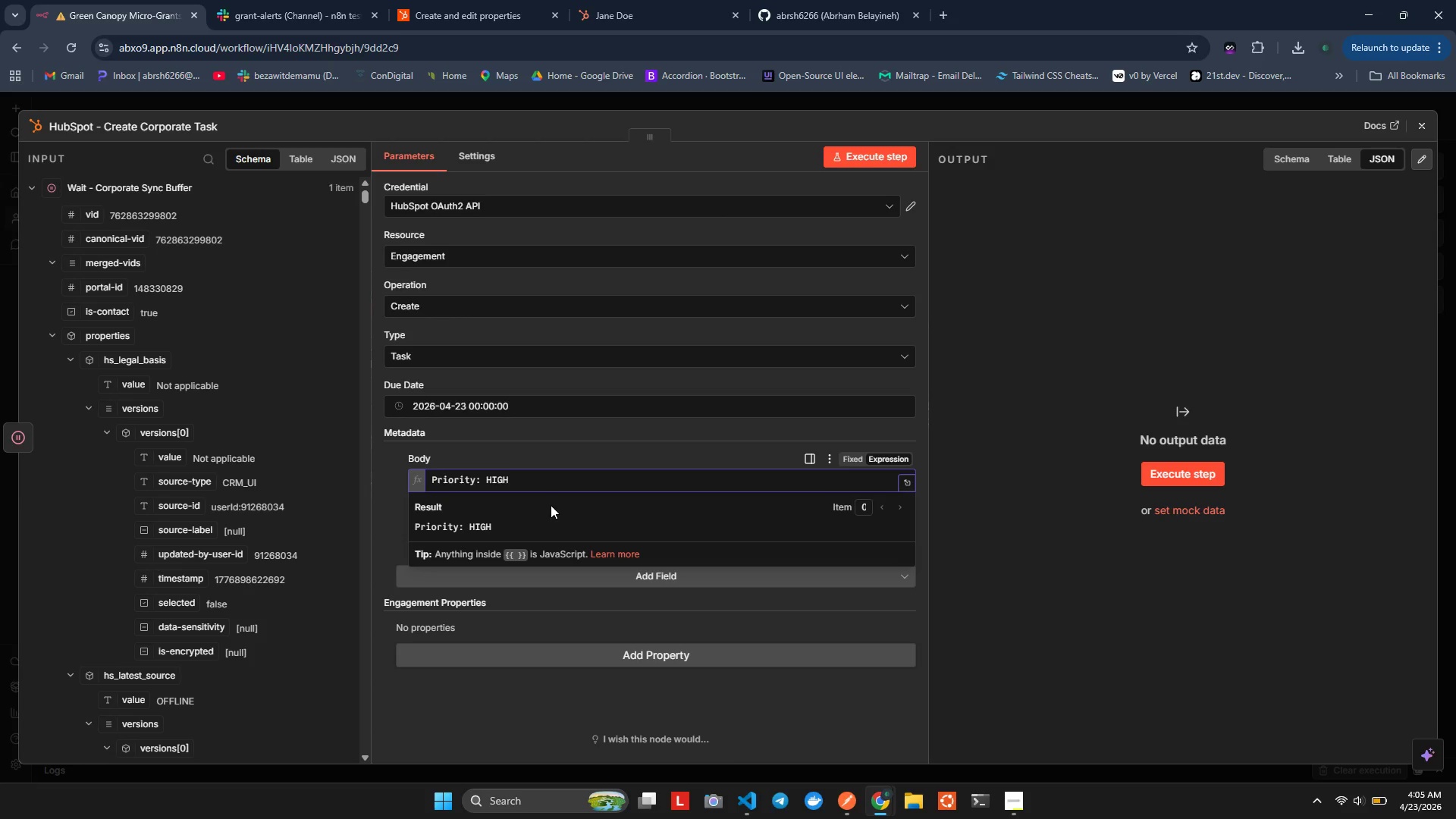 
type(Applicaction Type:)
 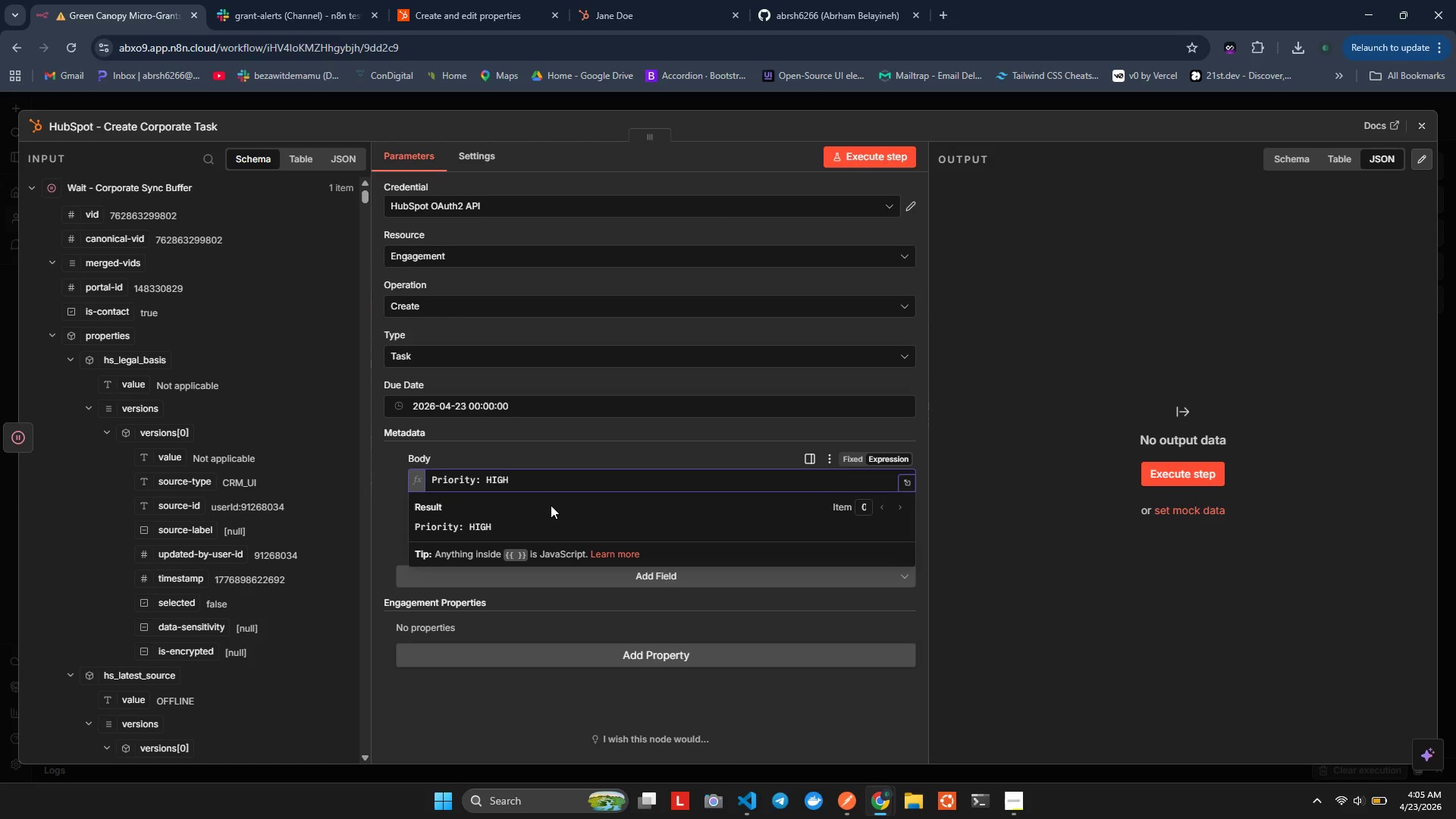 
hold_key(key=ShiftLeft, duration=0.58)
 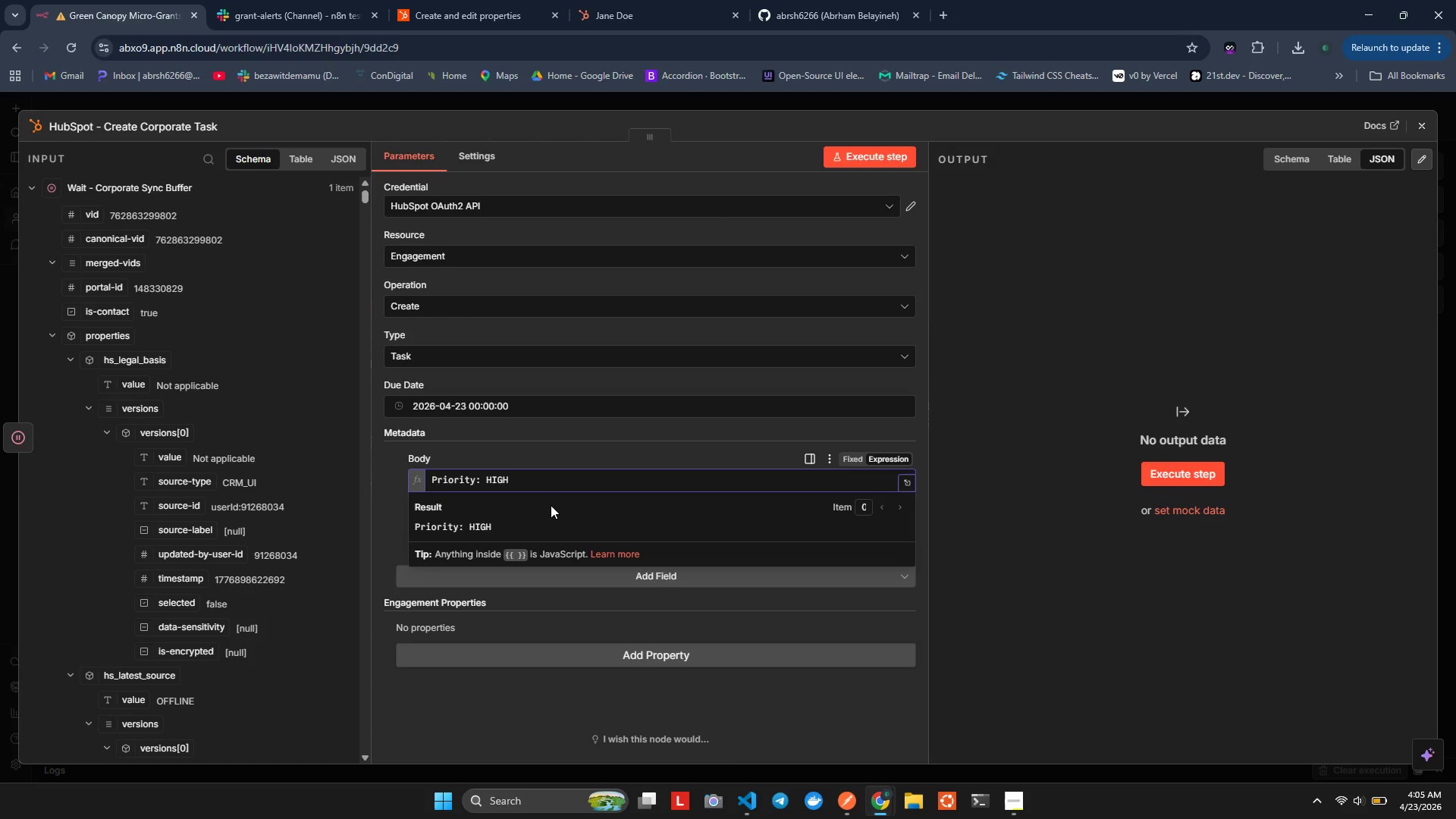 
key(Enter)
 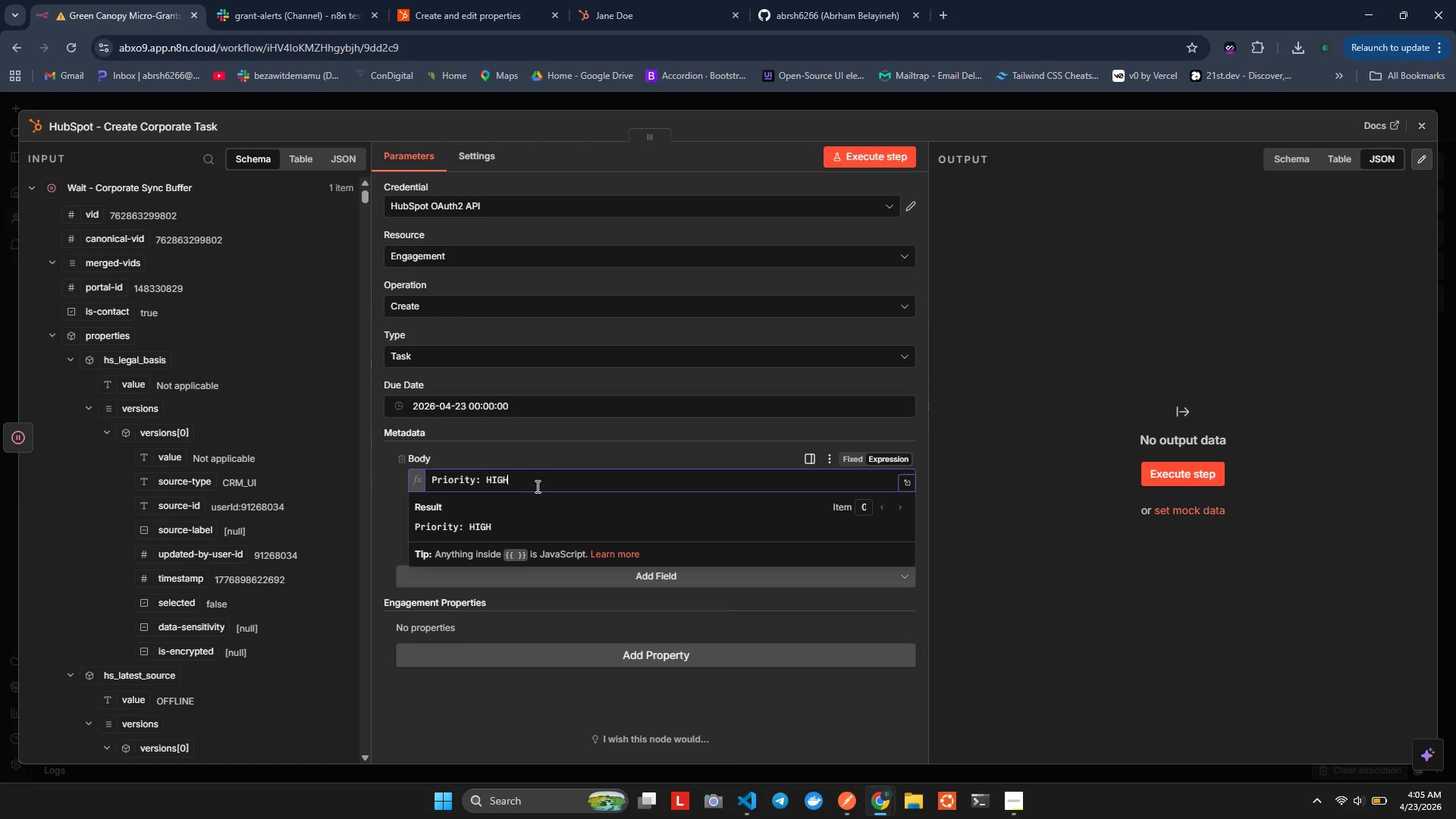 
left_click([541, 481])
 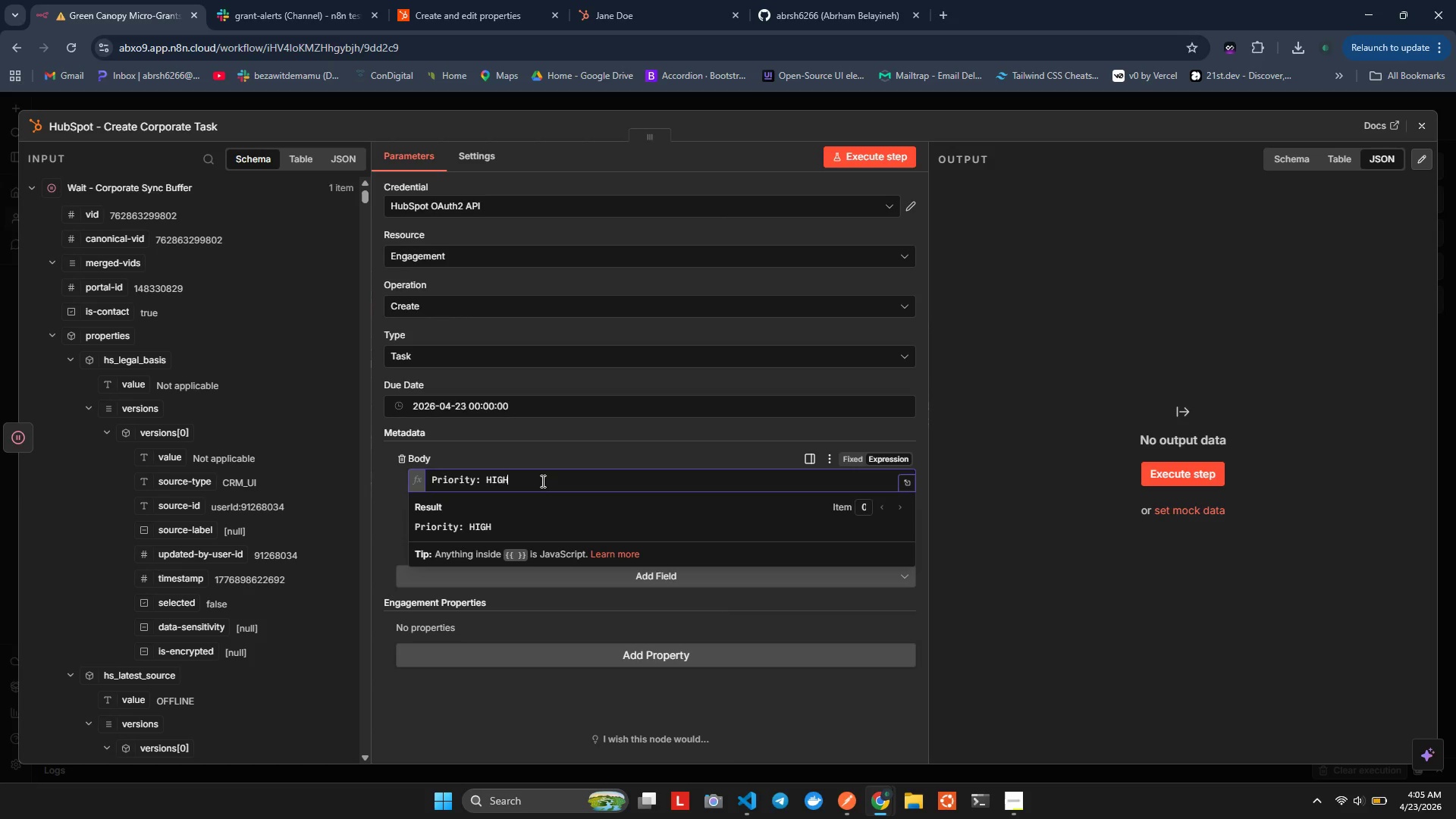 
key(Enter)
 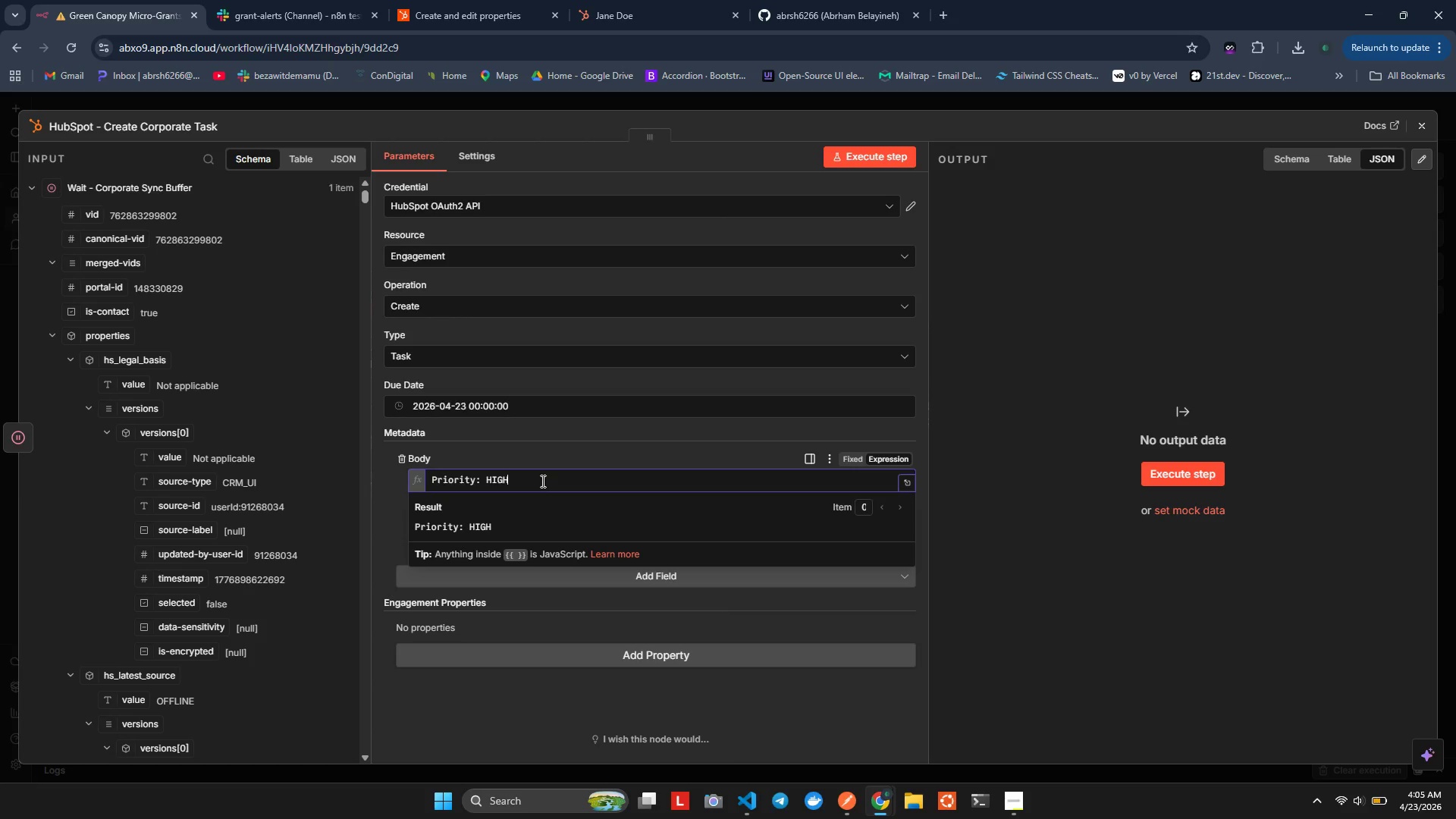 
left_click([541, 481])
 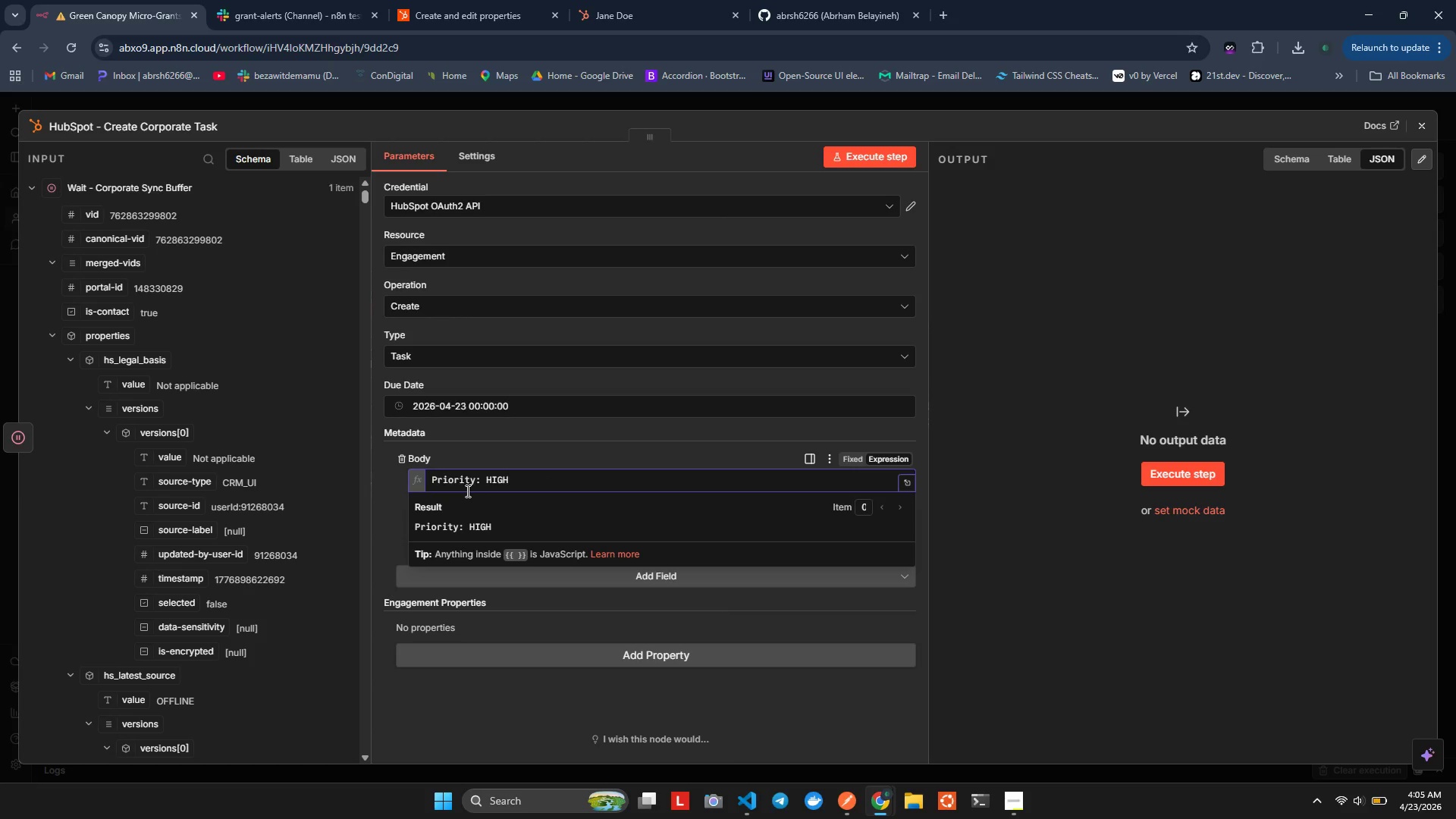 
left_click([466, 491])
 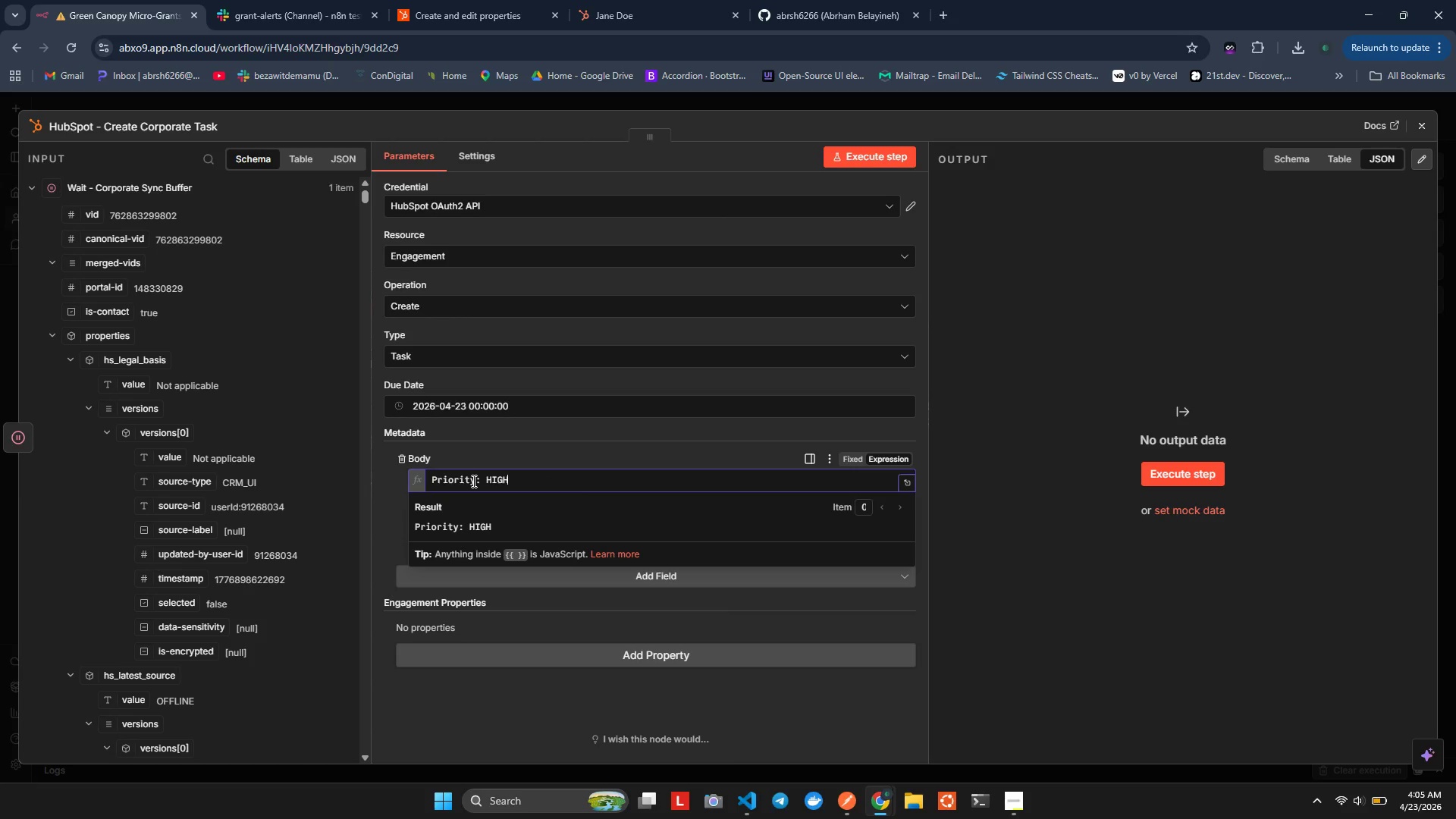 
left_click([472, 481])
 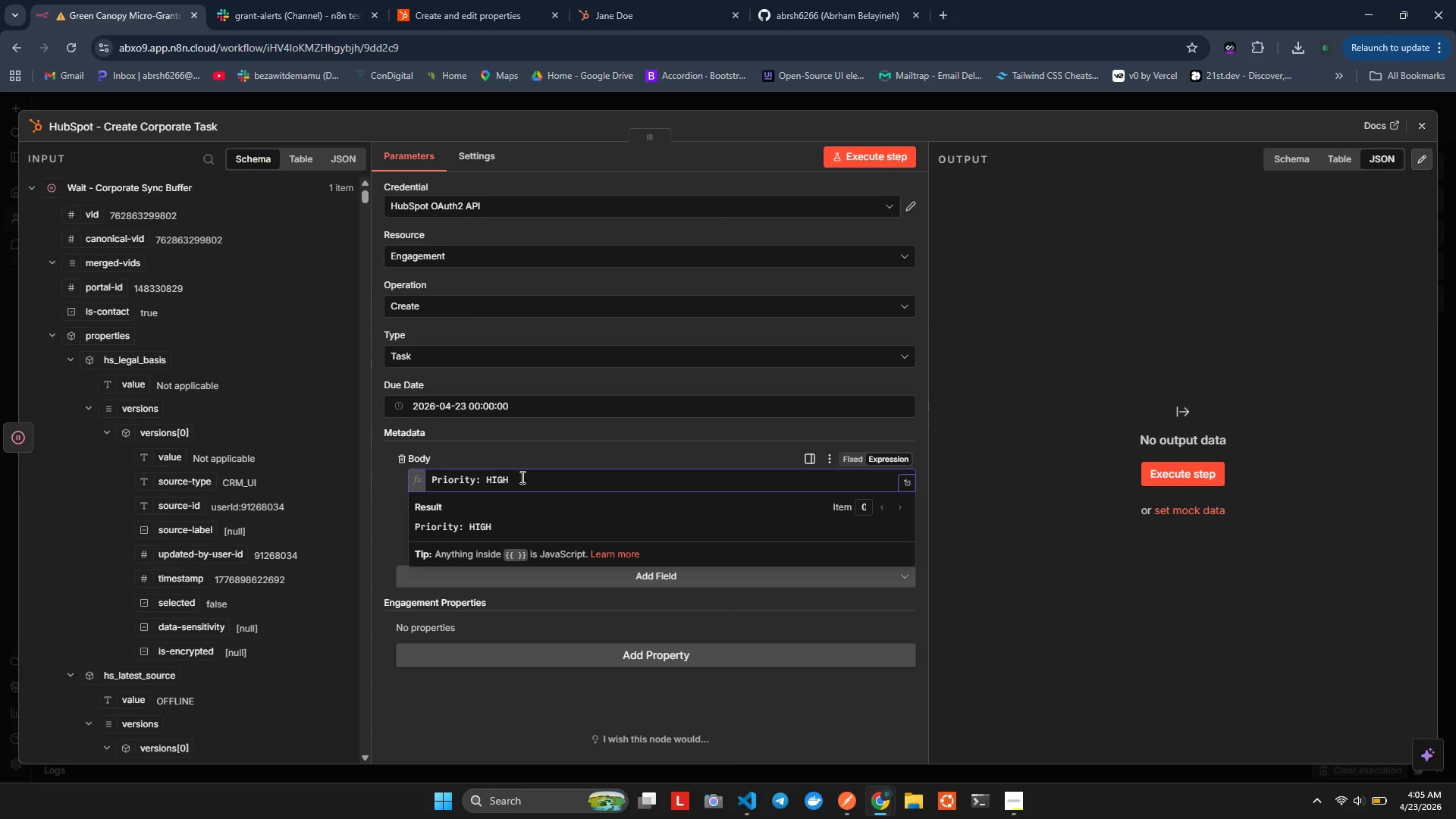 
left_click([521, 477])
 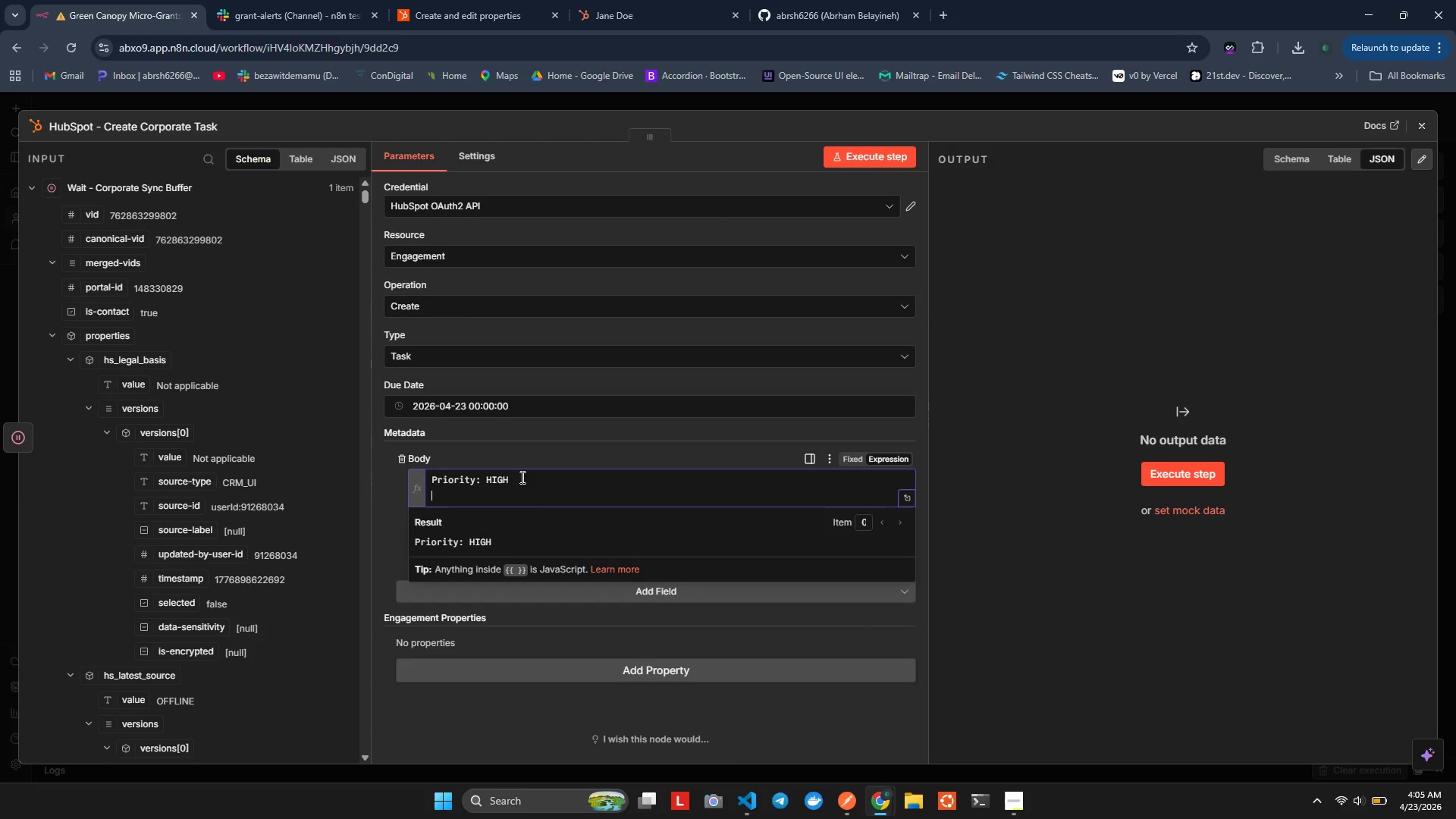 
key(Enter)
 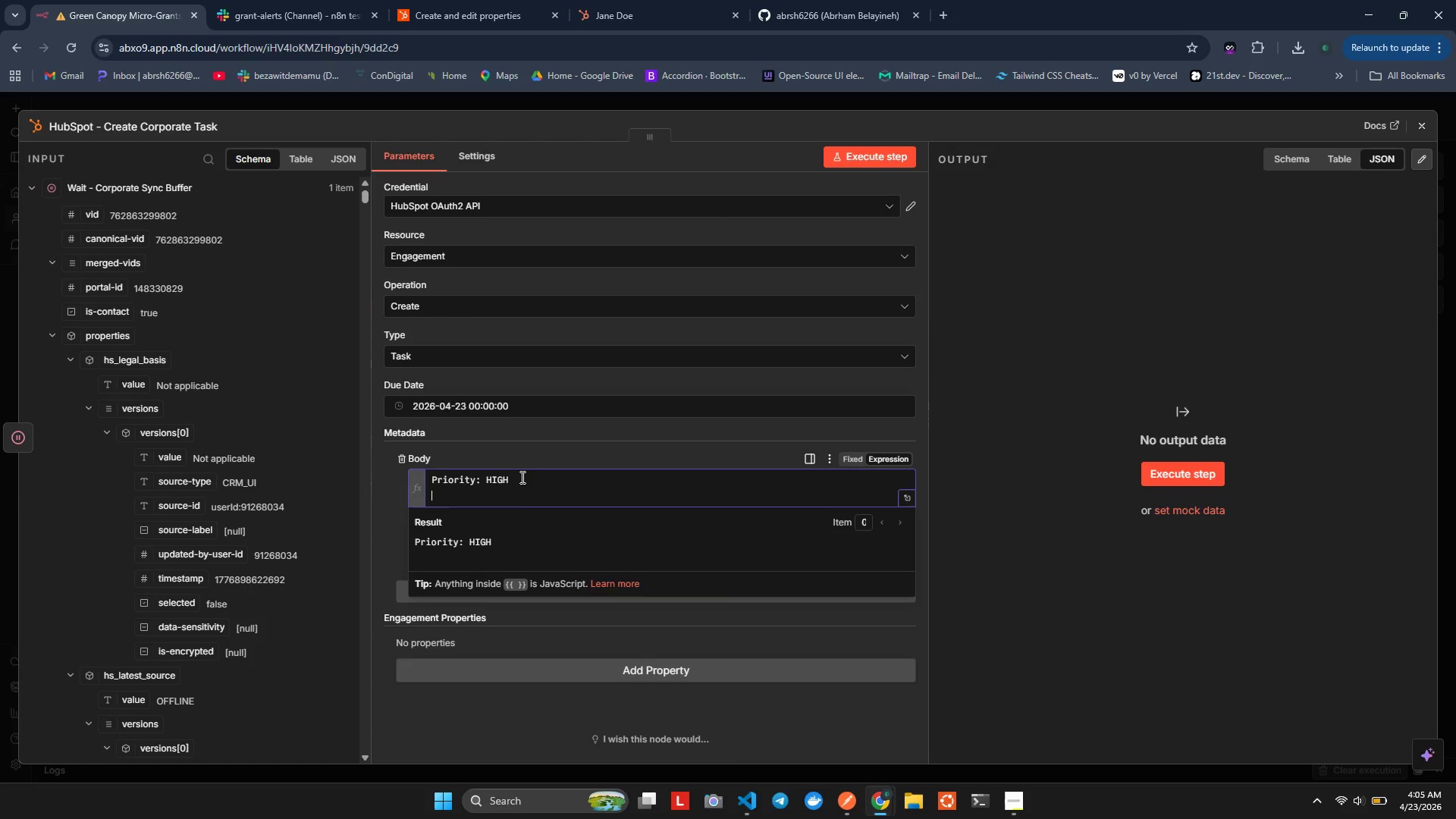 
type(Appliation Type )
key(Backspace)
type(: {{)
 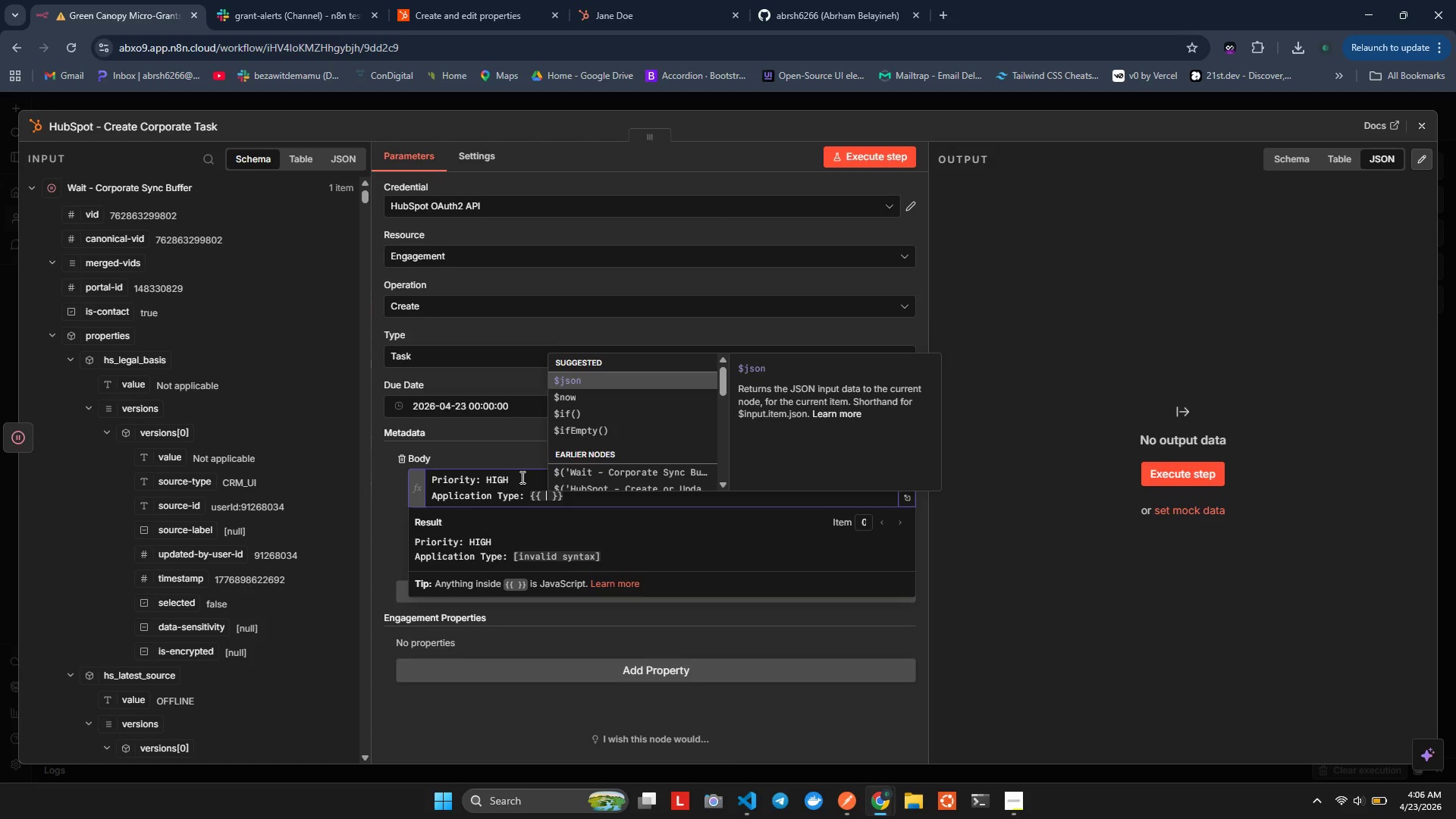 
hold_key(key=C, duration=0.38)
 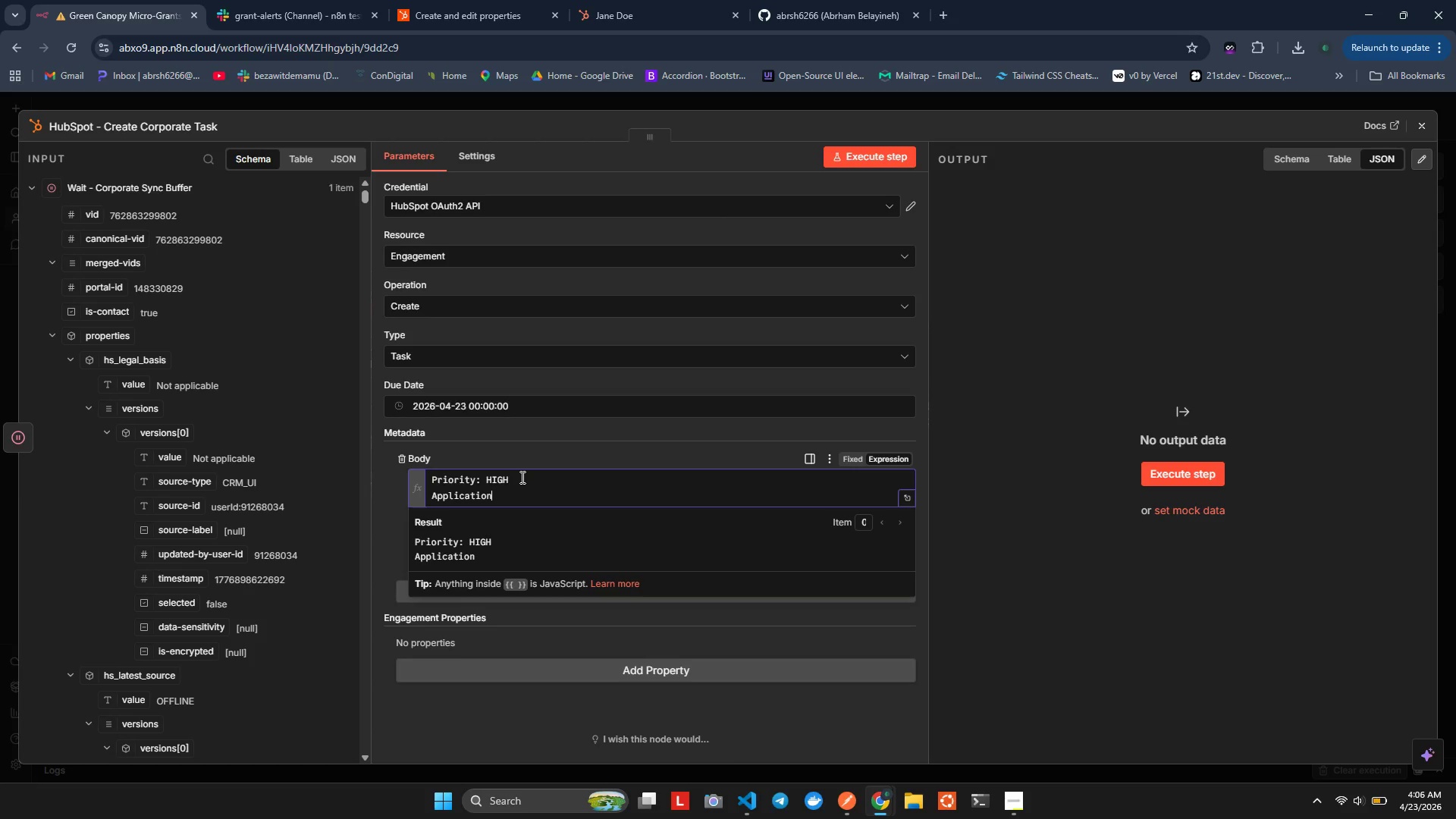 
type($()
 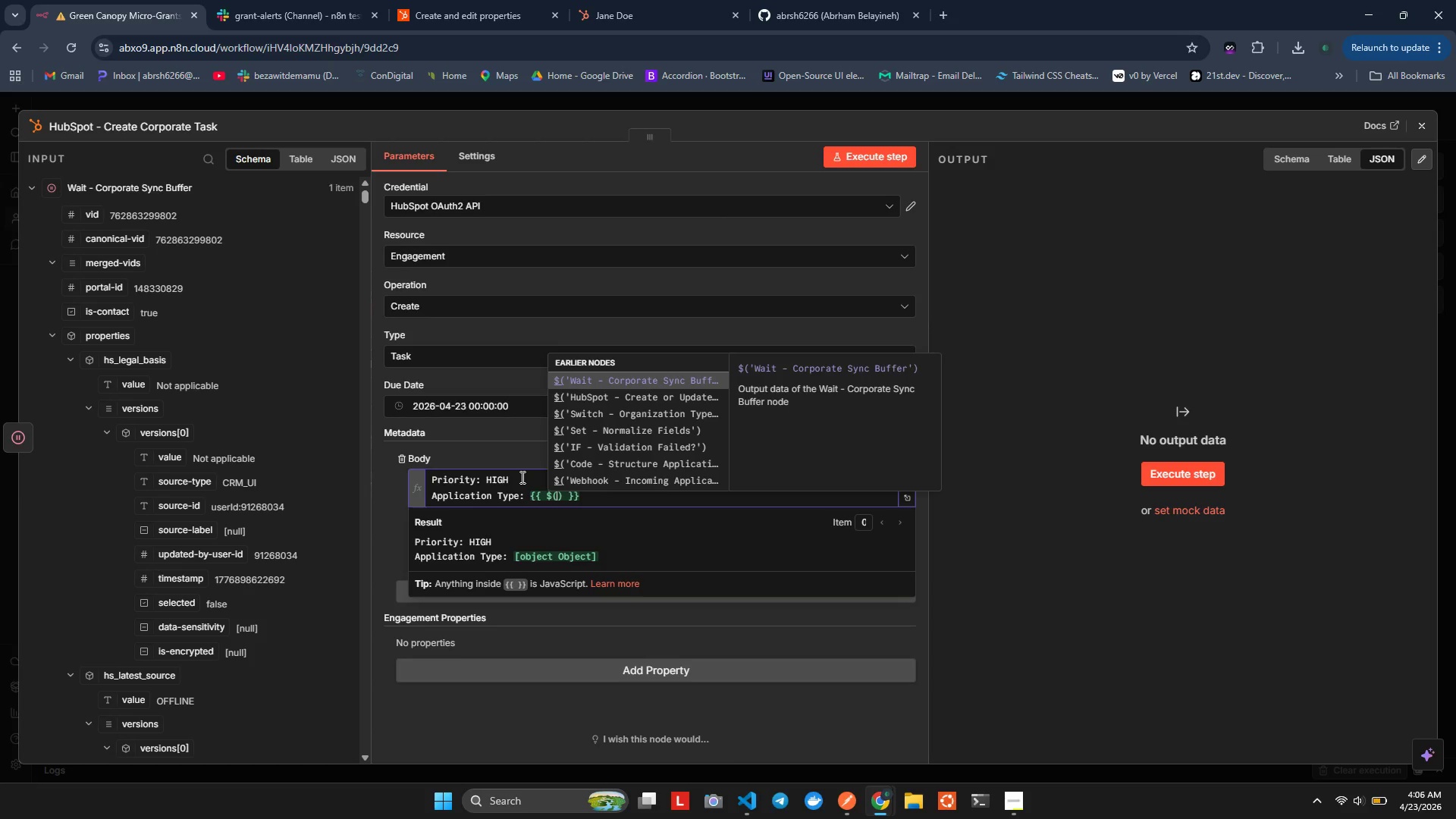 
key(ArrowDown)
 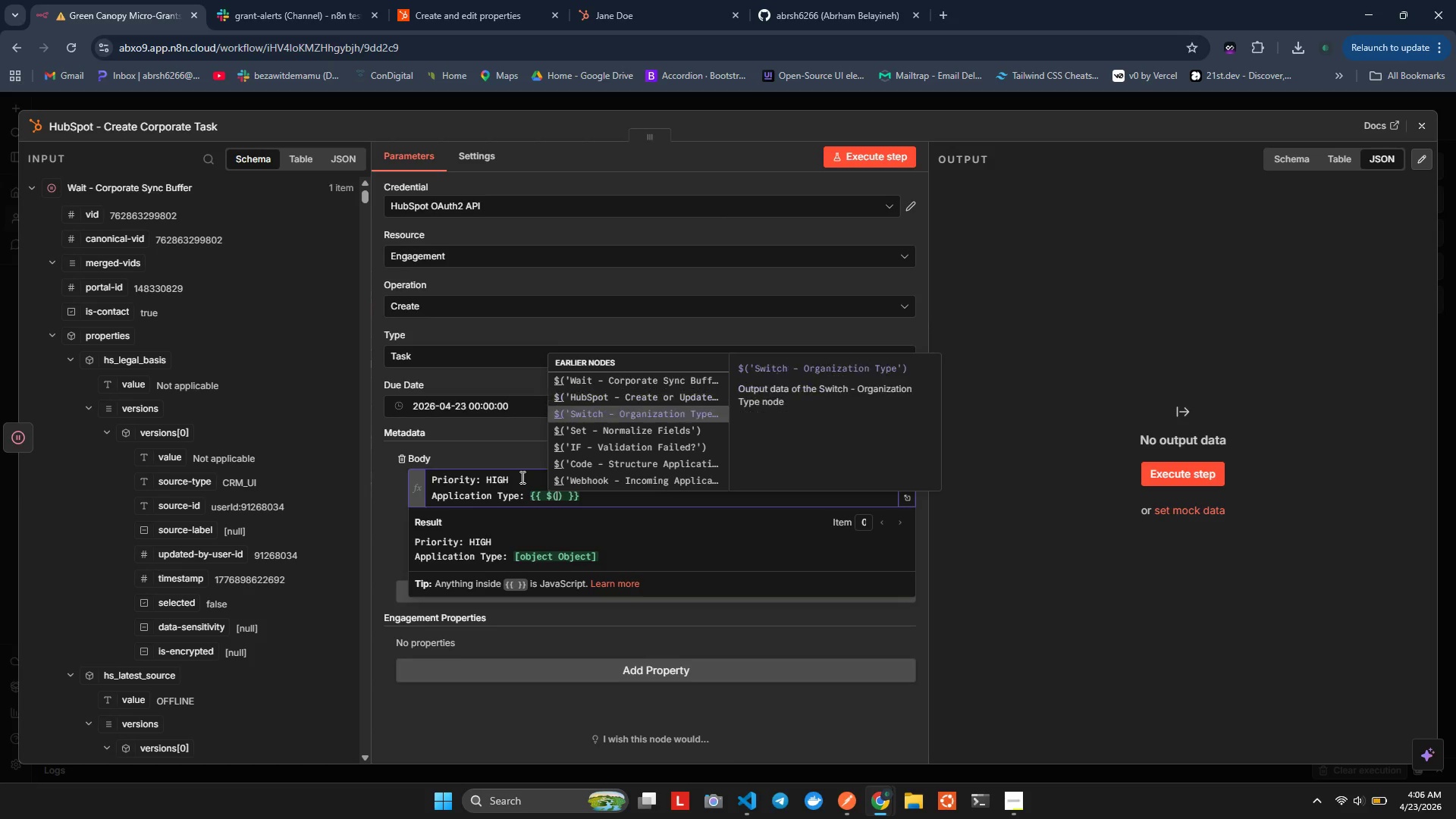 
key(ArrowDown)
 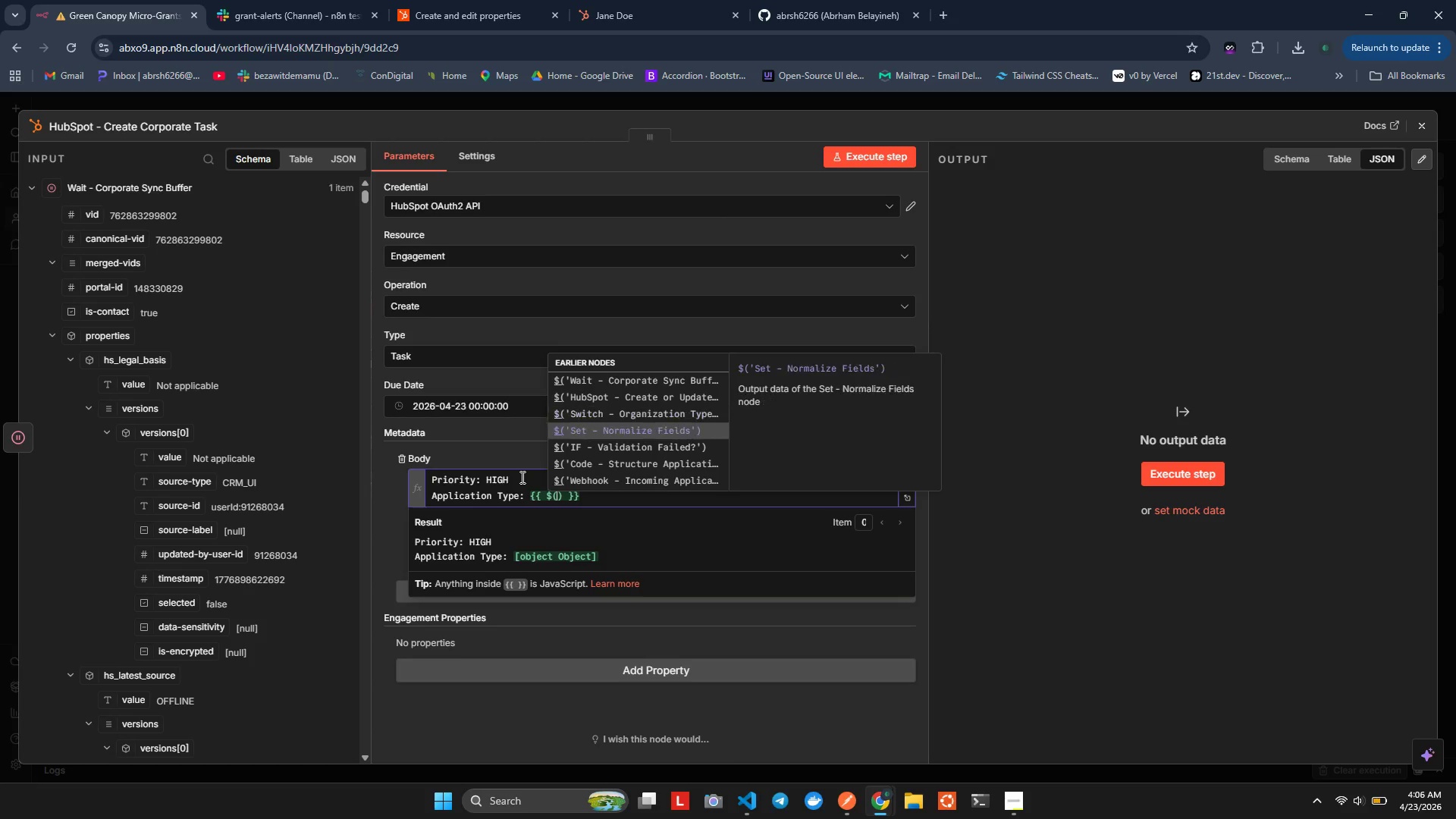 
key(ArrowDown)
 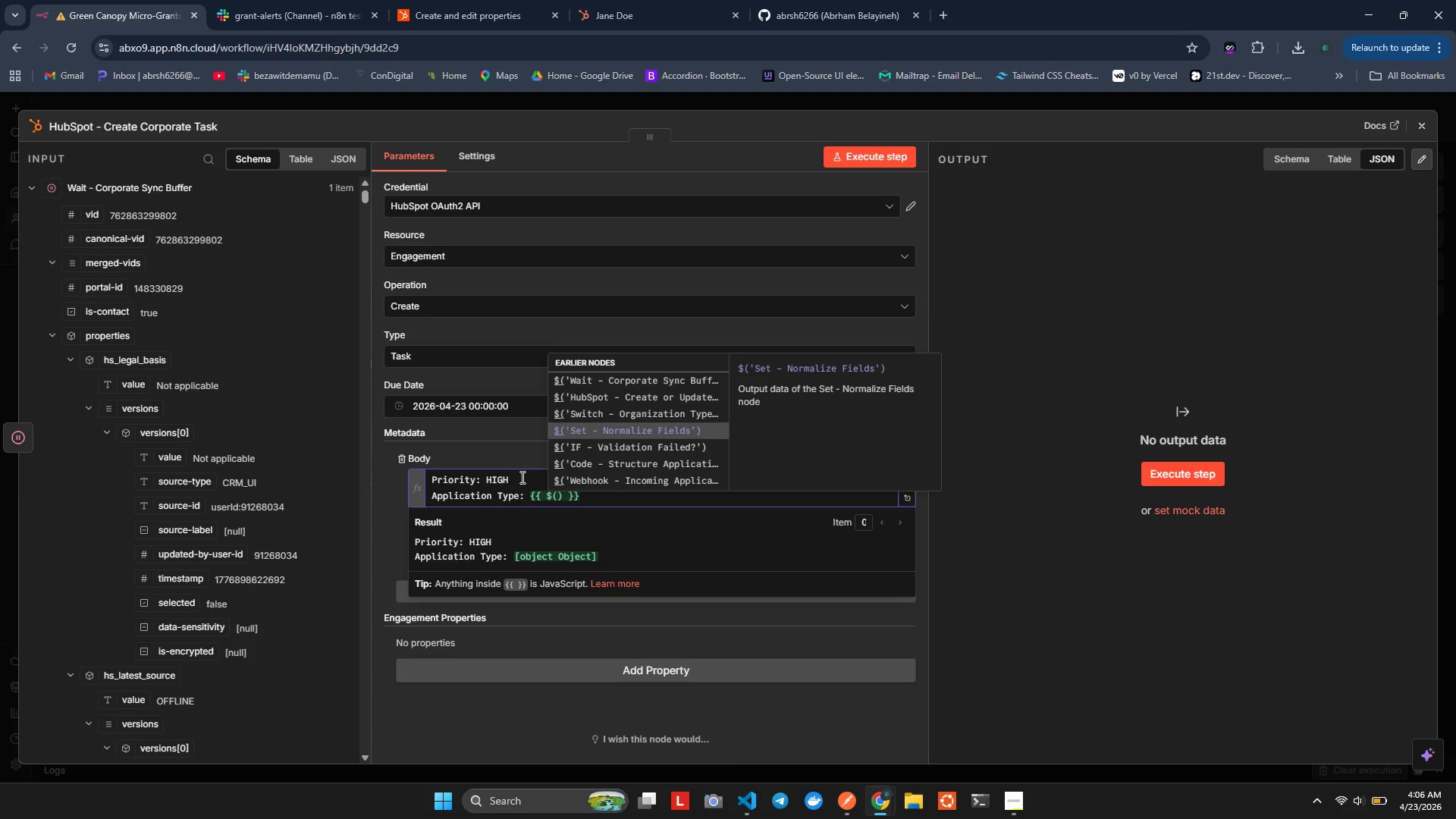 
key(Enter)
 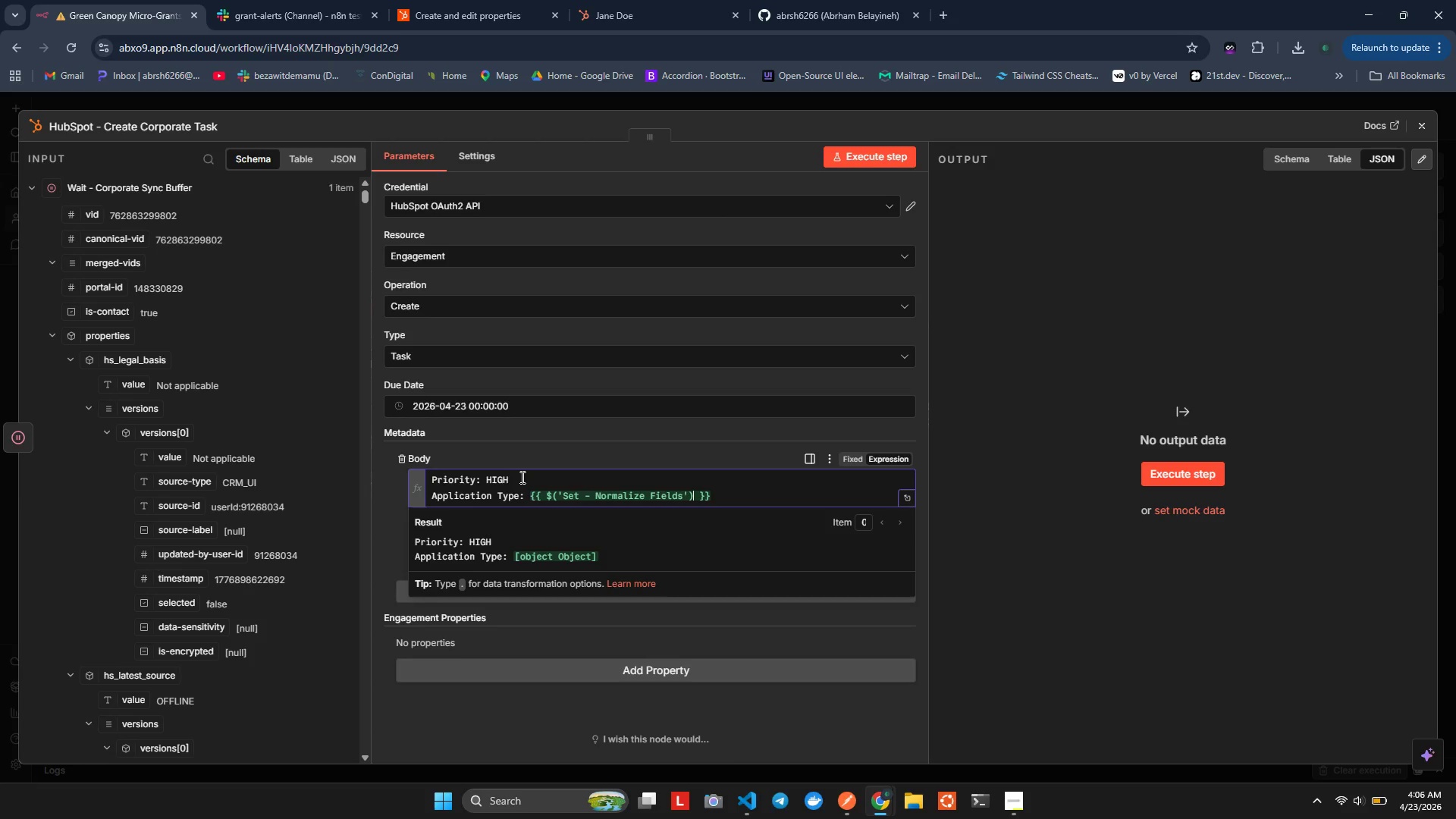 
key(ArrowRight)
 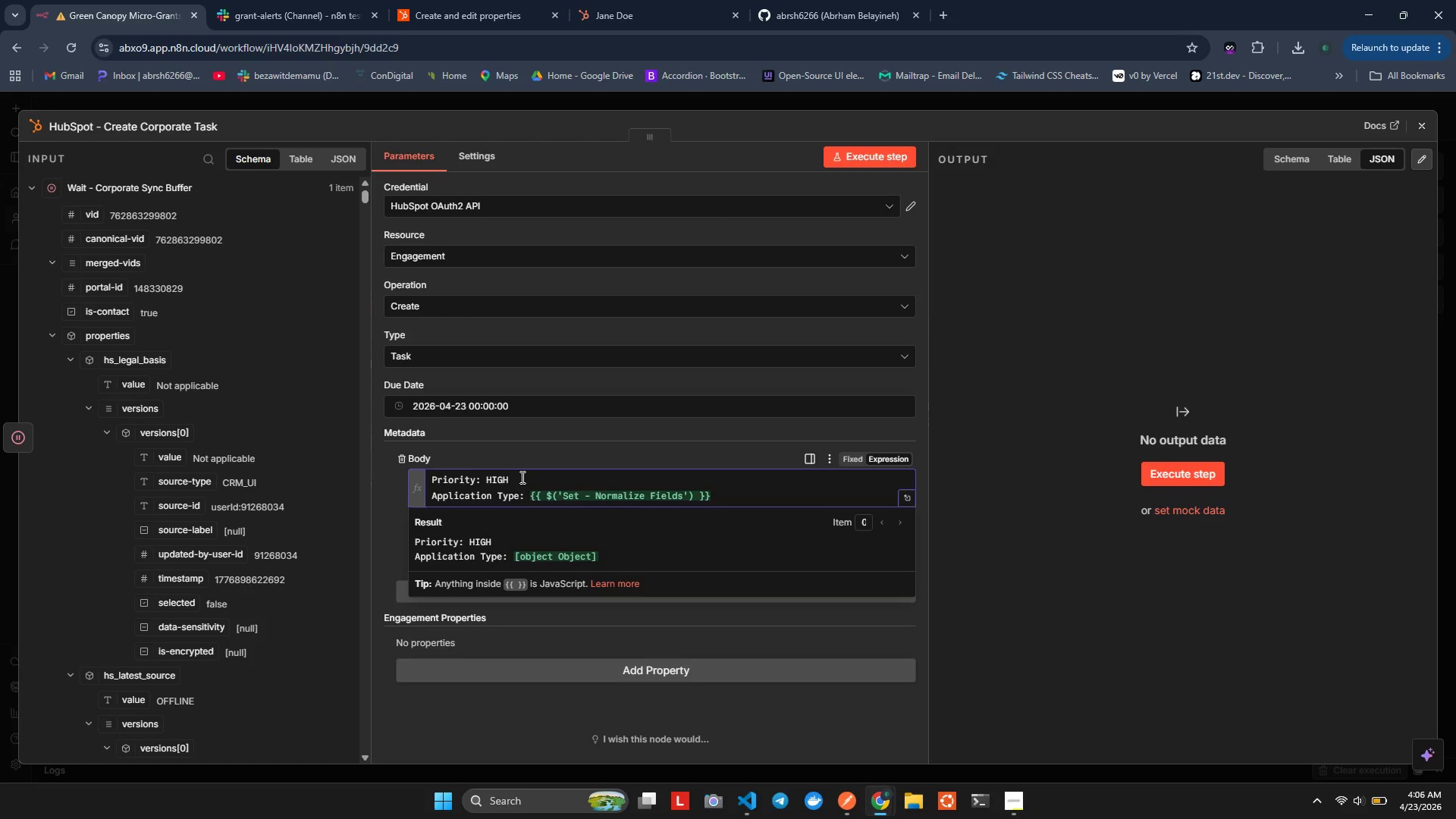 
key(ArrowLeft)
 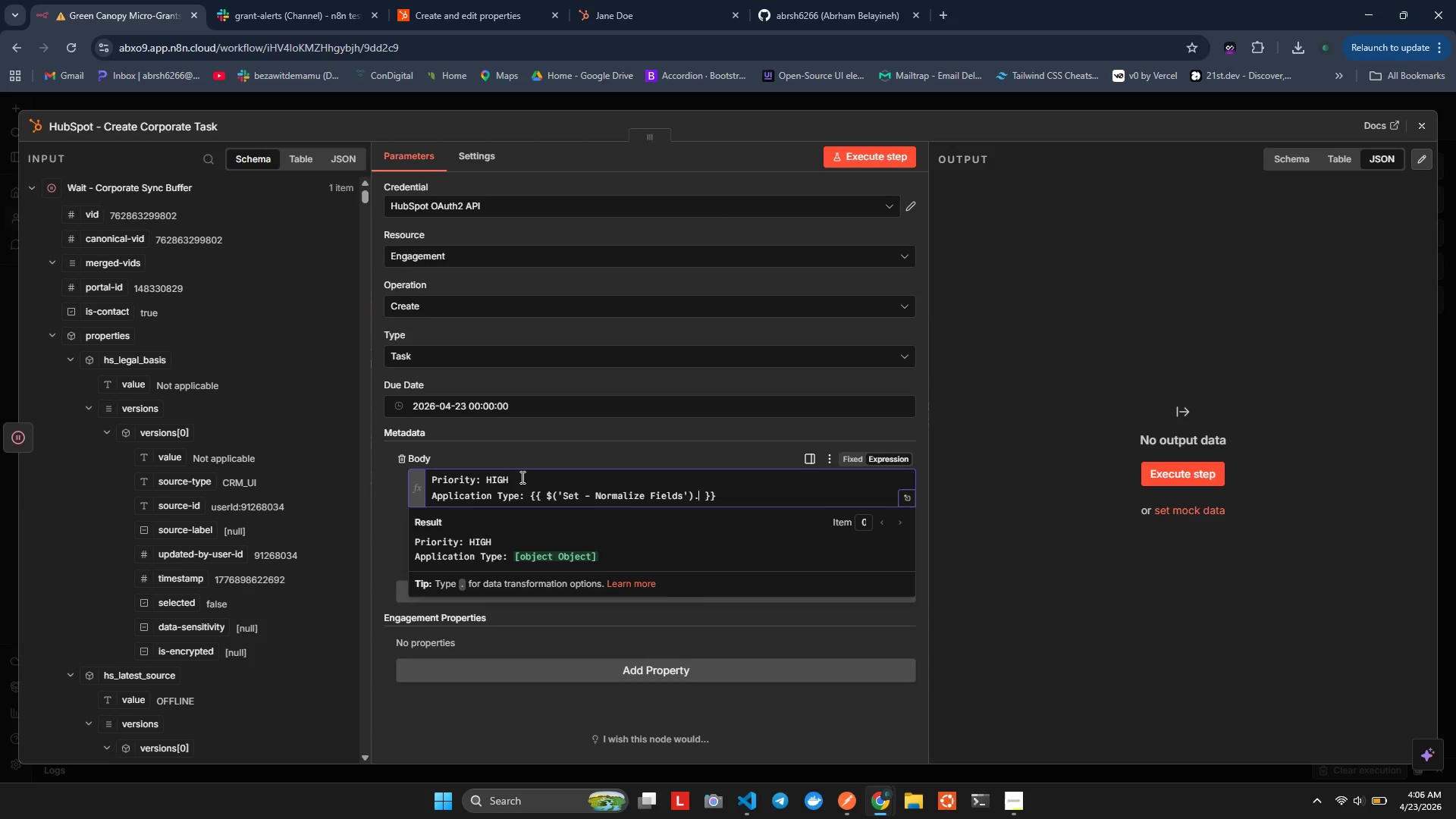 
key(Period)
 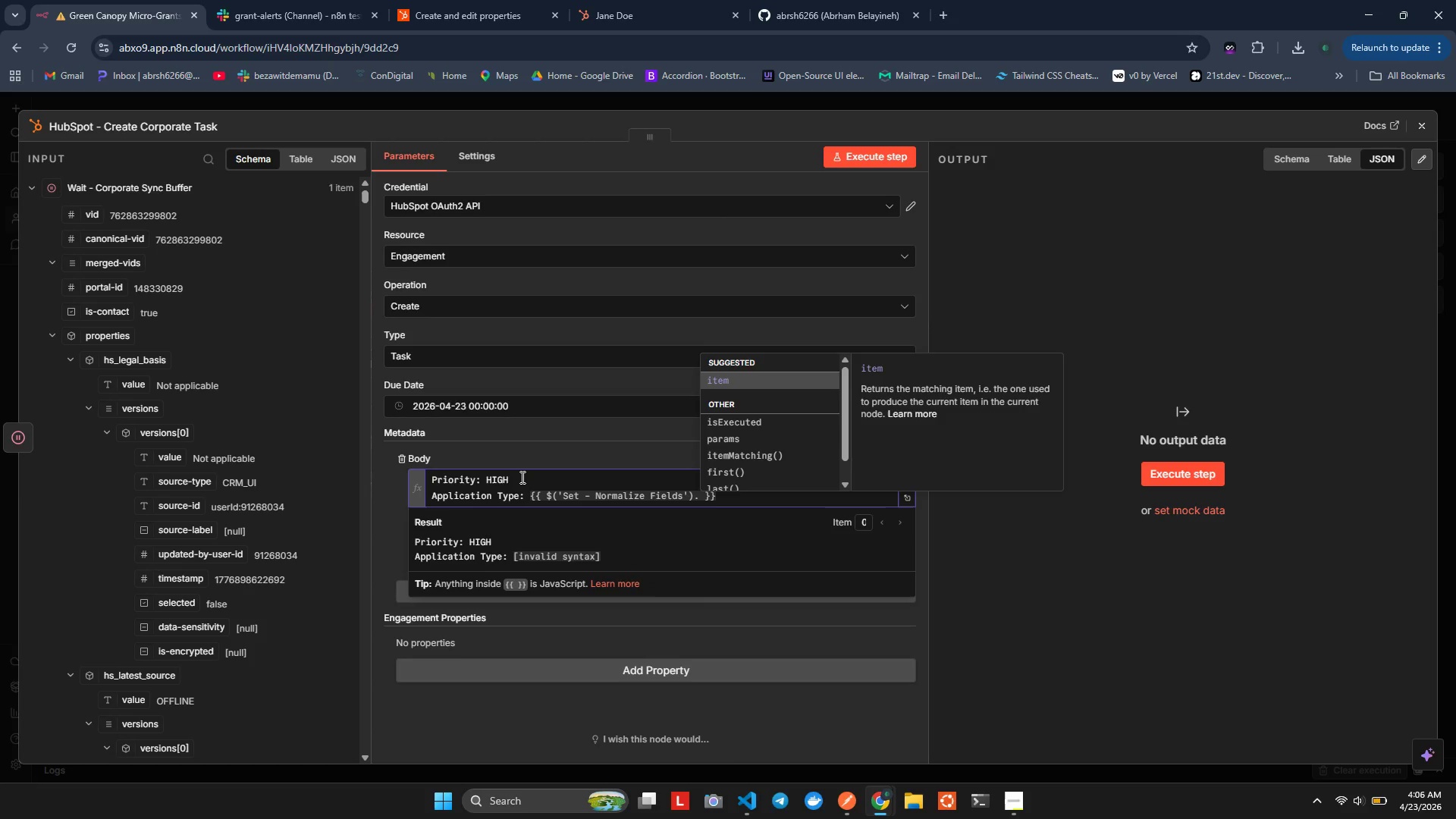 
key(Enter)
 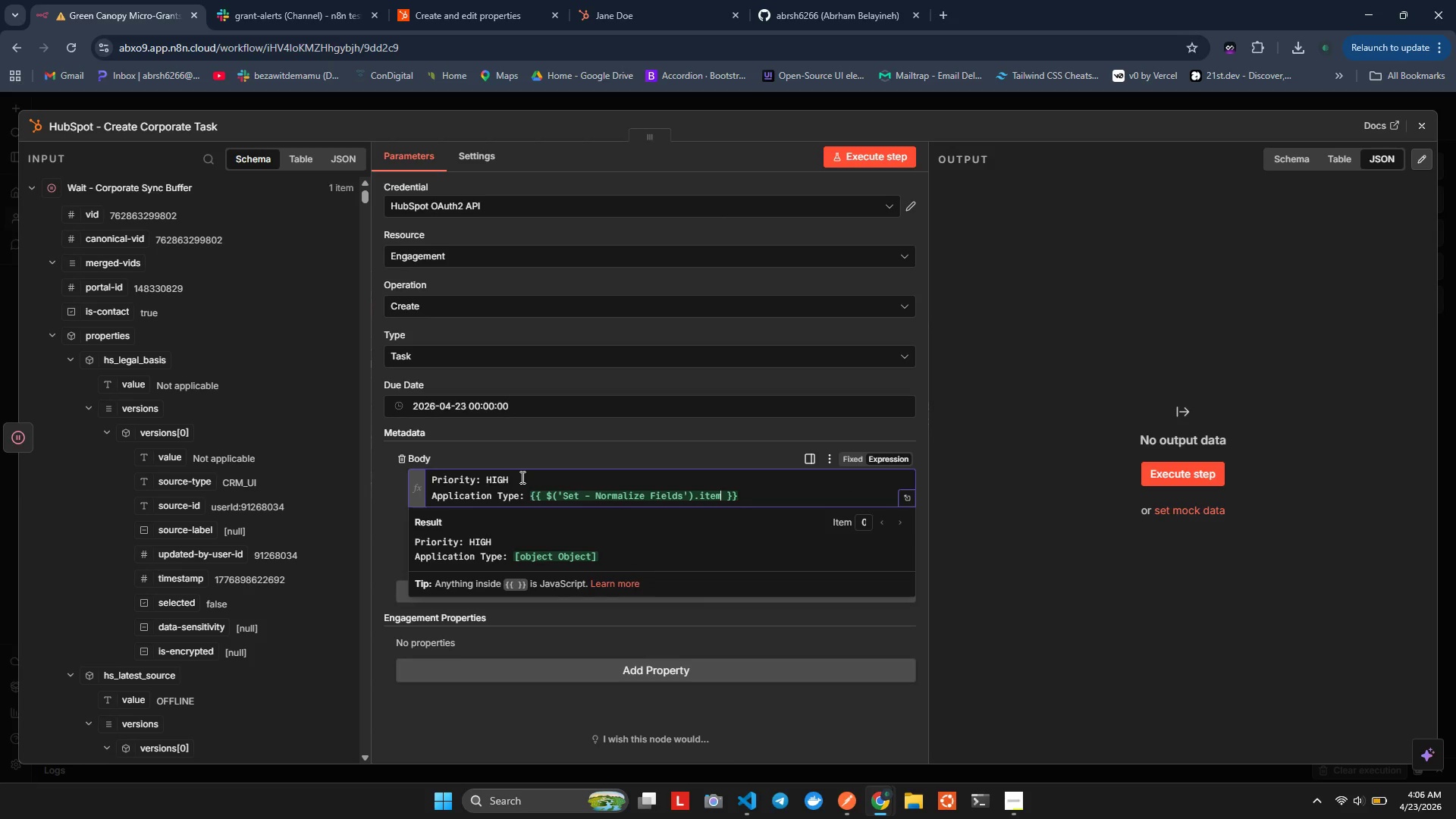 
key(Period)
 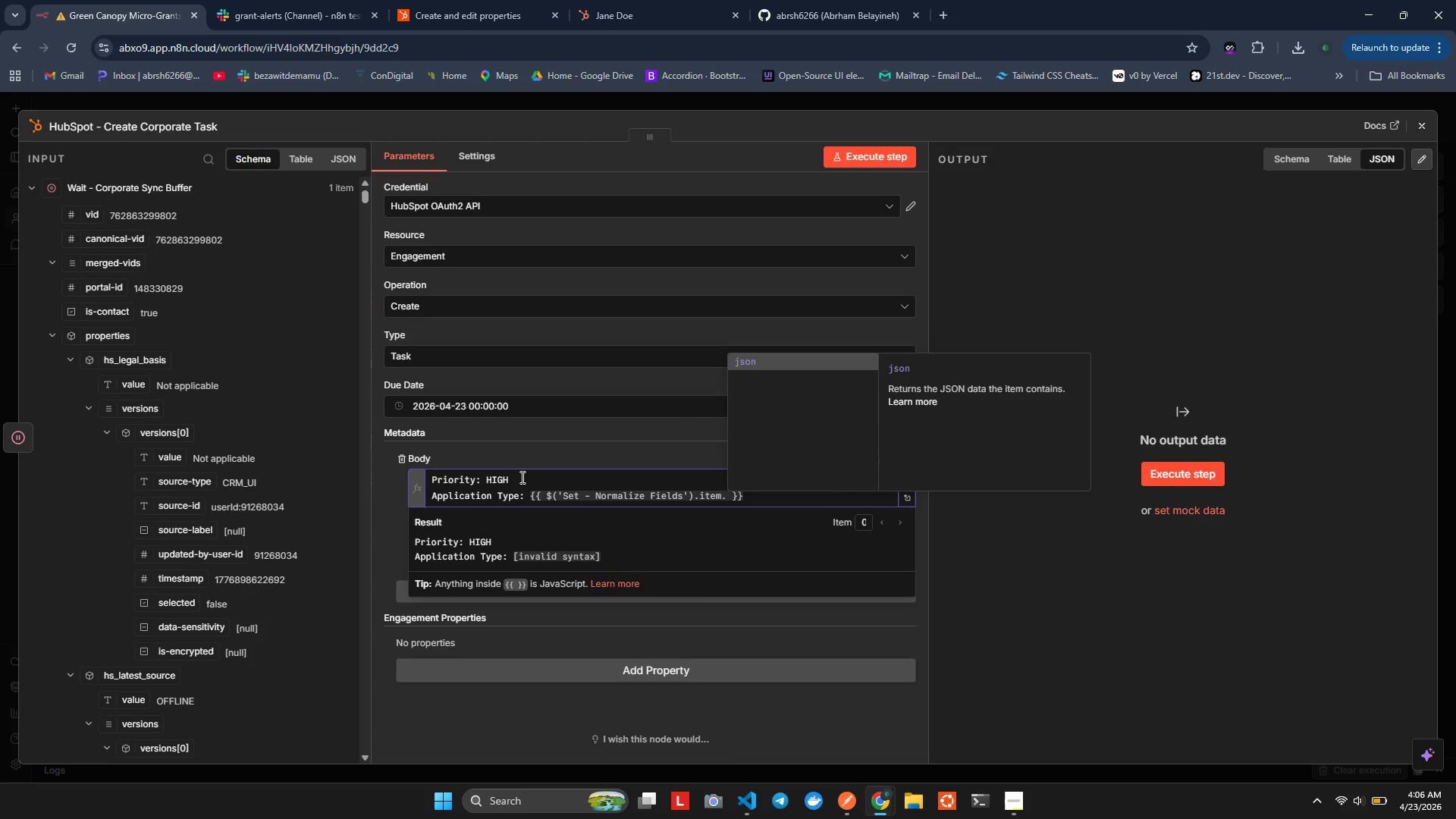 
key(Enter)
 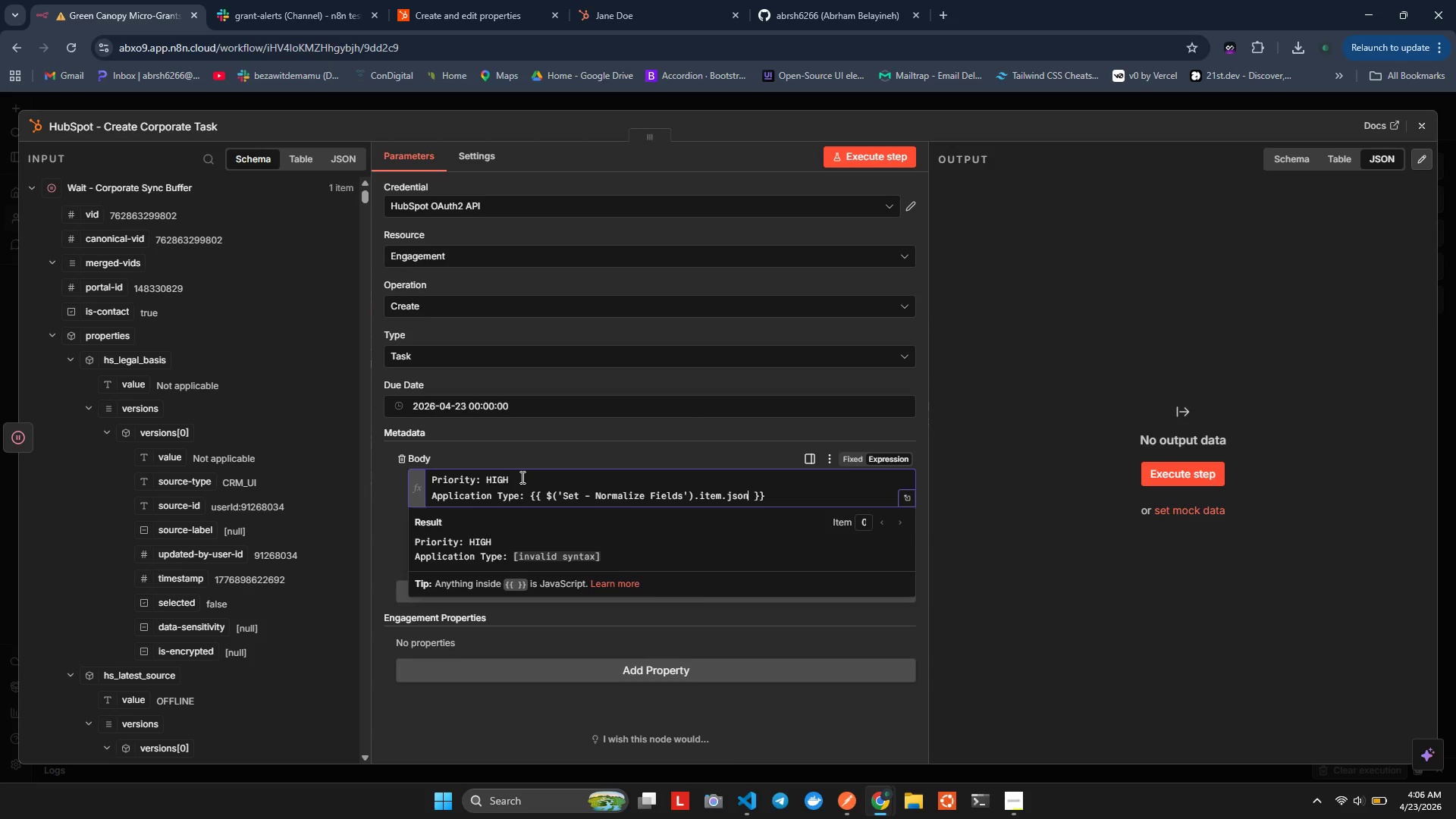 
key(Period)
 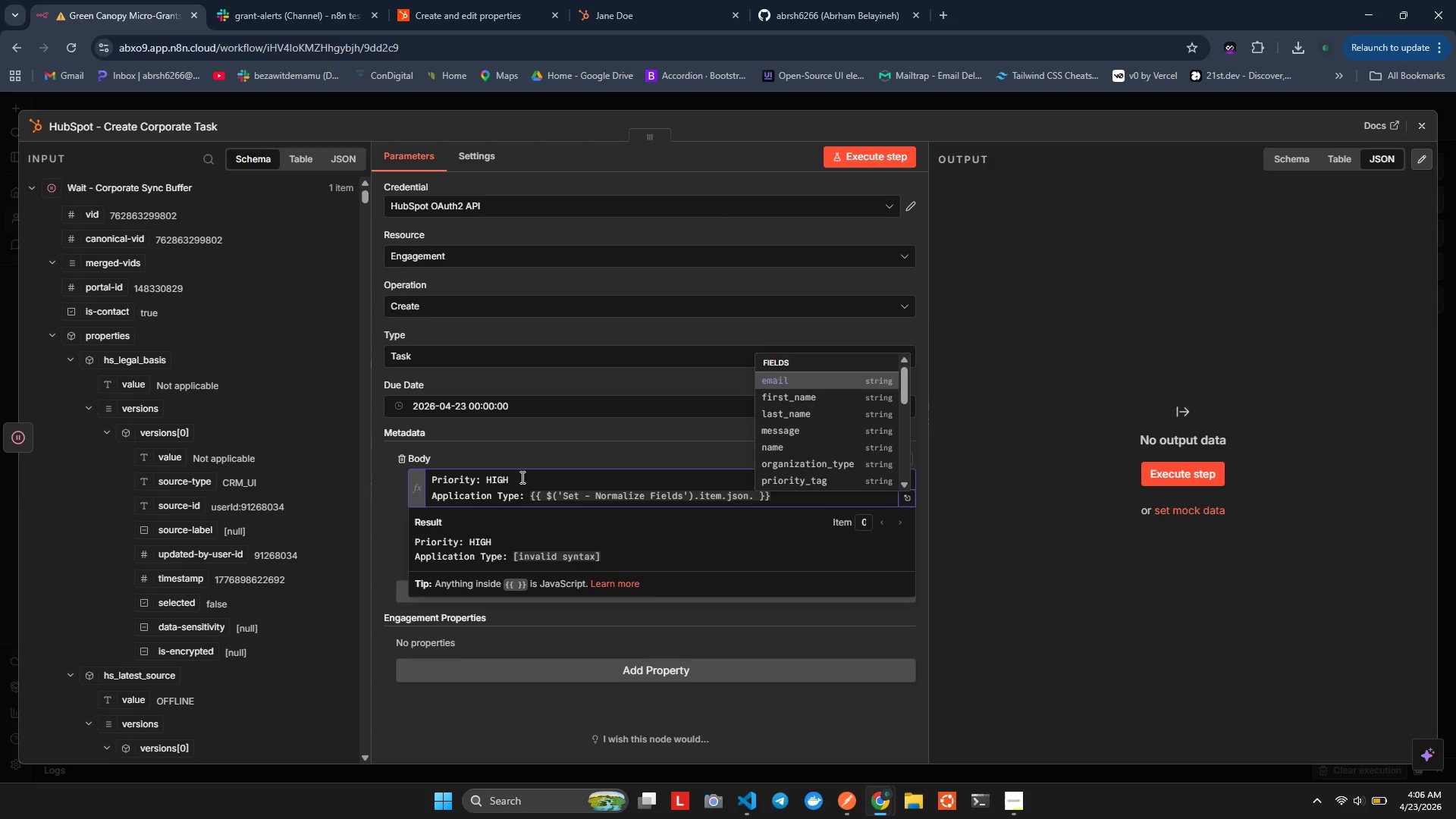 
wait(8.02)
 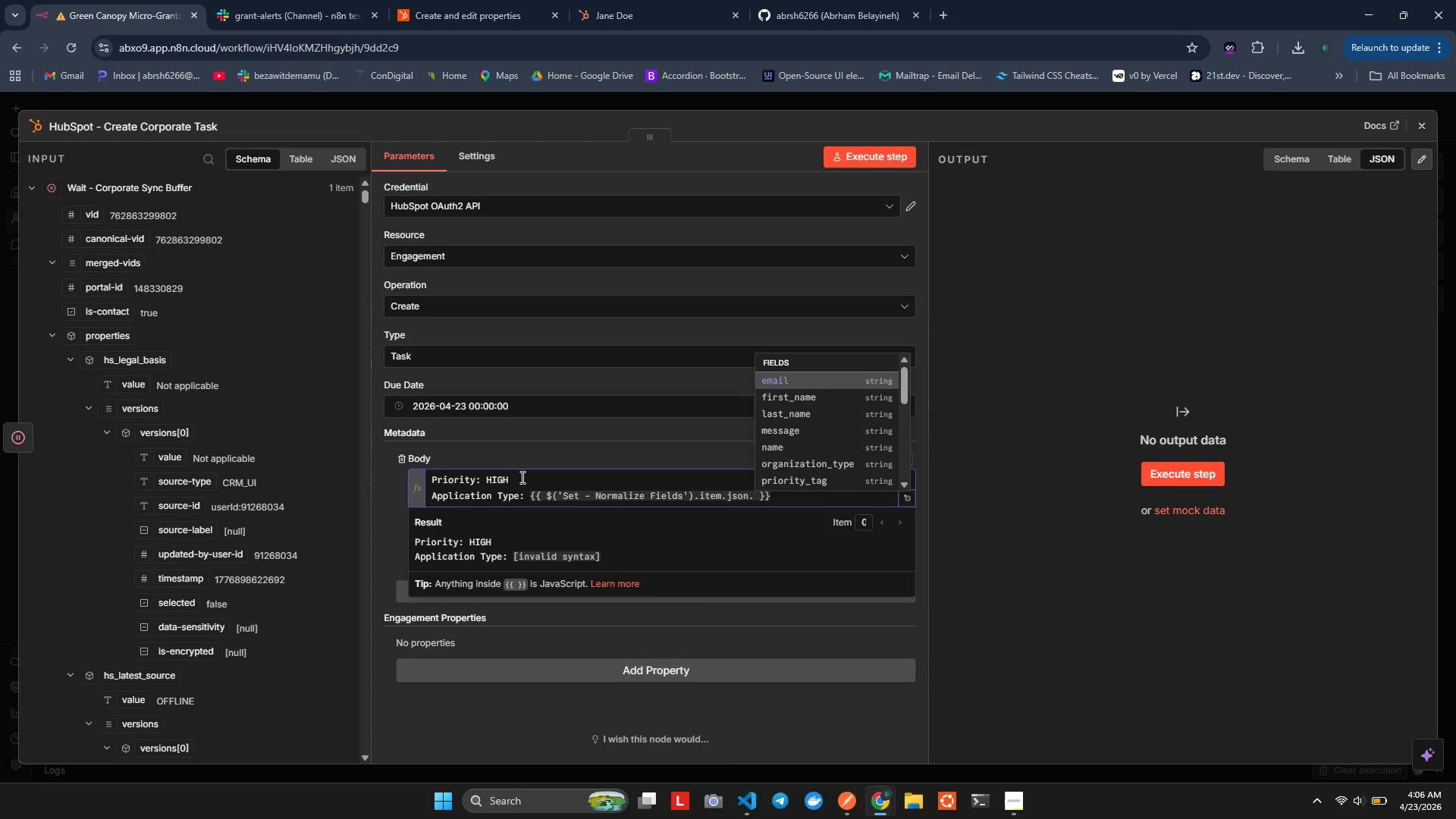 
key(ArrowDown)
 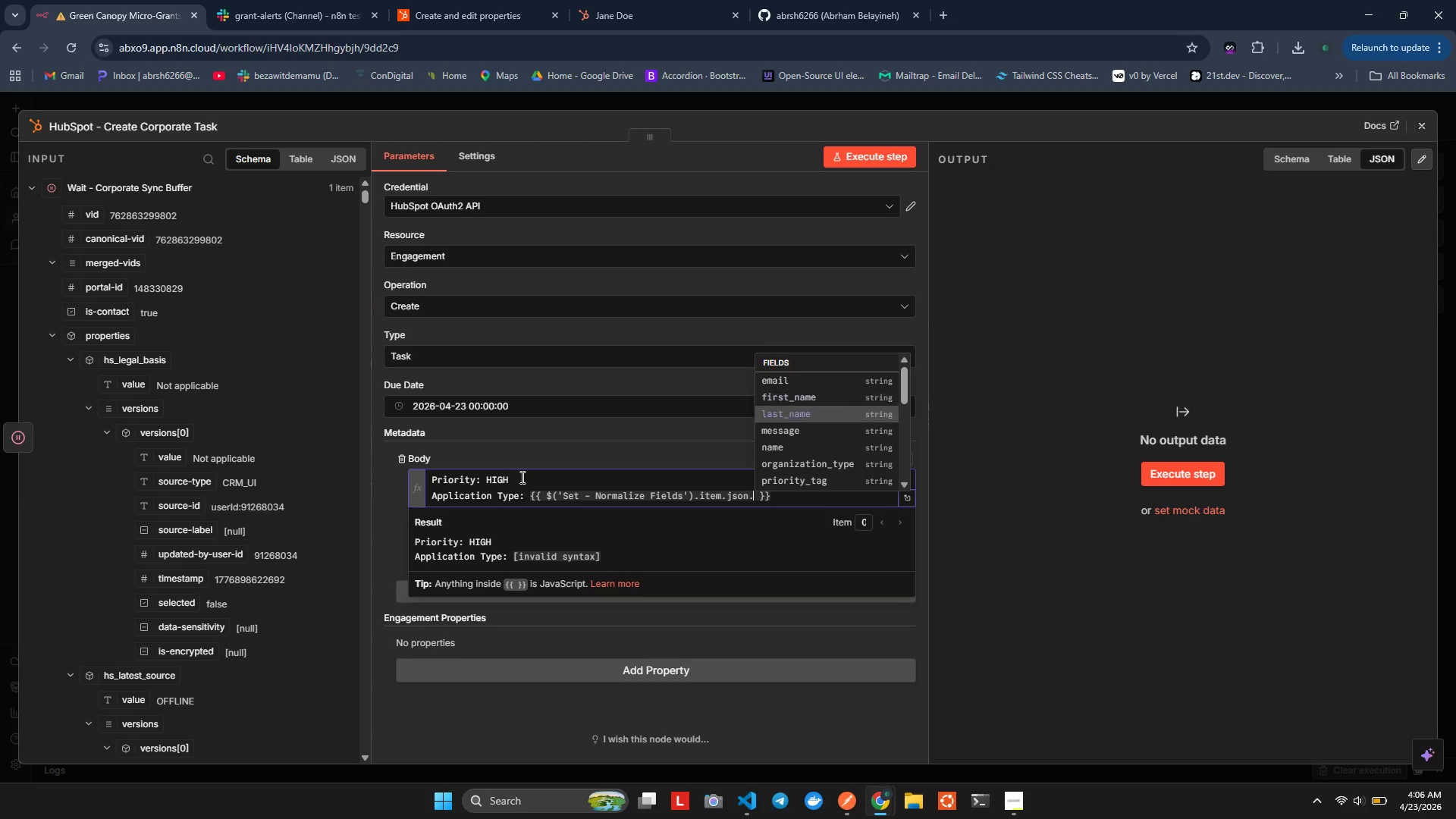 
key(ArrowDown)
 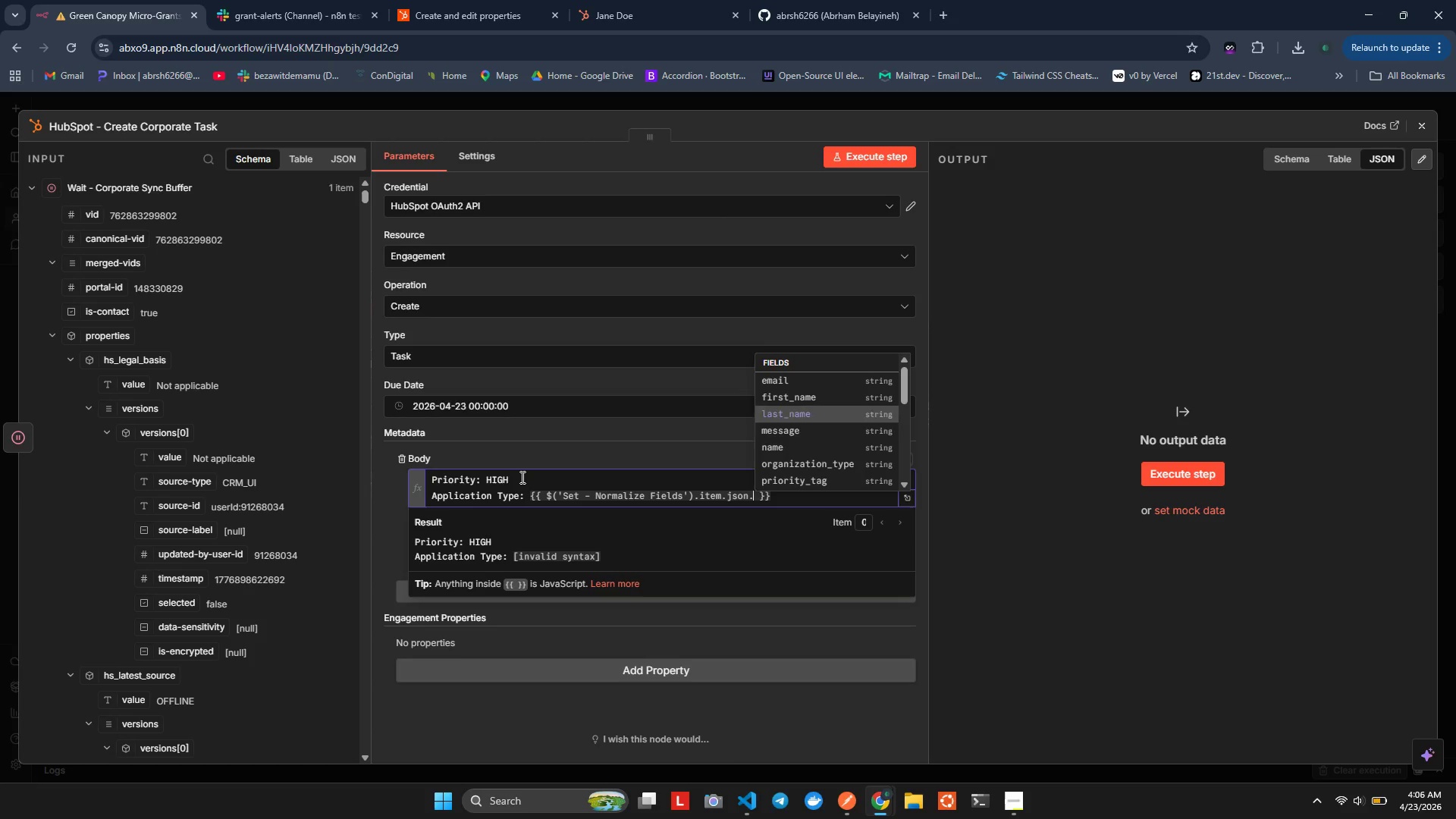 
key(ArrowDown)
 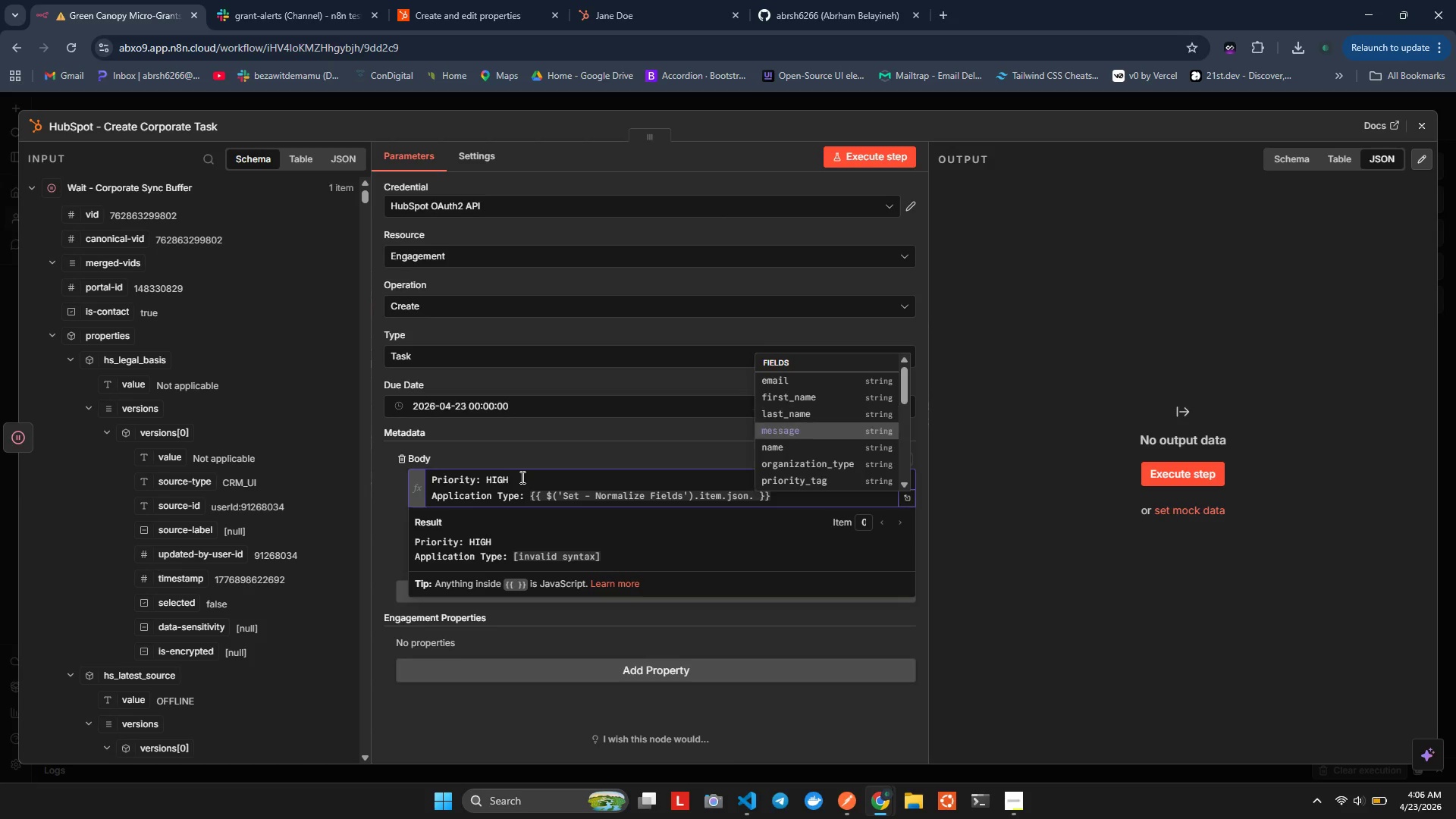 
key(ArrowDown)
 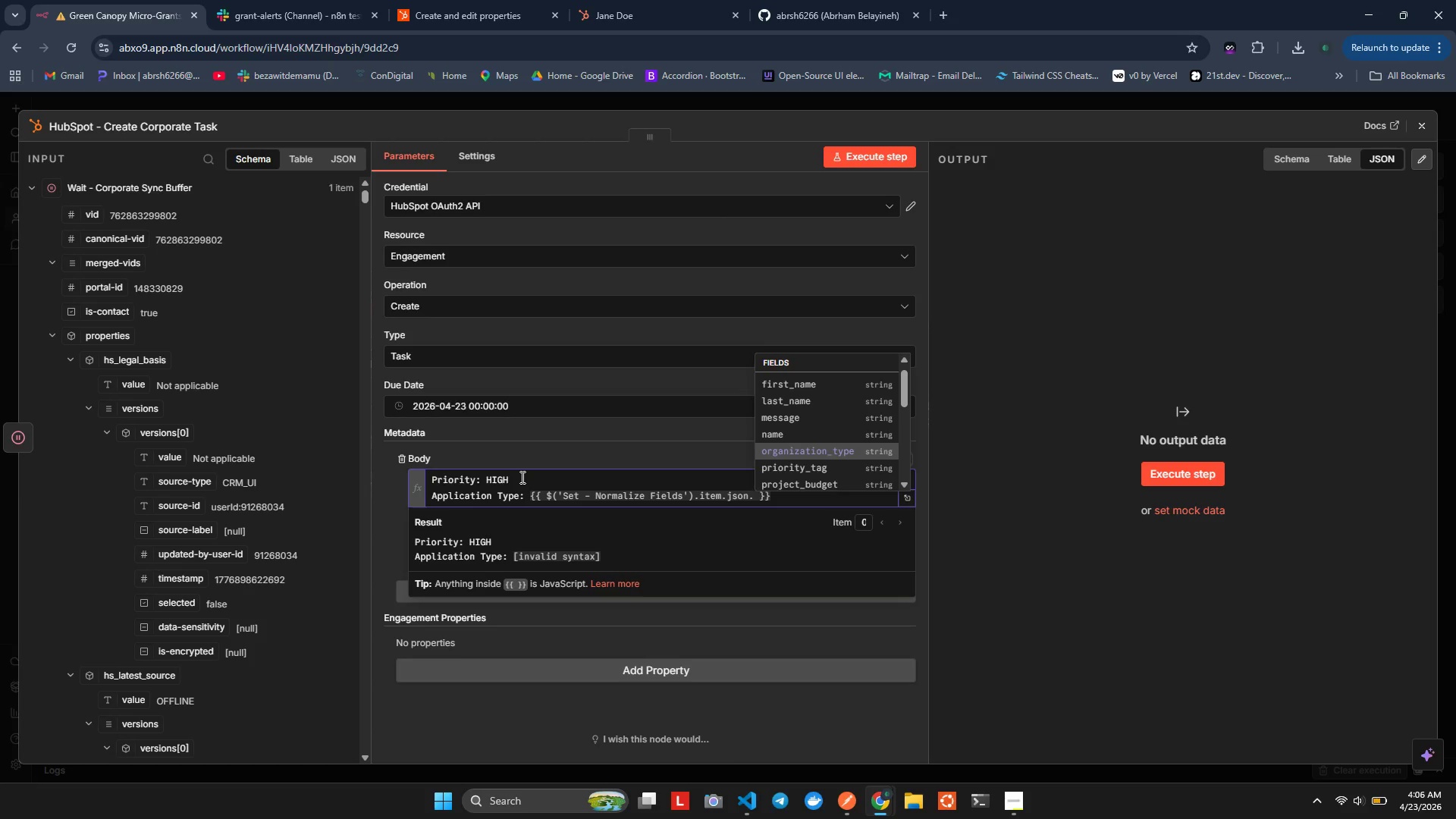 
key(ArrowDown)
 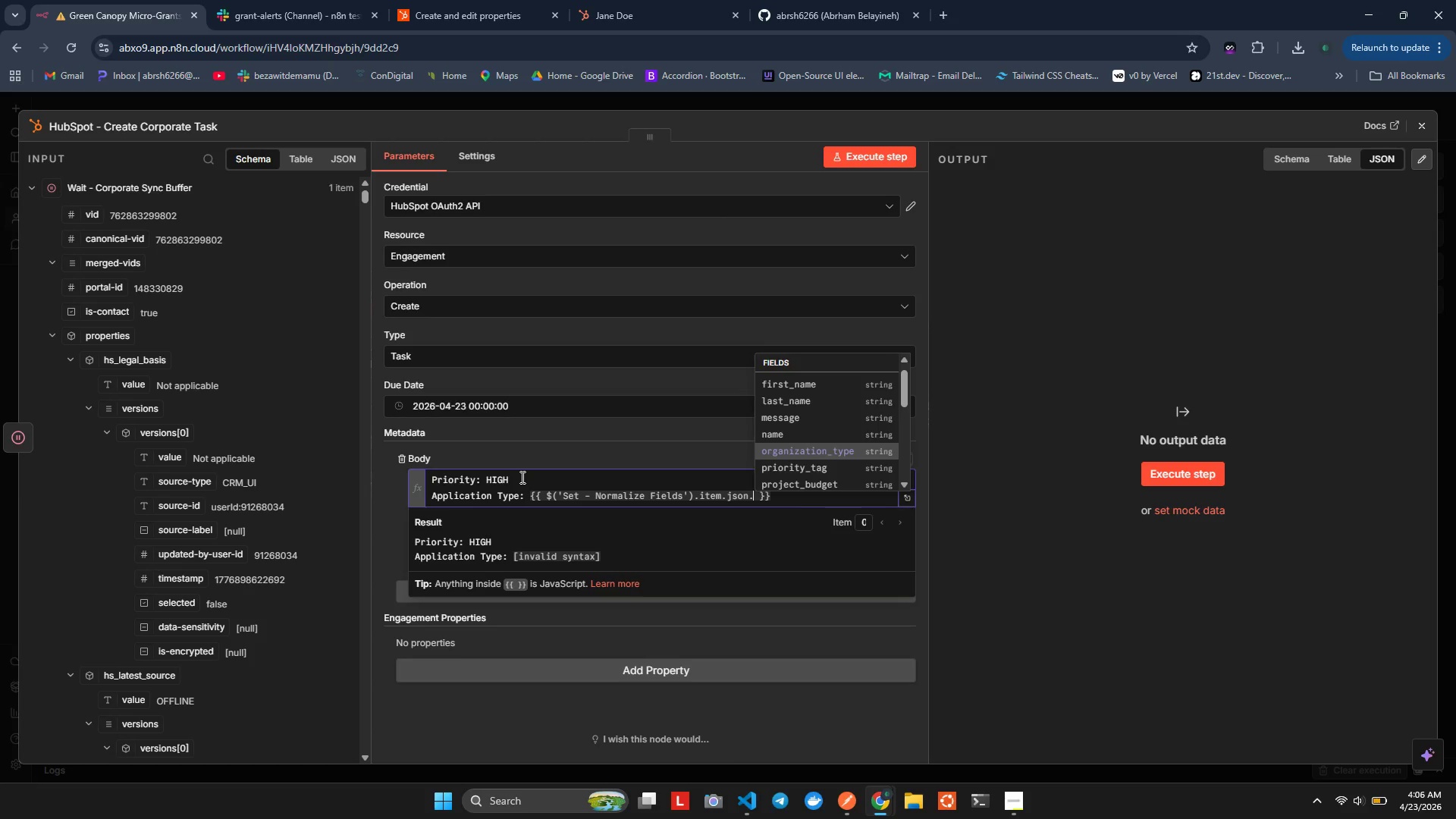 
key(Enter)
 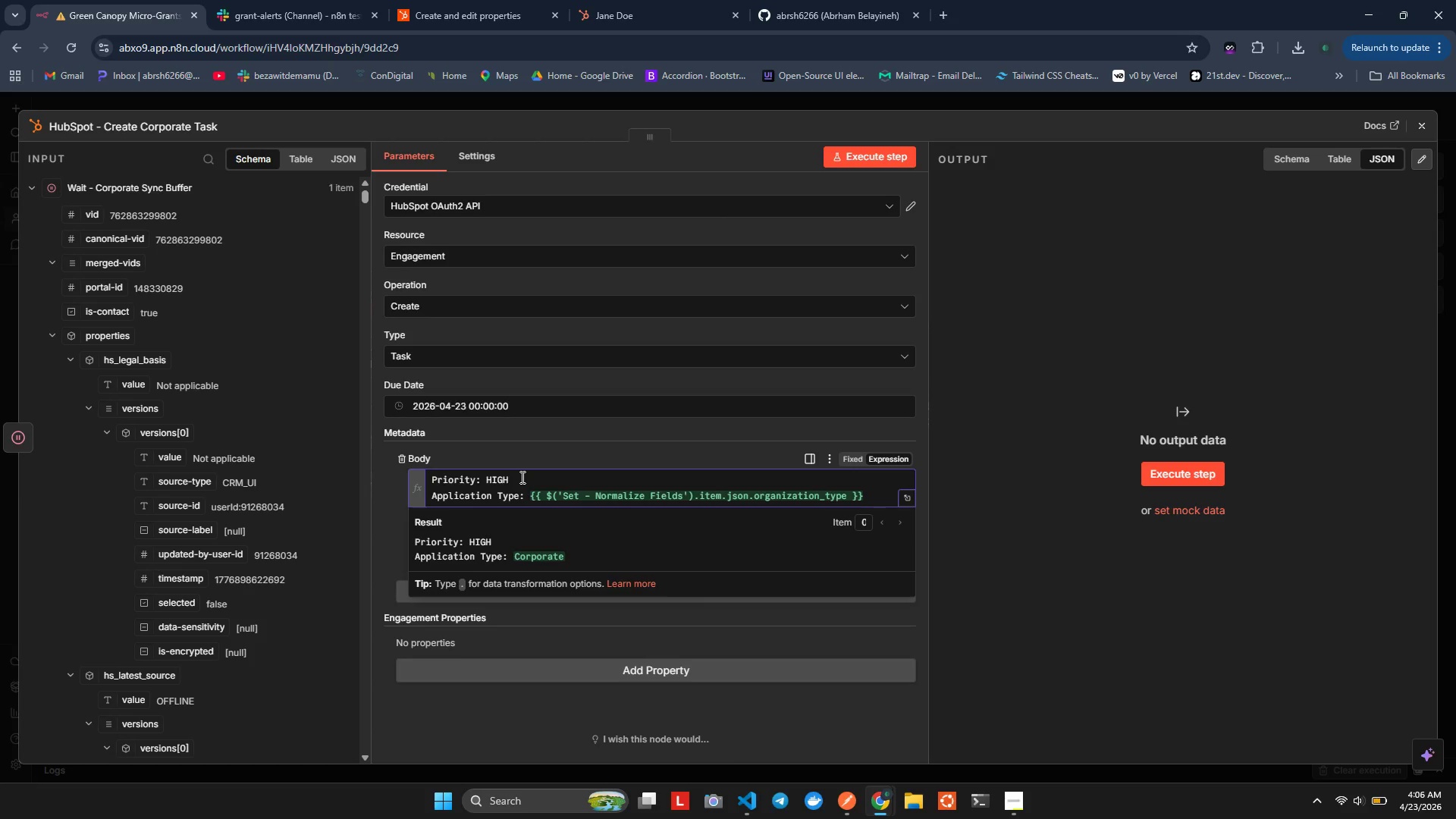 
key(ArrowRight)
 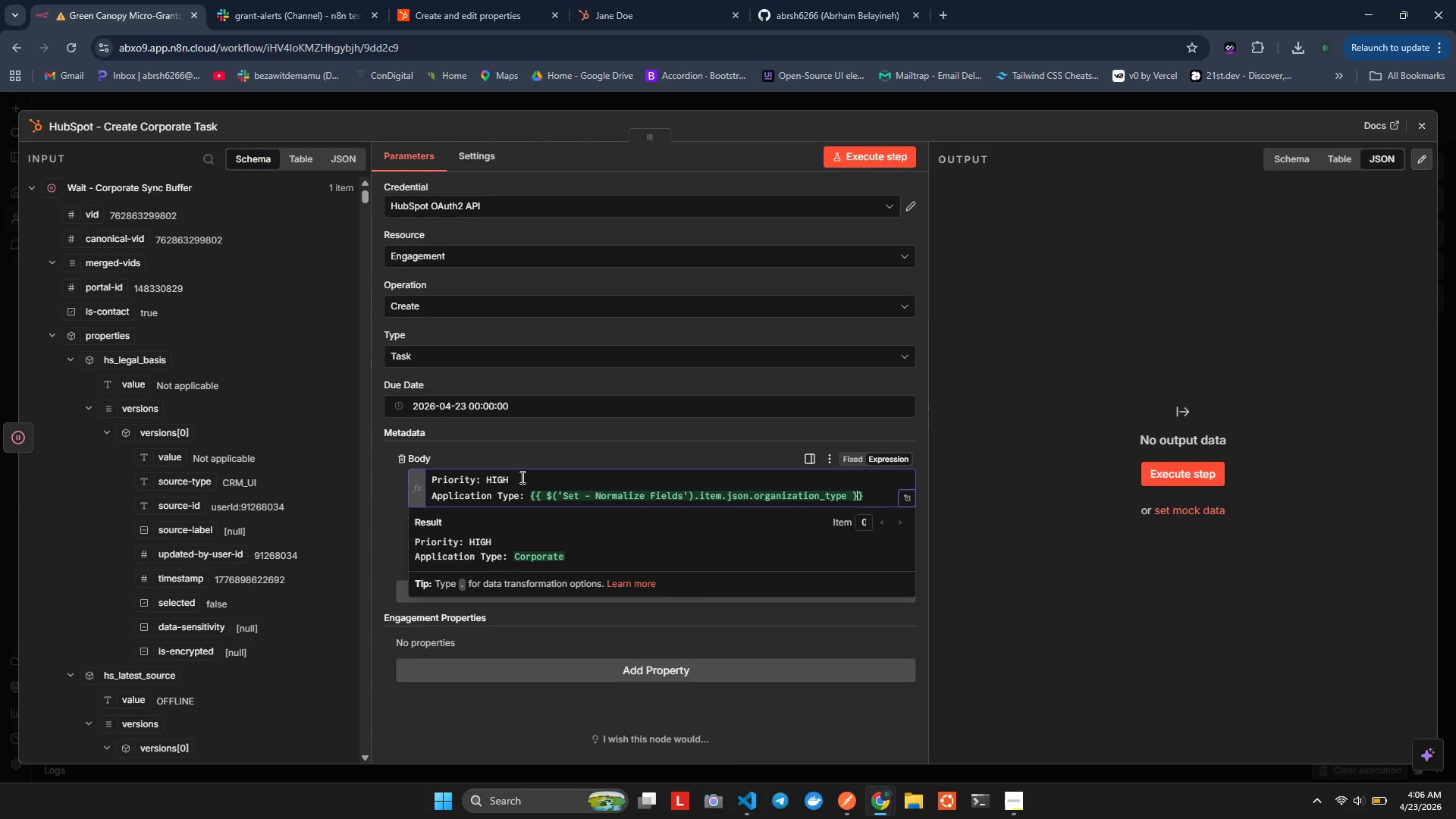 
key(ArrowRight)
 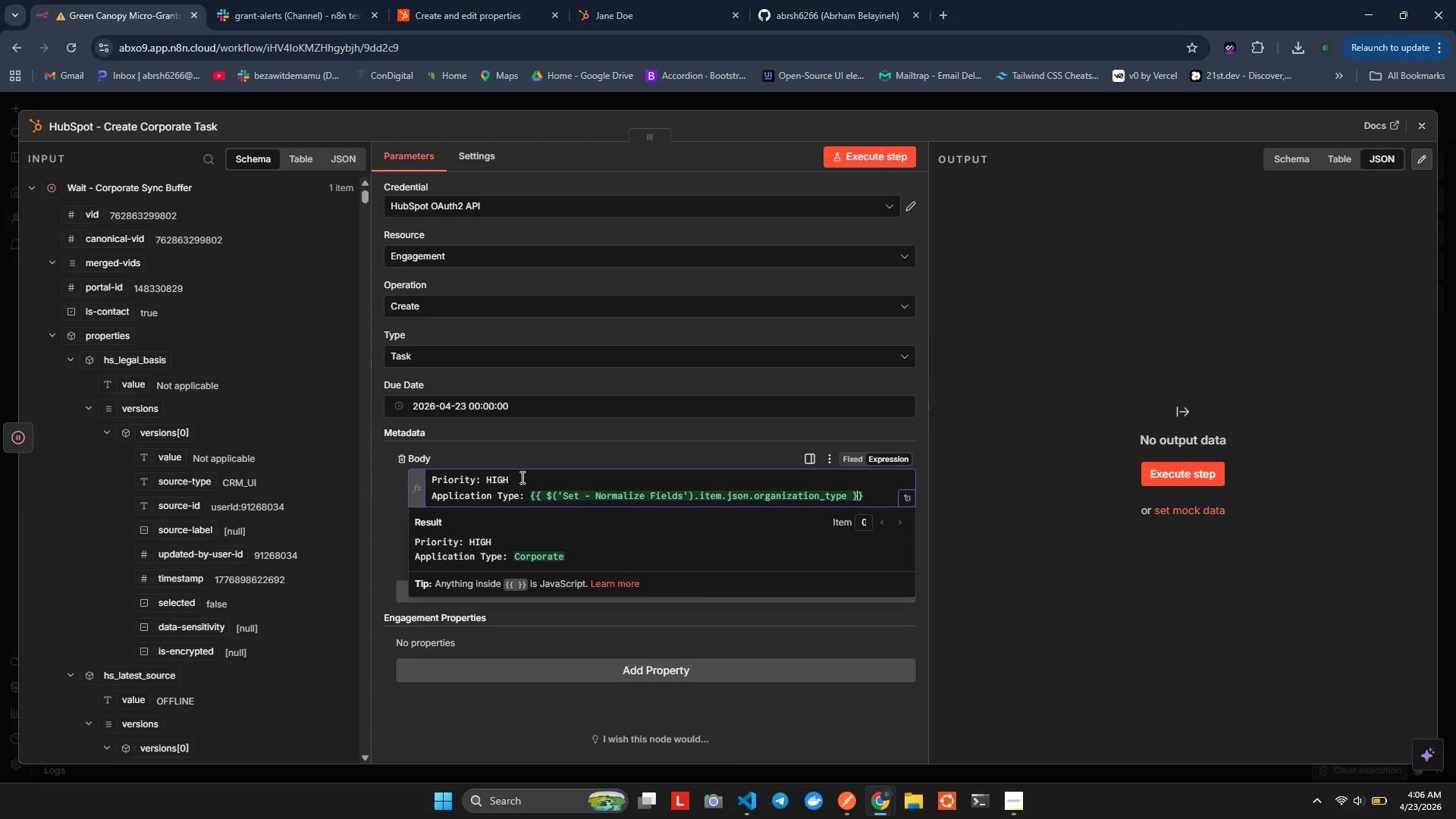 
key(ArrowRight)
 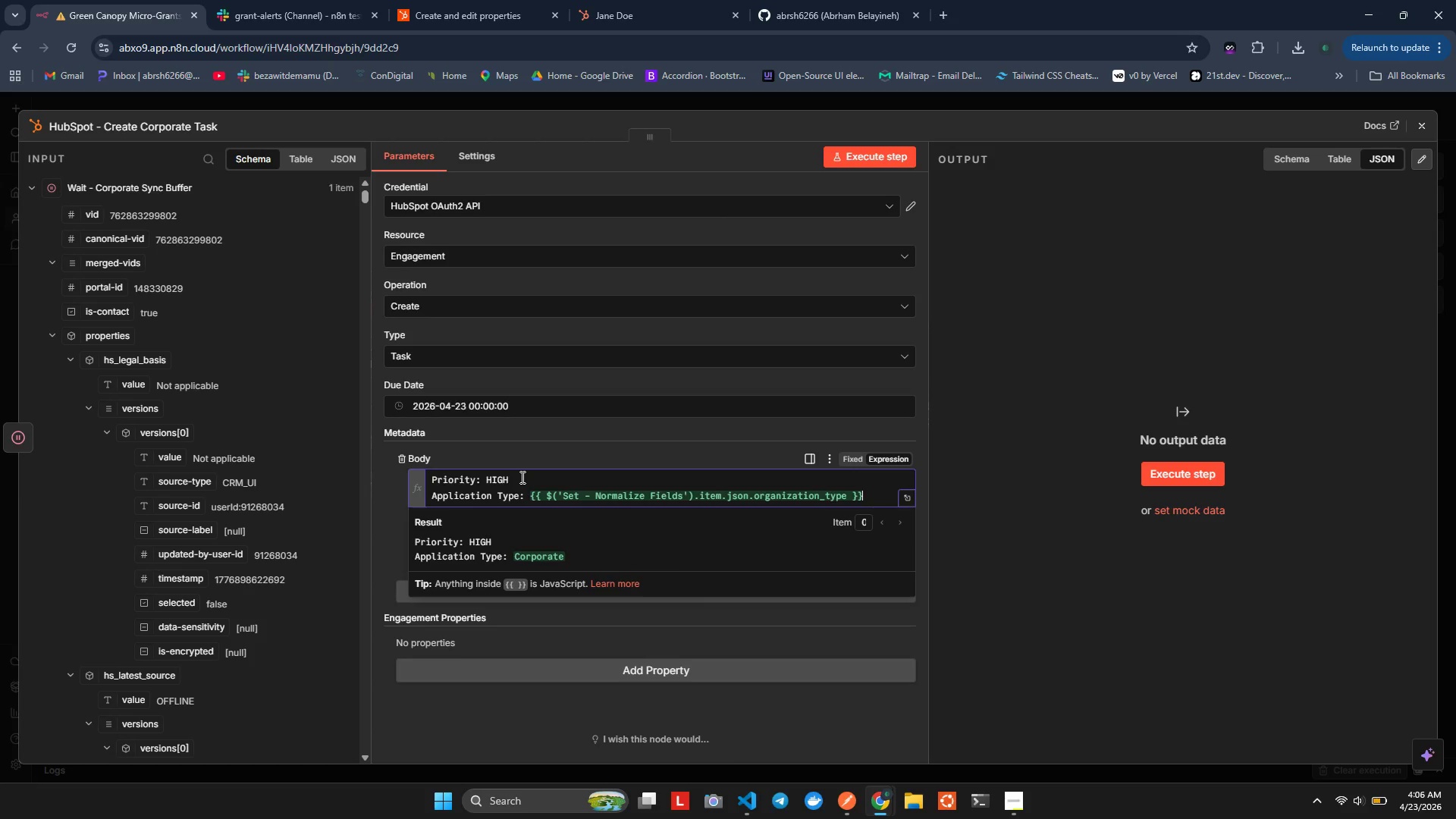 
key(Enter)
 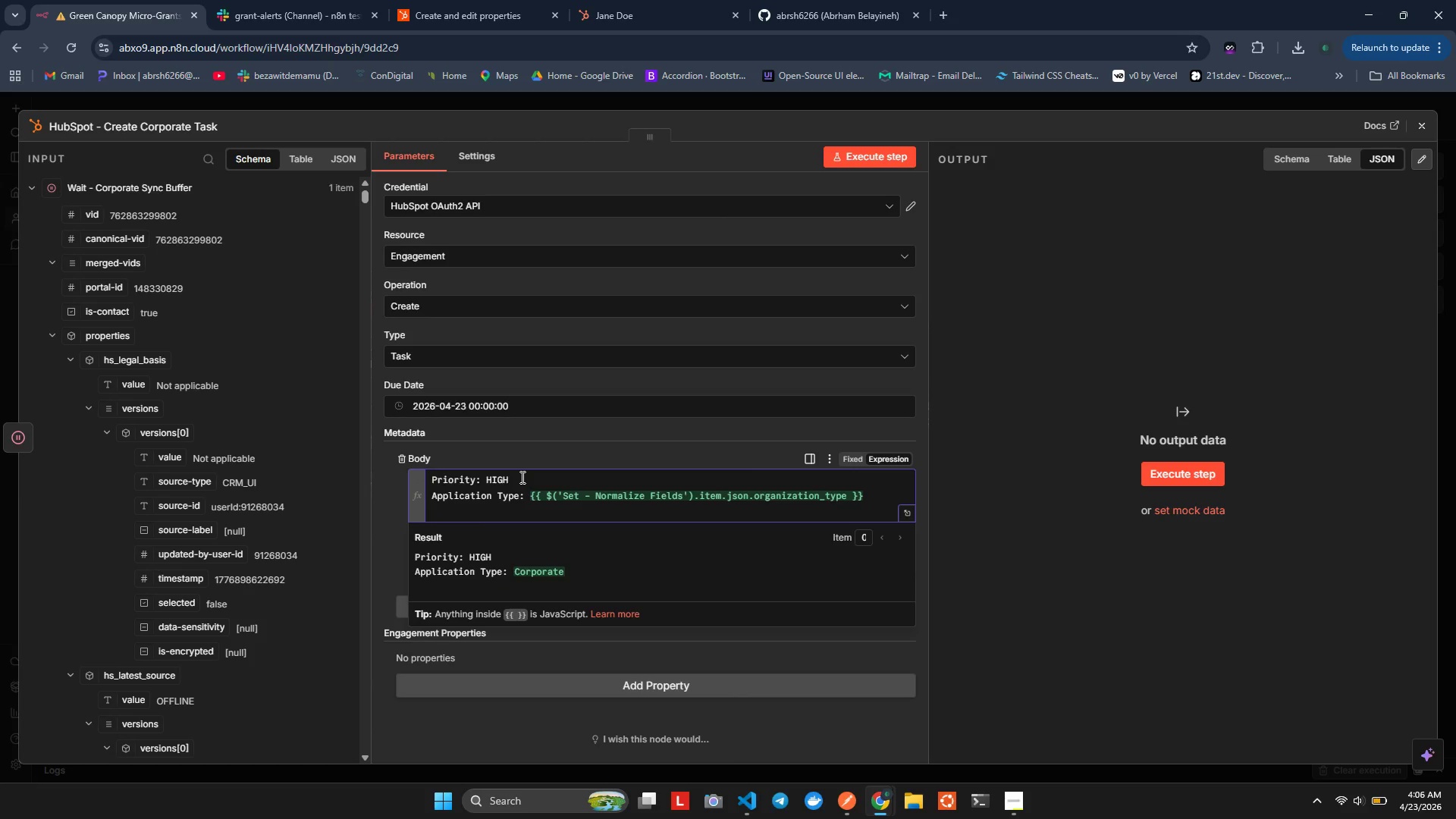 
type(Budget: ${{)
 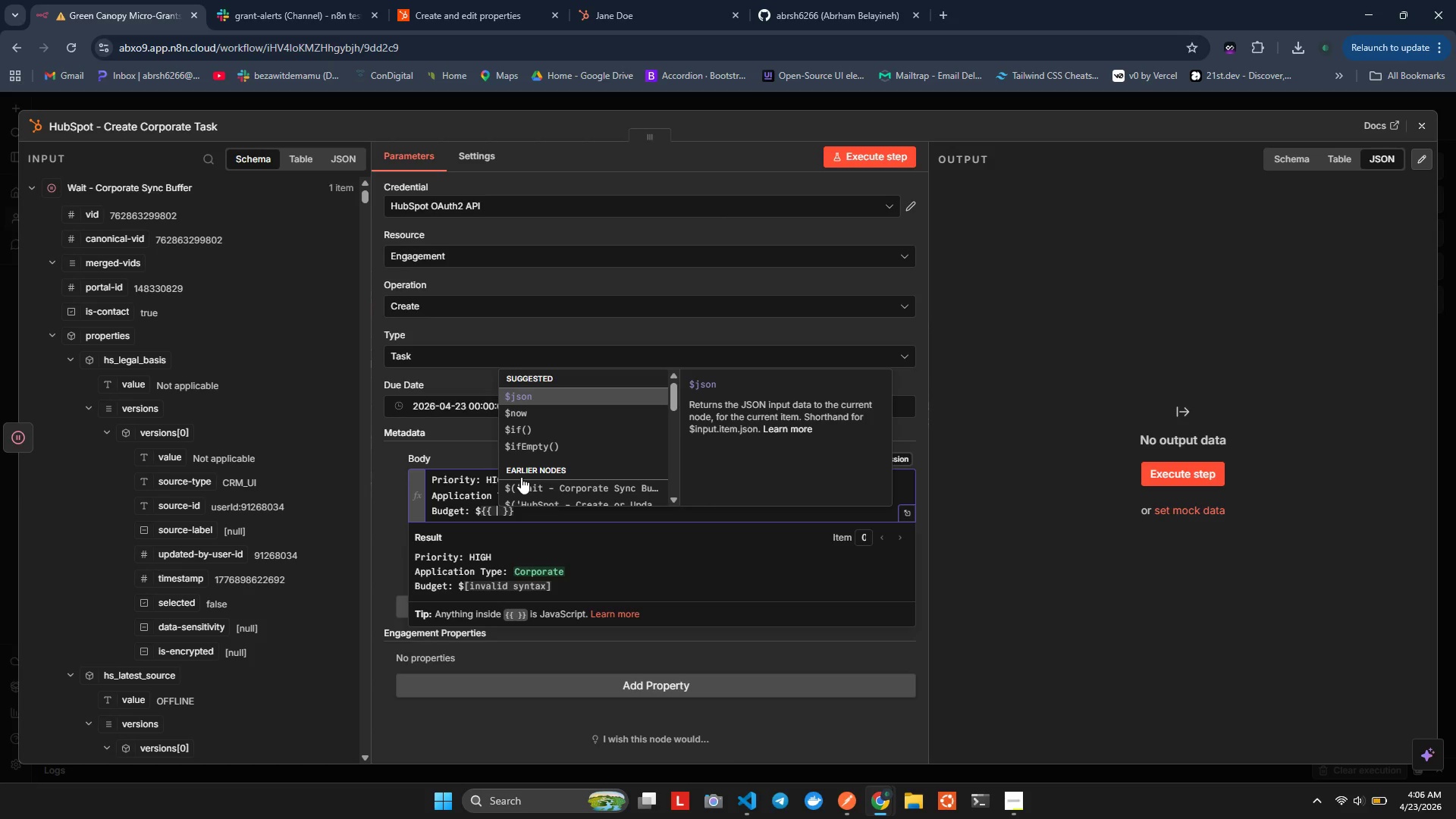 
key(Enter)
 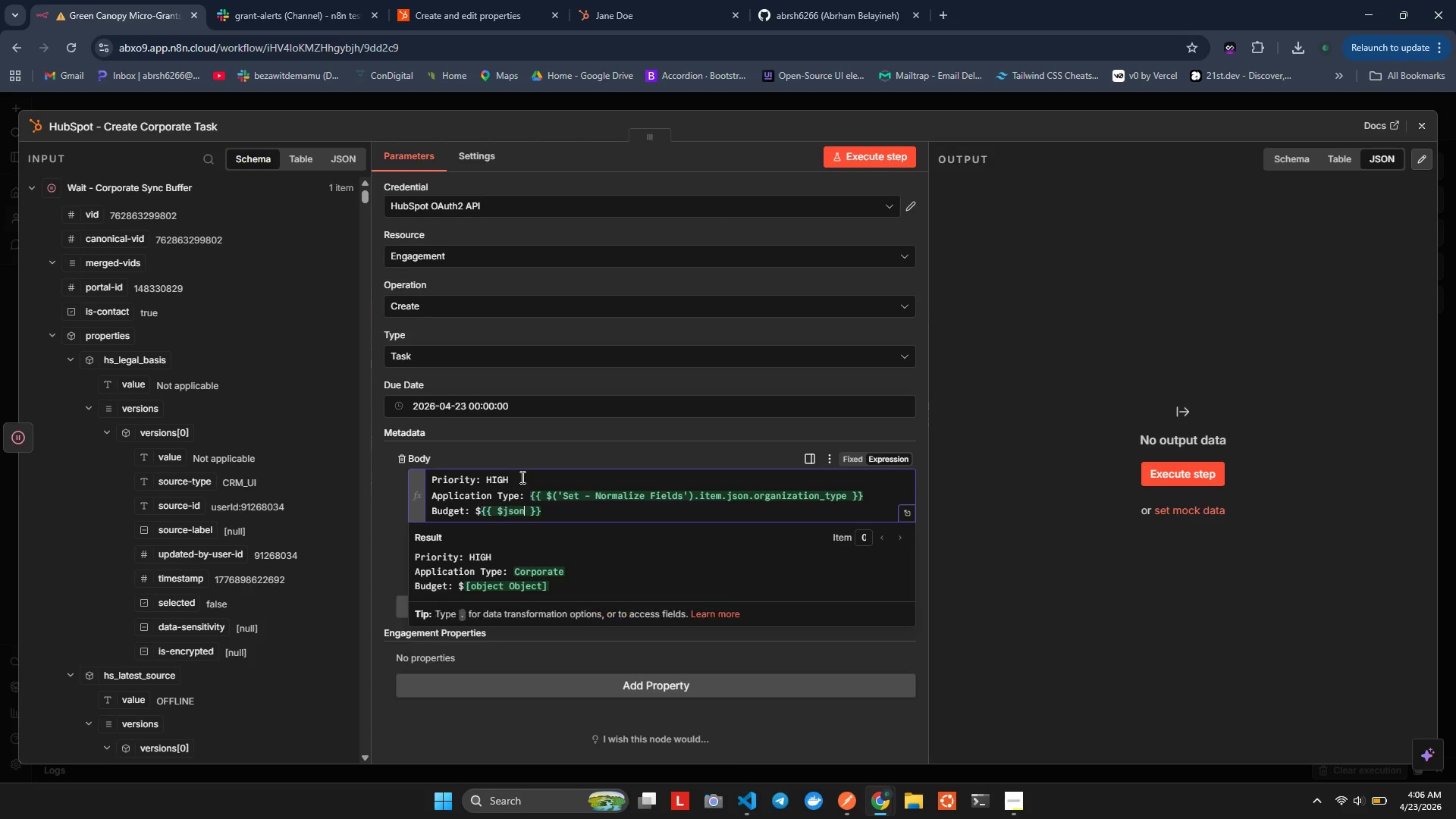 
key(Control+ControlLeft)
 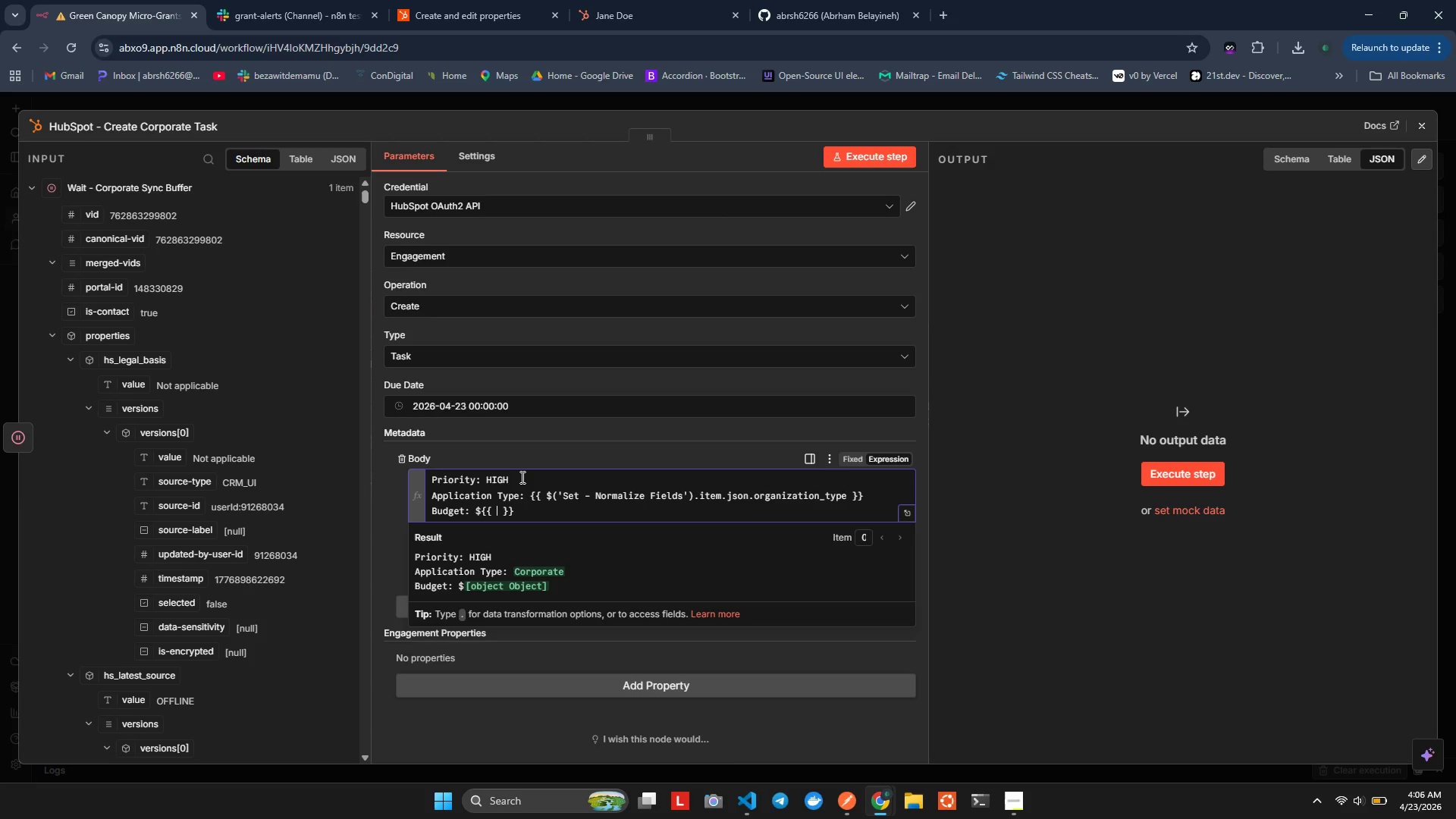 
key(Control+Z)
 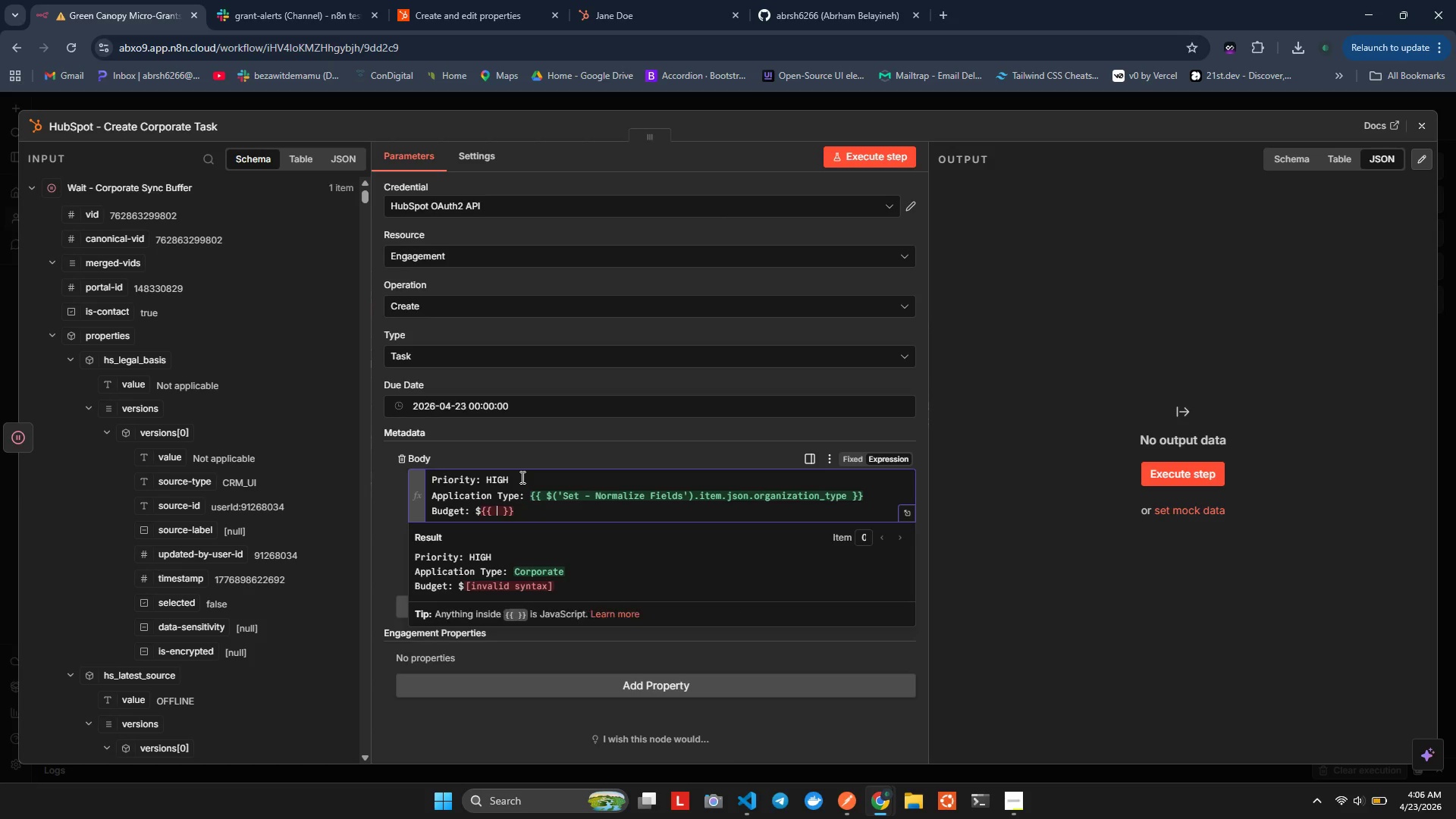 
hold_key(key=ShiftLeft, duration=0.41)
 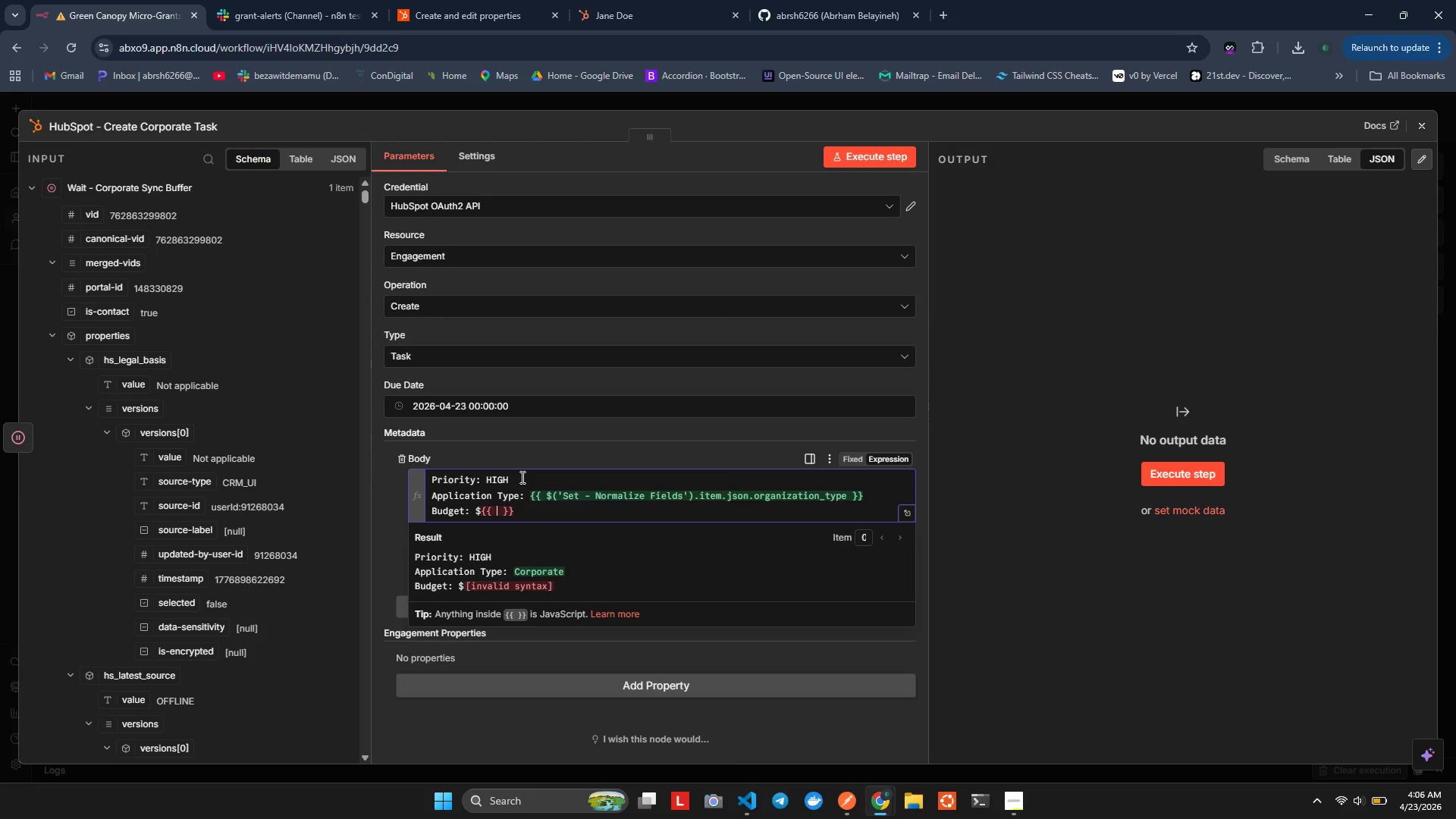 
type($()
 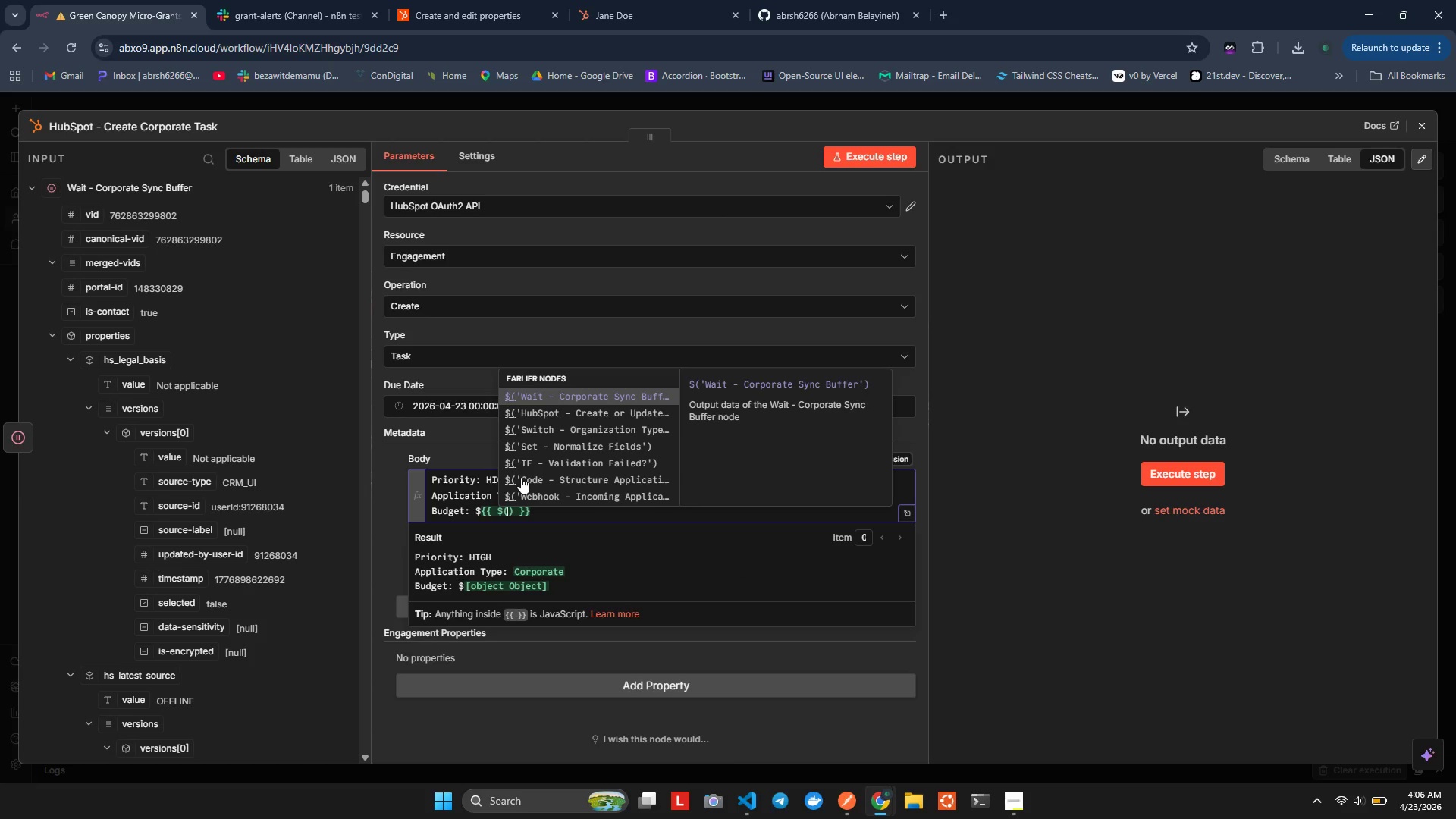 
key(ArrowDown)
 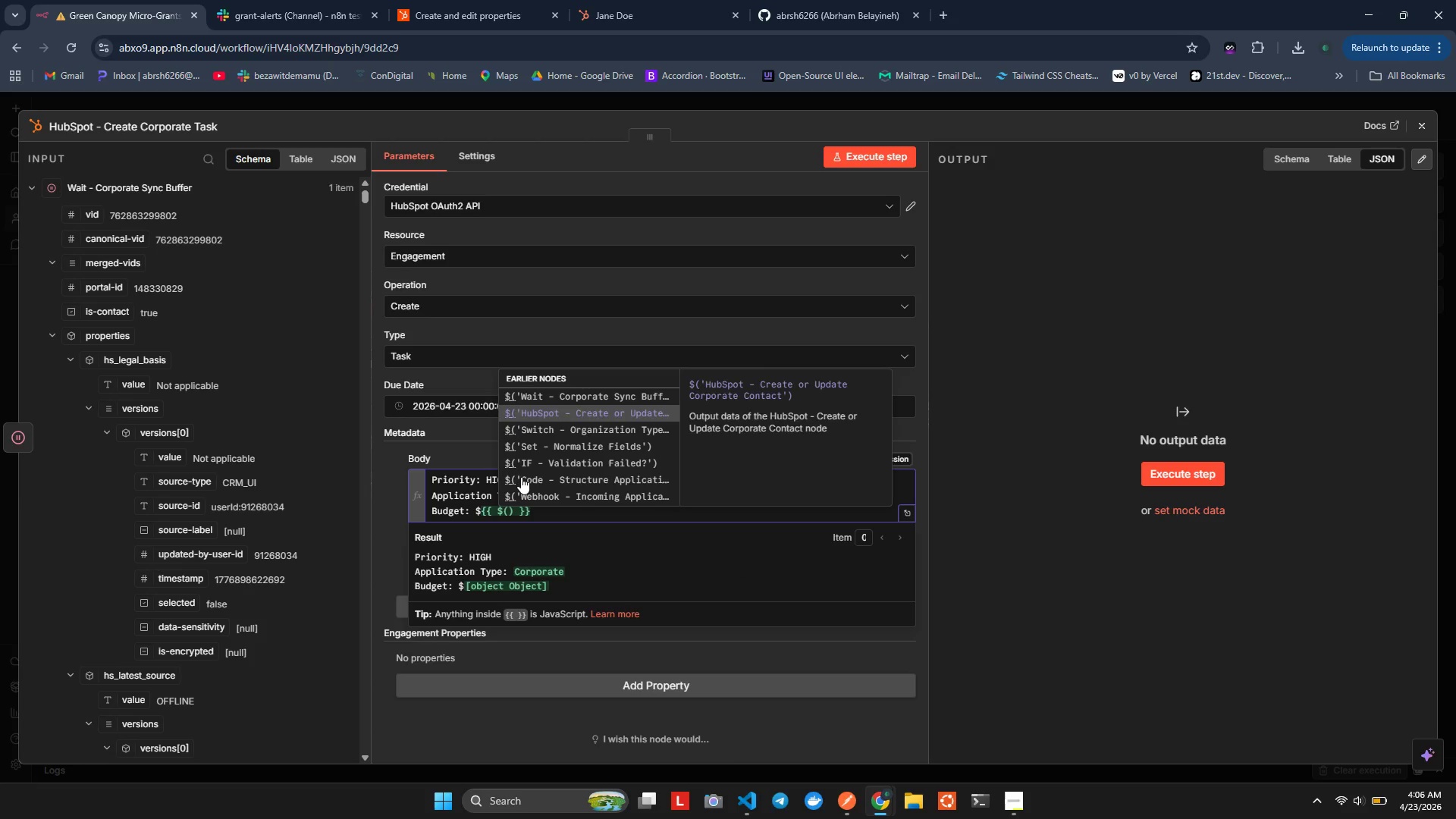 
key(ArrowDown)
 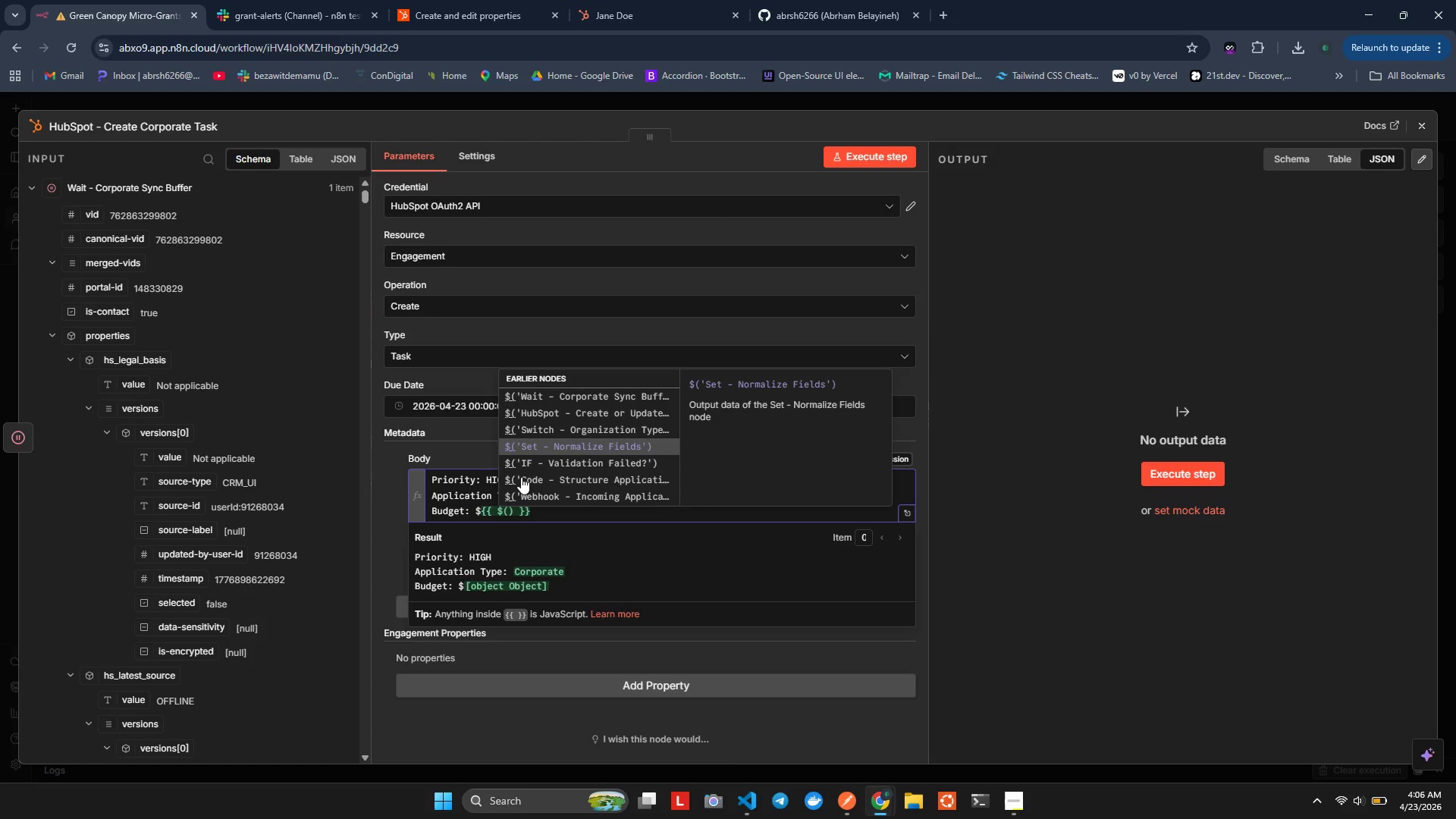 
key(ArrowDown)
 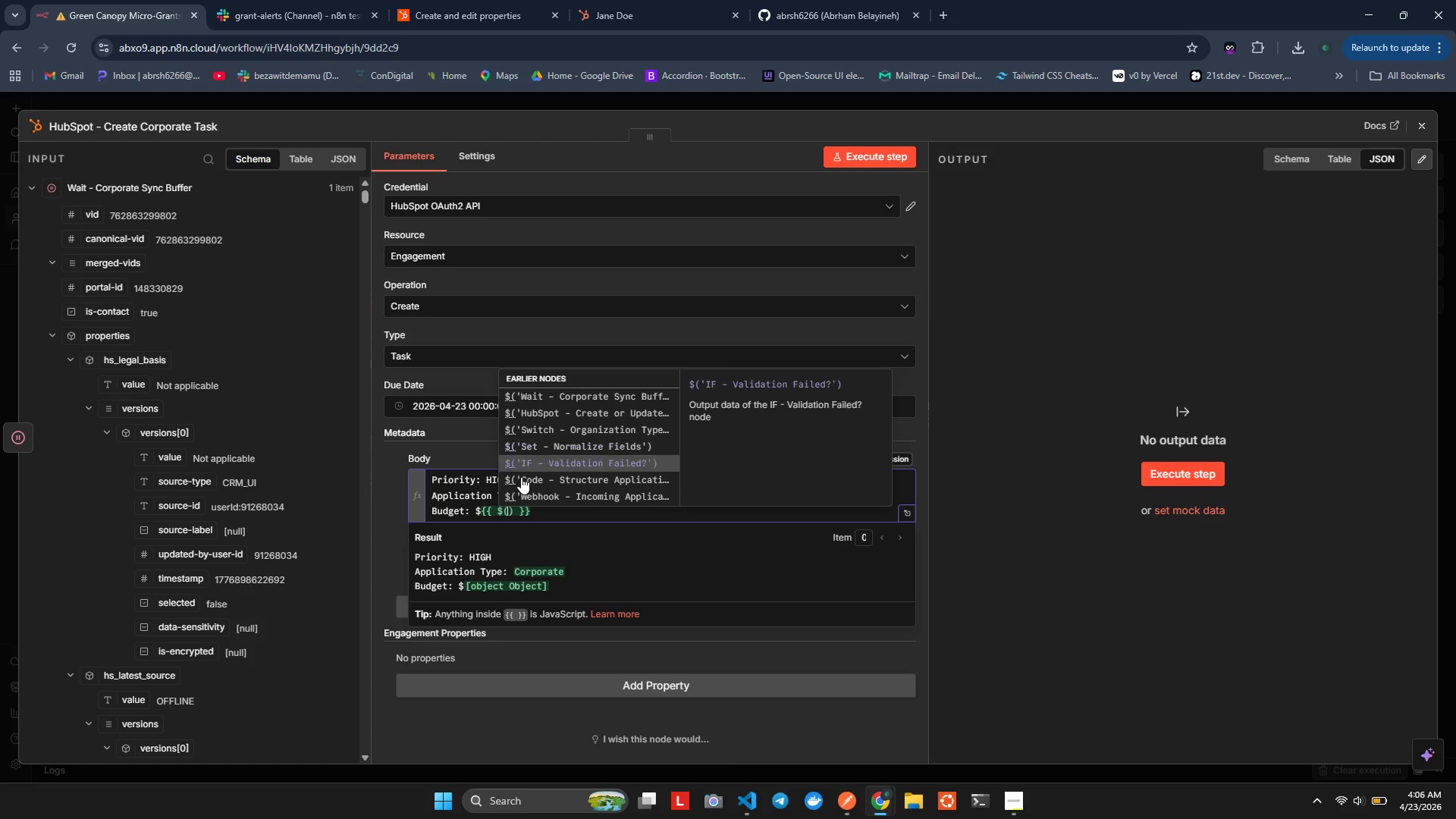 
key(ArrowDown)
 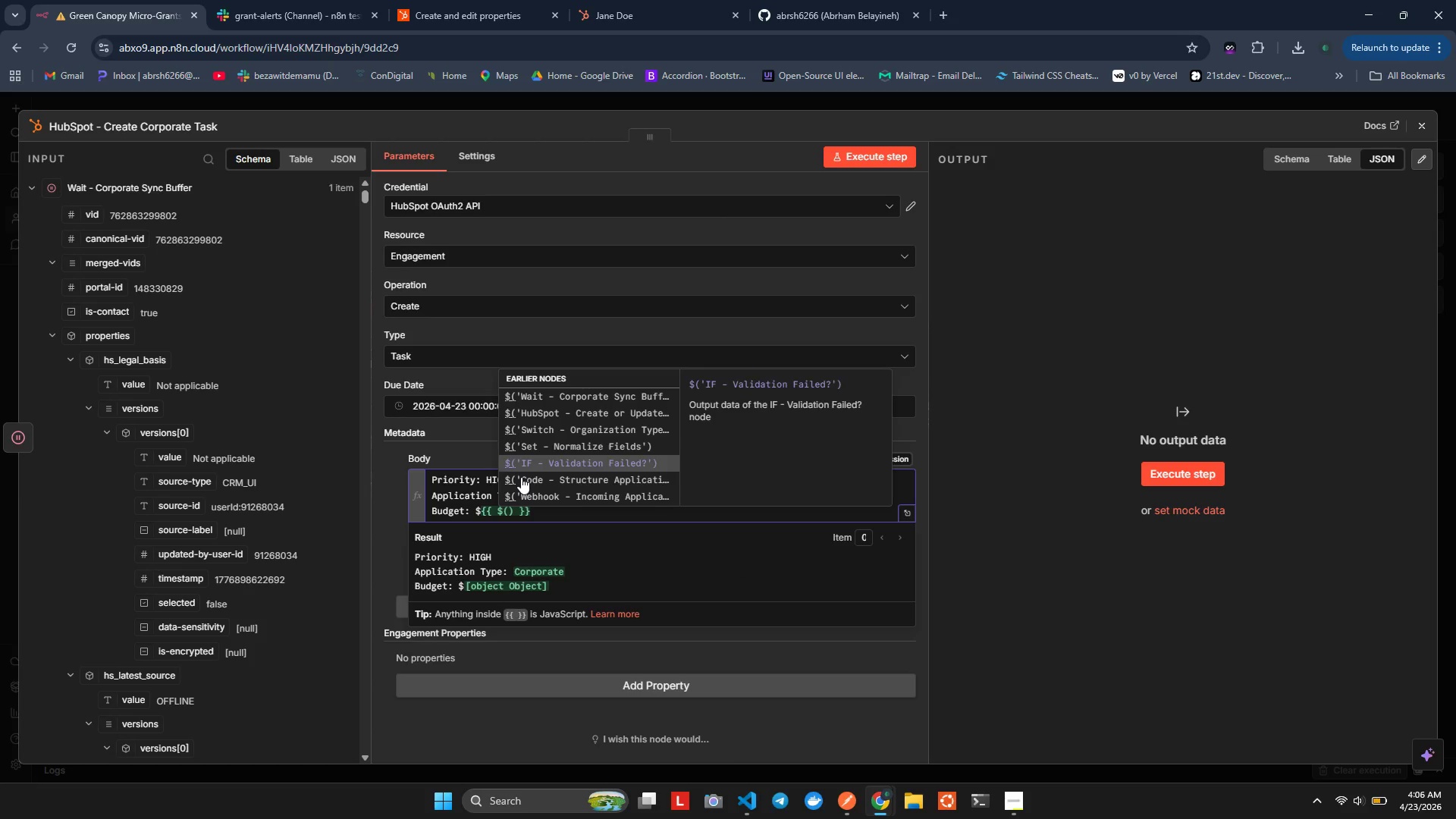 
key(ArrowUp)
 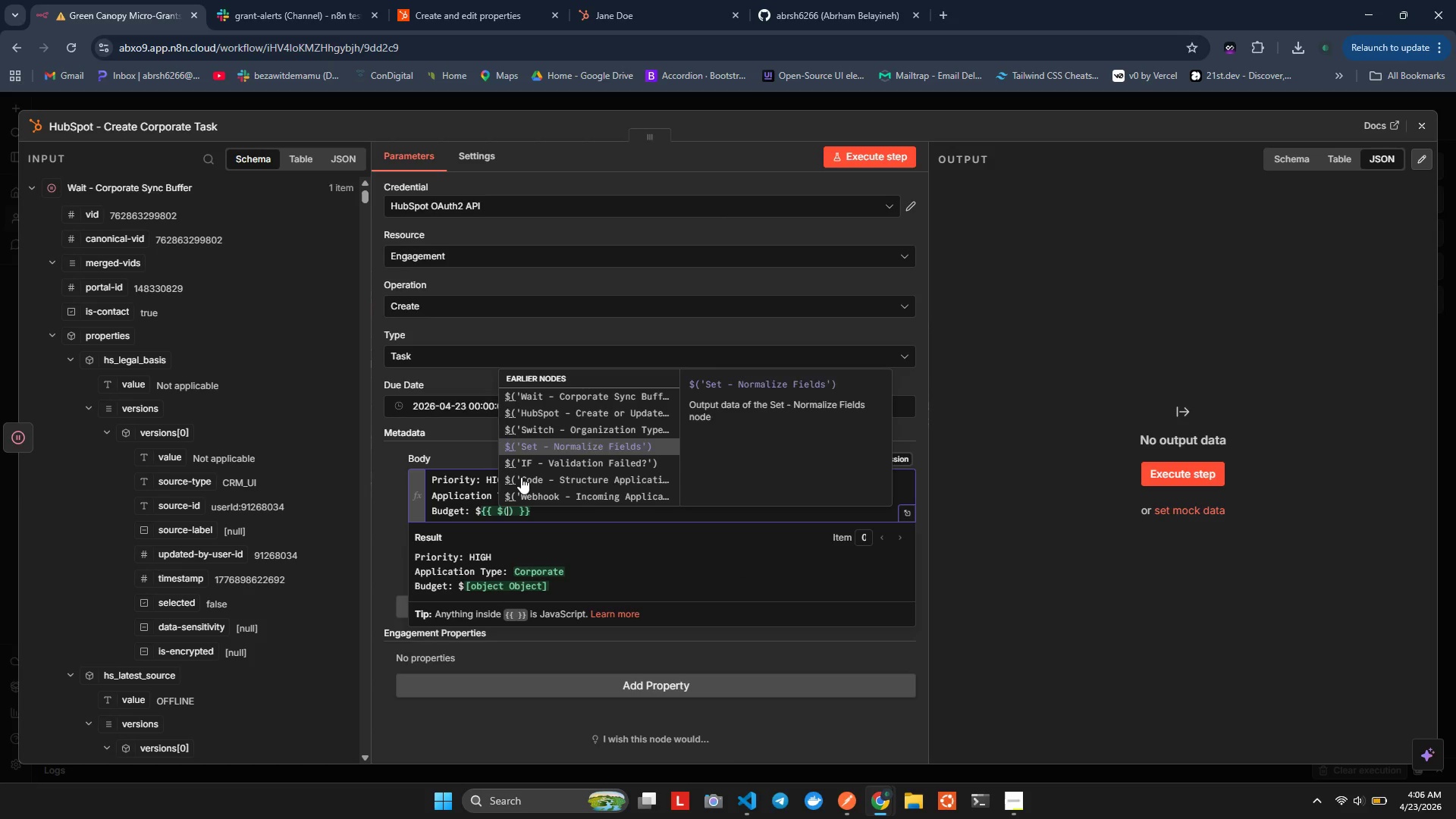 
key(ArrowUp)
 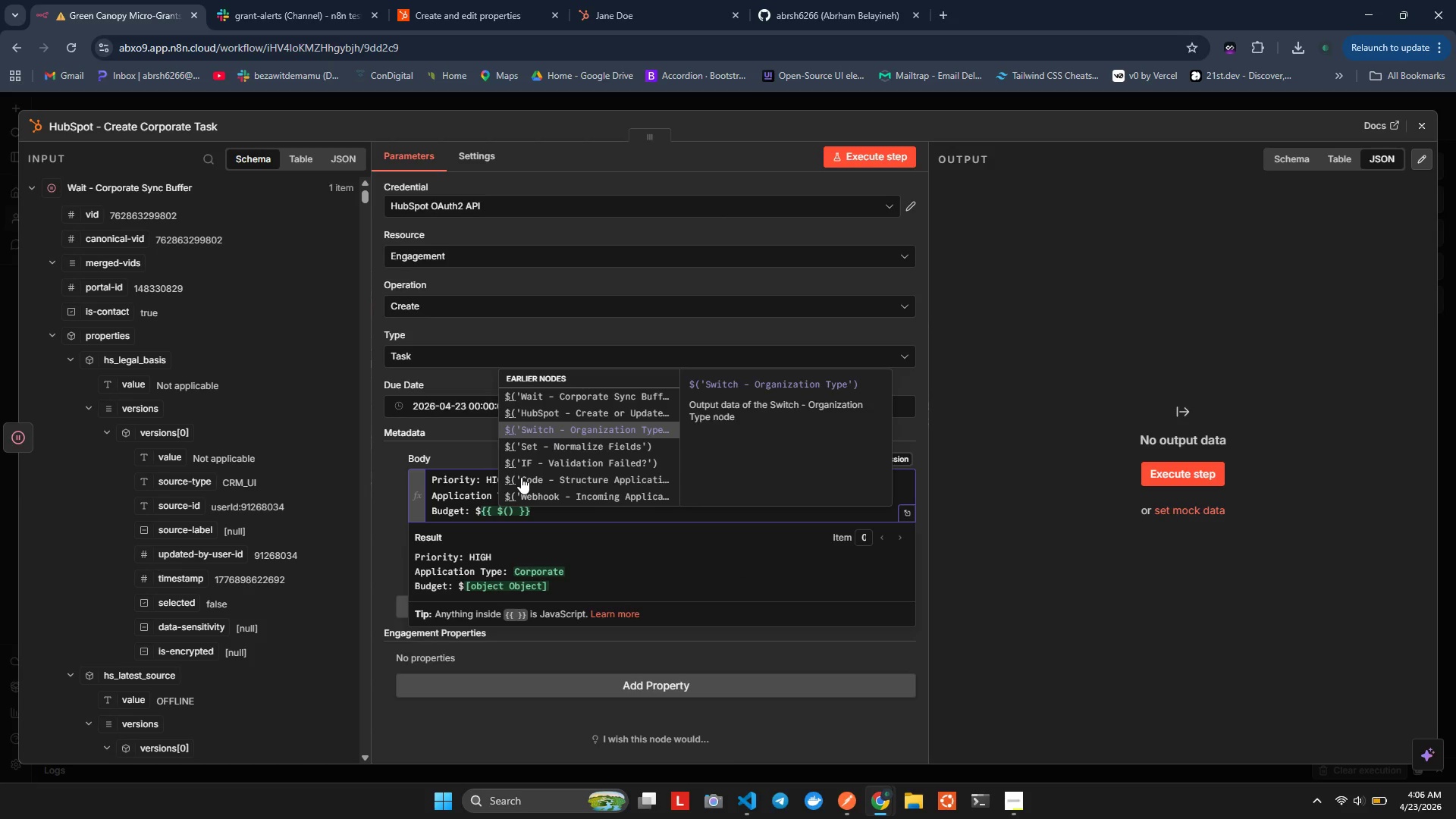 
key(ArrowDown)
 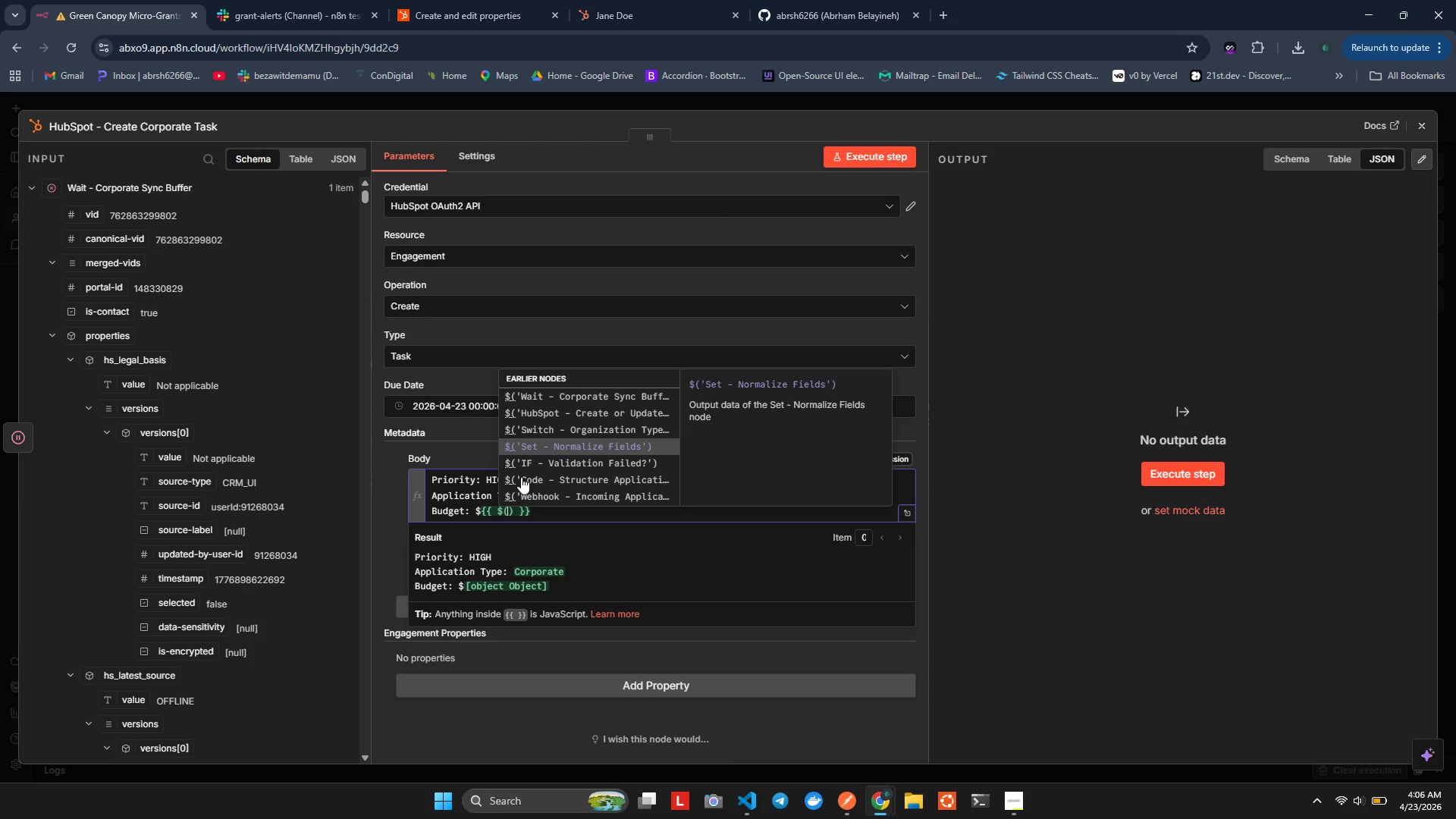 
key(Enter)
 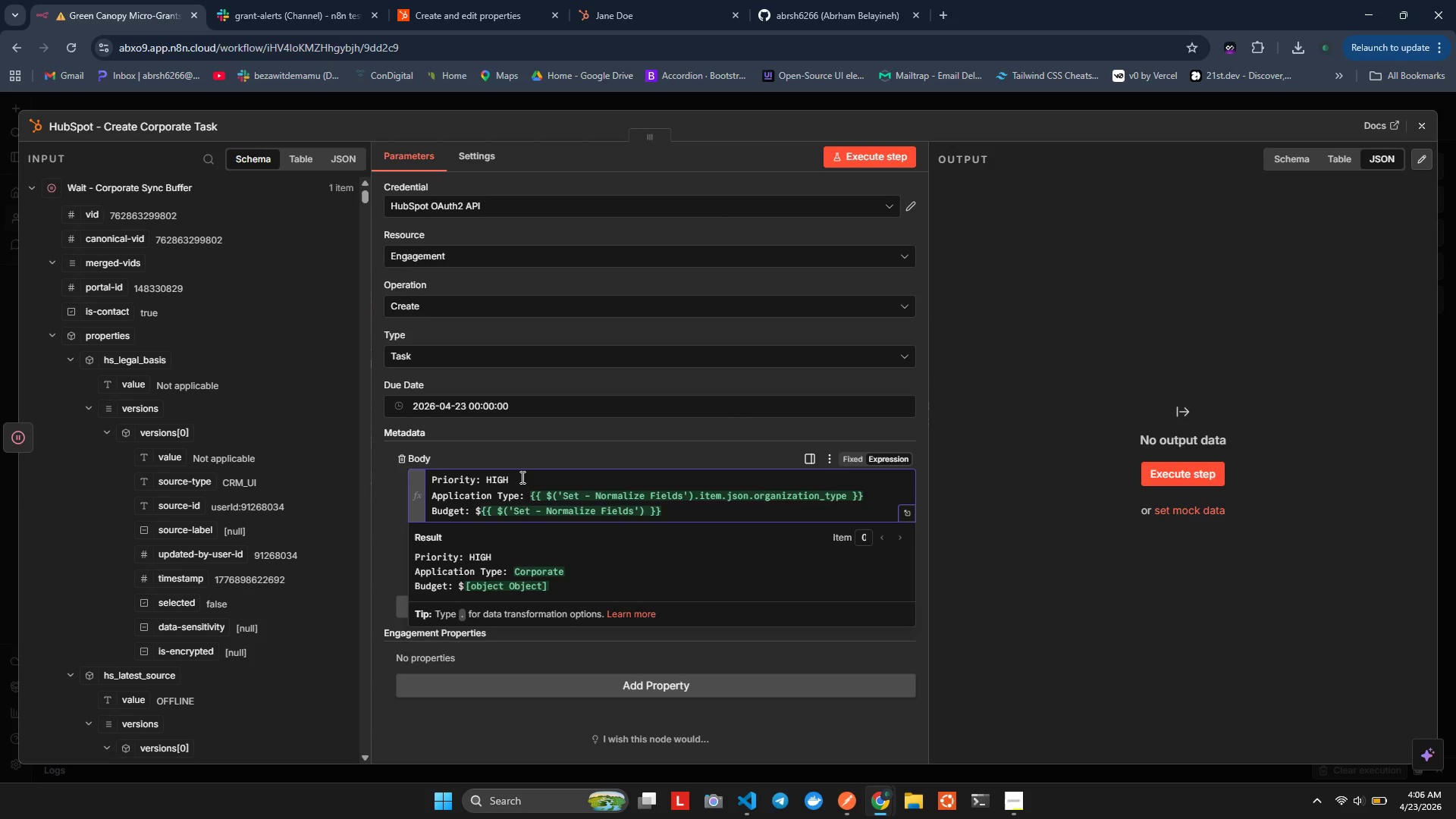 
key(Period)
 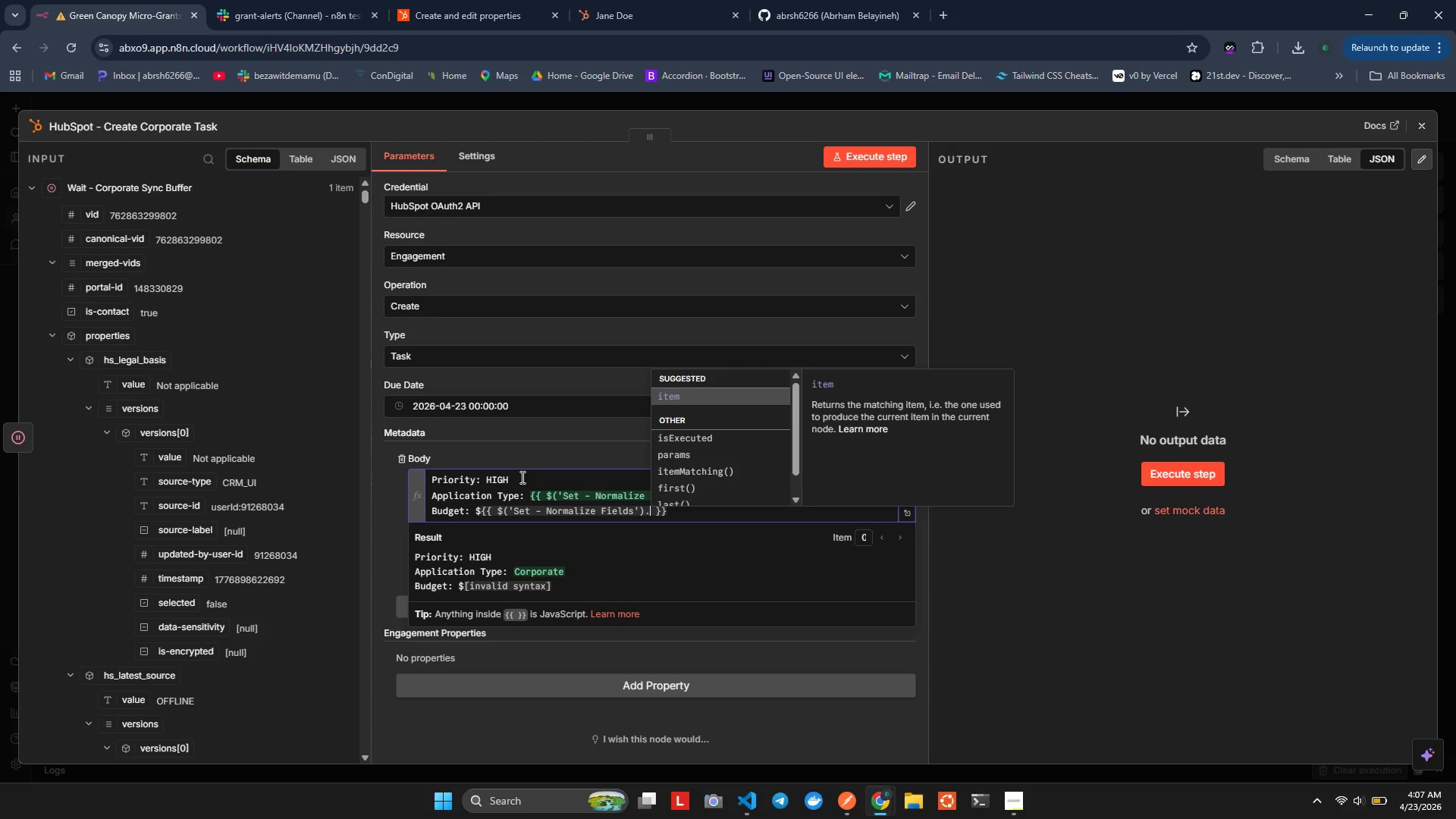 
key(Enter)
 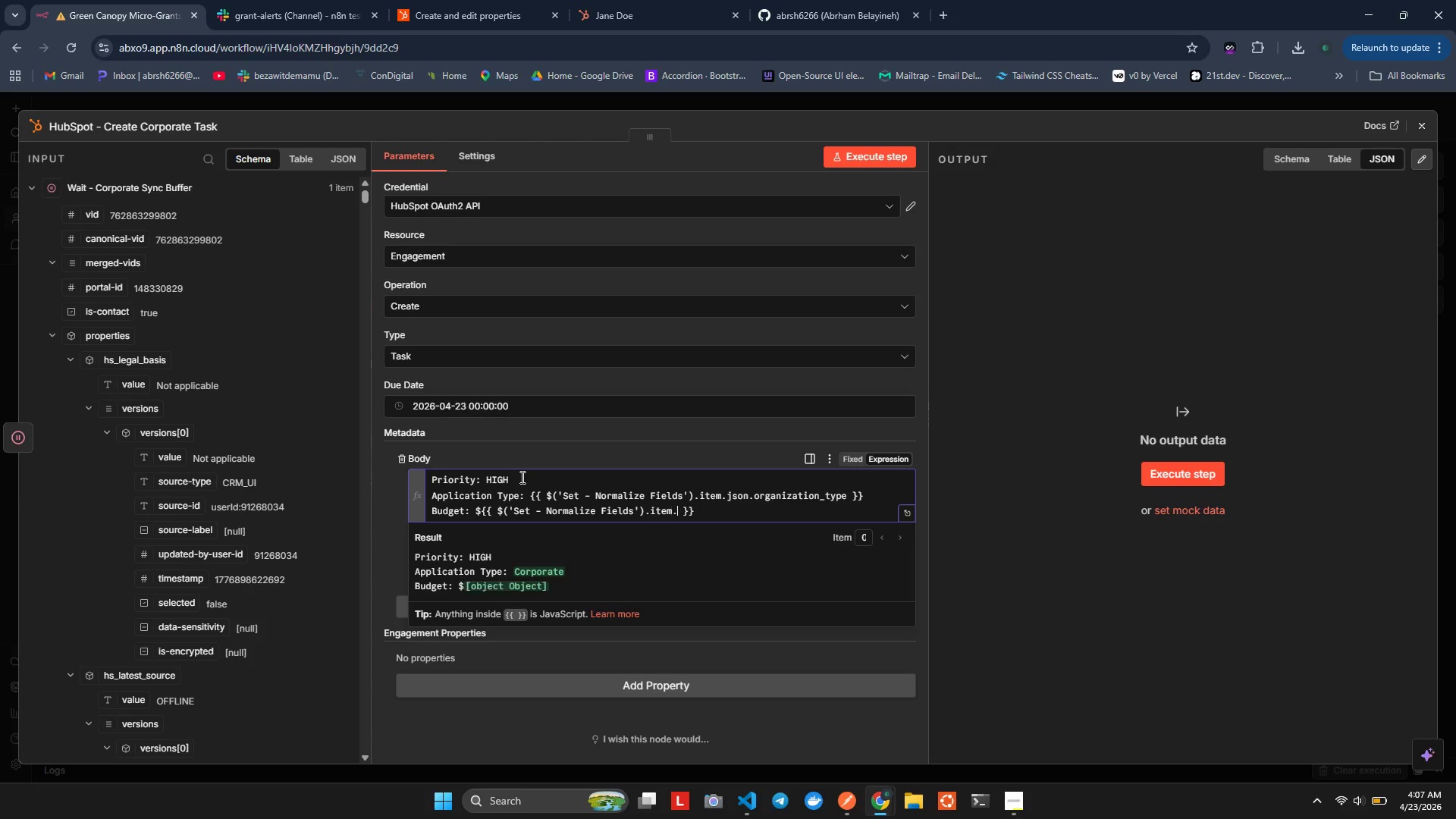 
key(Period)
 